 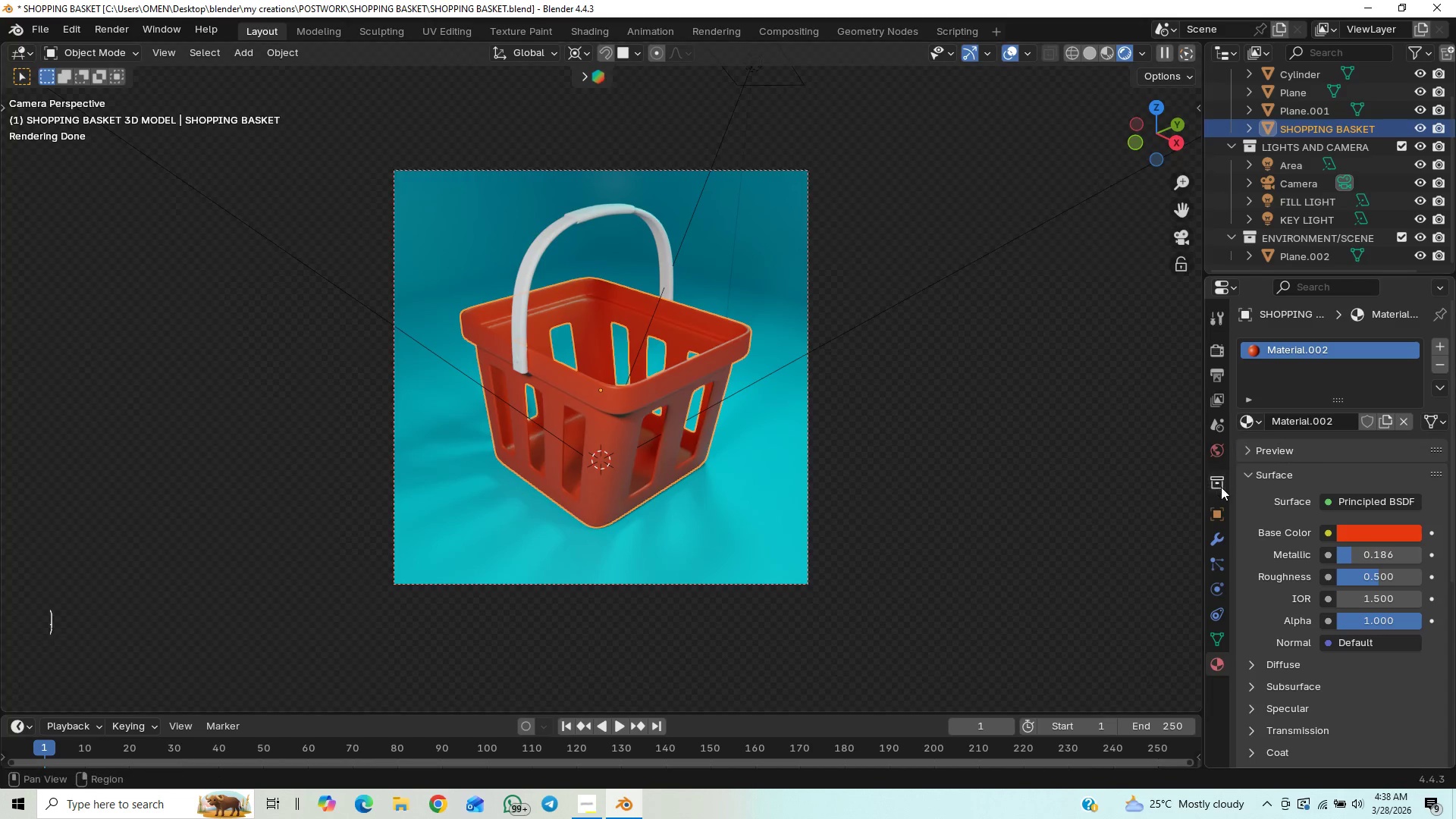 
mouse_move([1357, 550])
 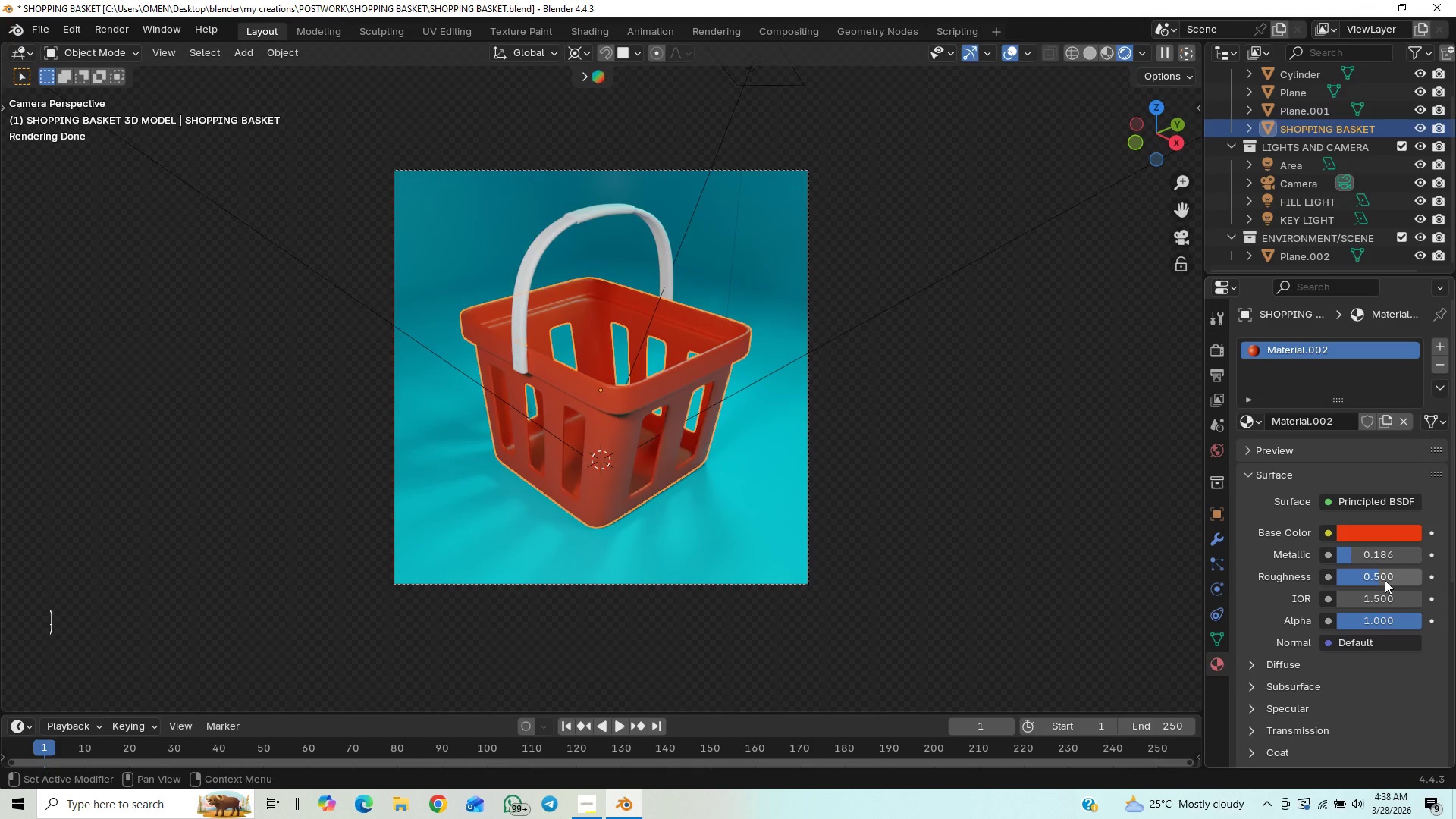 
left_click_drag(start_coordinate=[1384, 576], to_coordinate=[240, 583])
 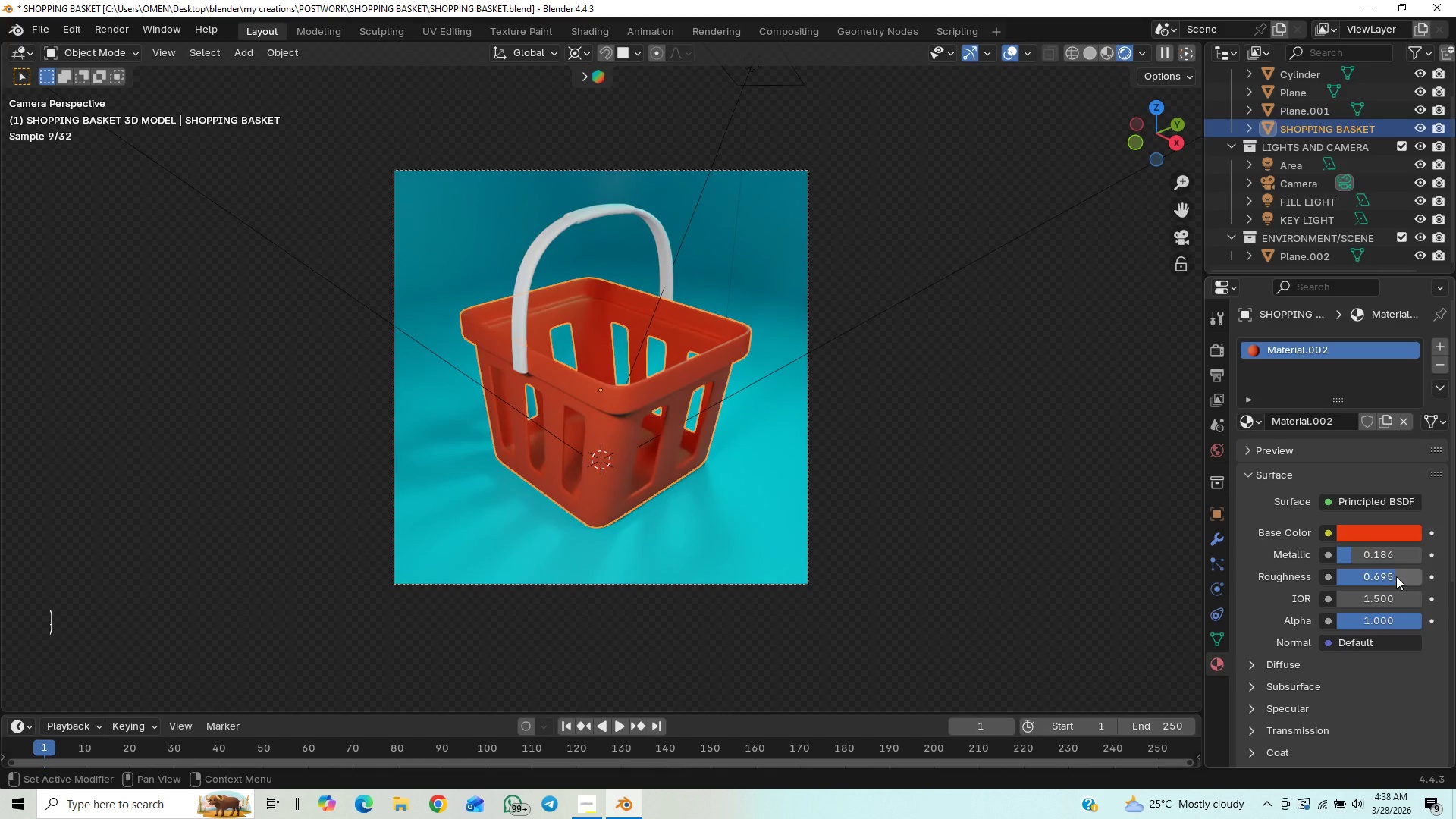 
left_click([1396, 576])
 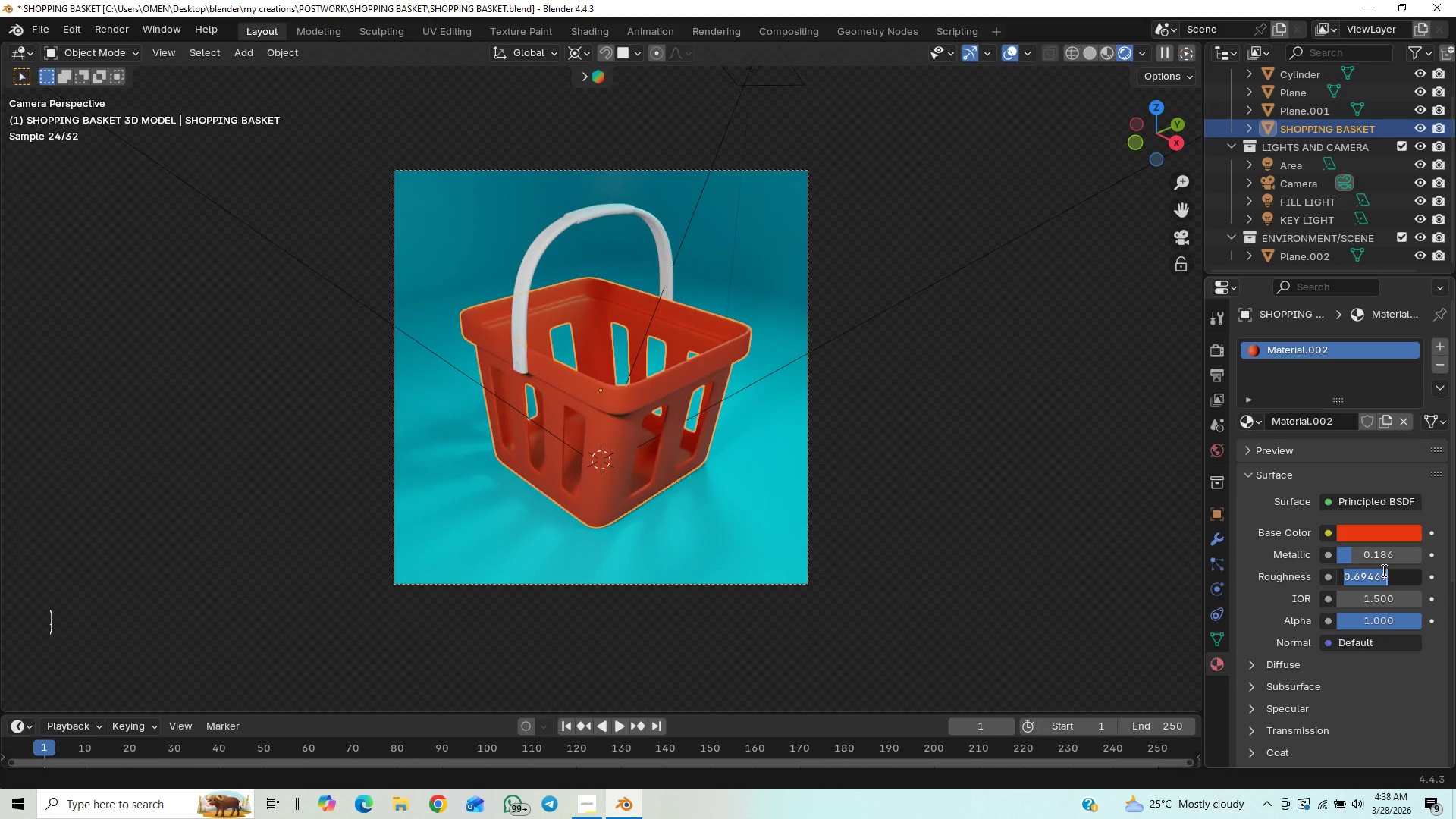 
type(.75)
 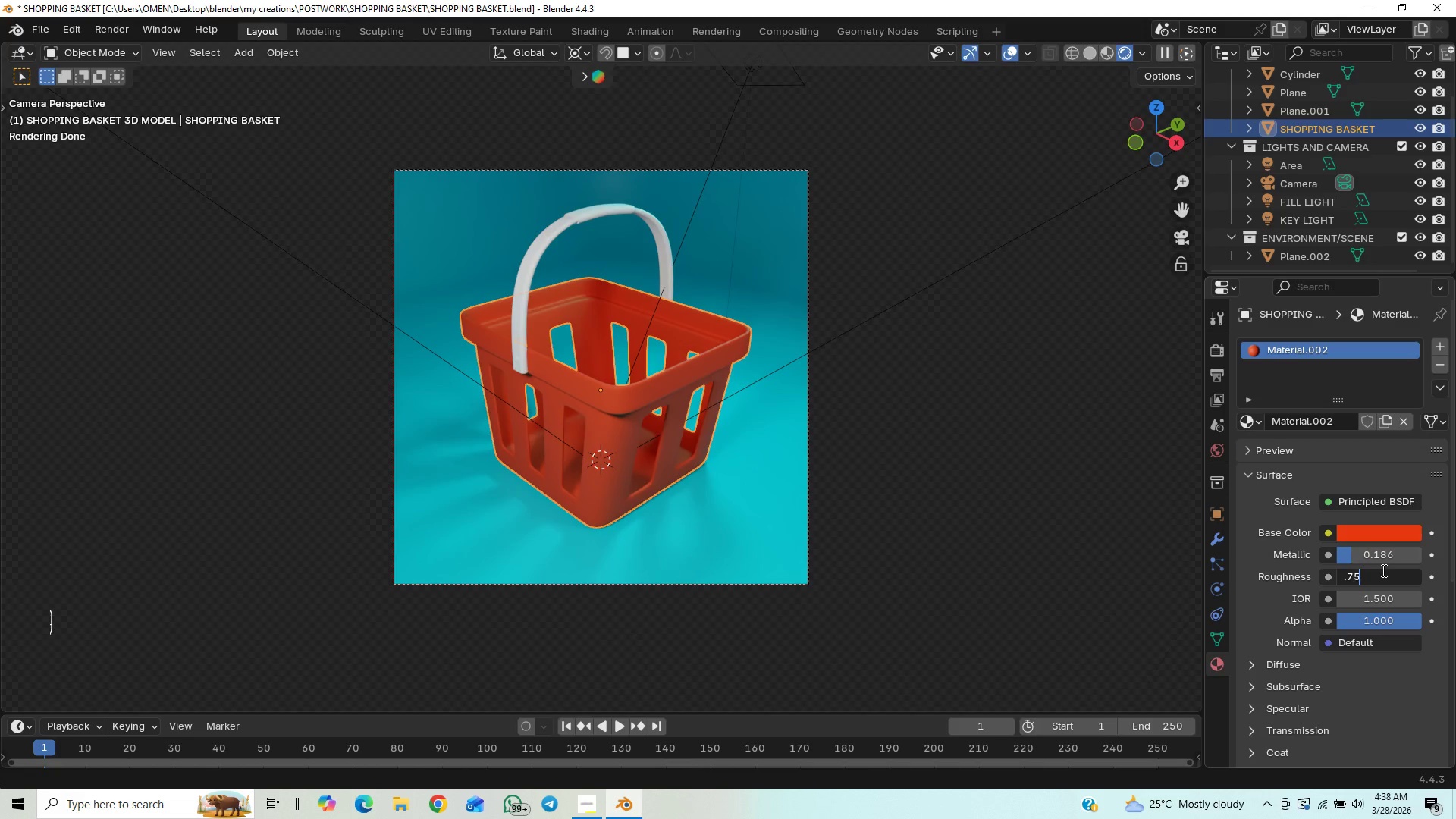 
key(Enter)
 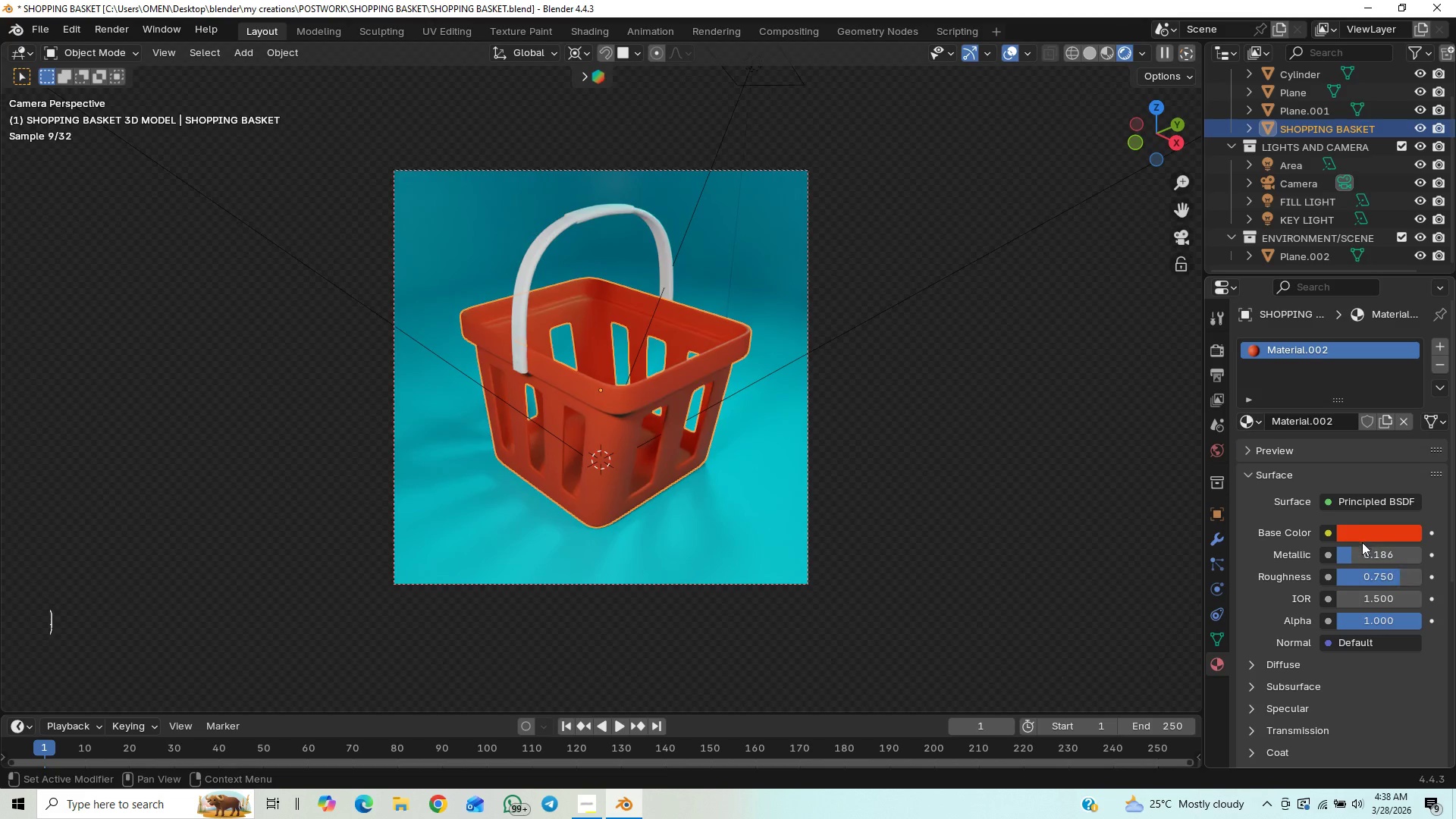 
left_click_drag(start_coordinate=[1351, 560], to_coordinate=[1236, 597])
 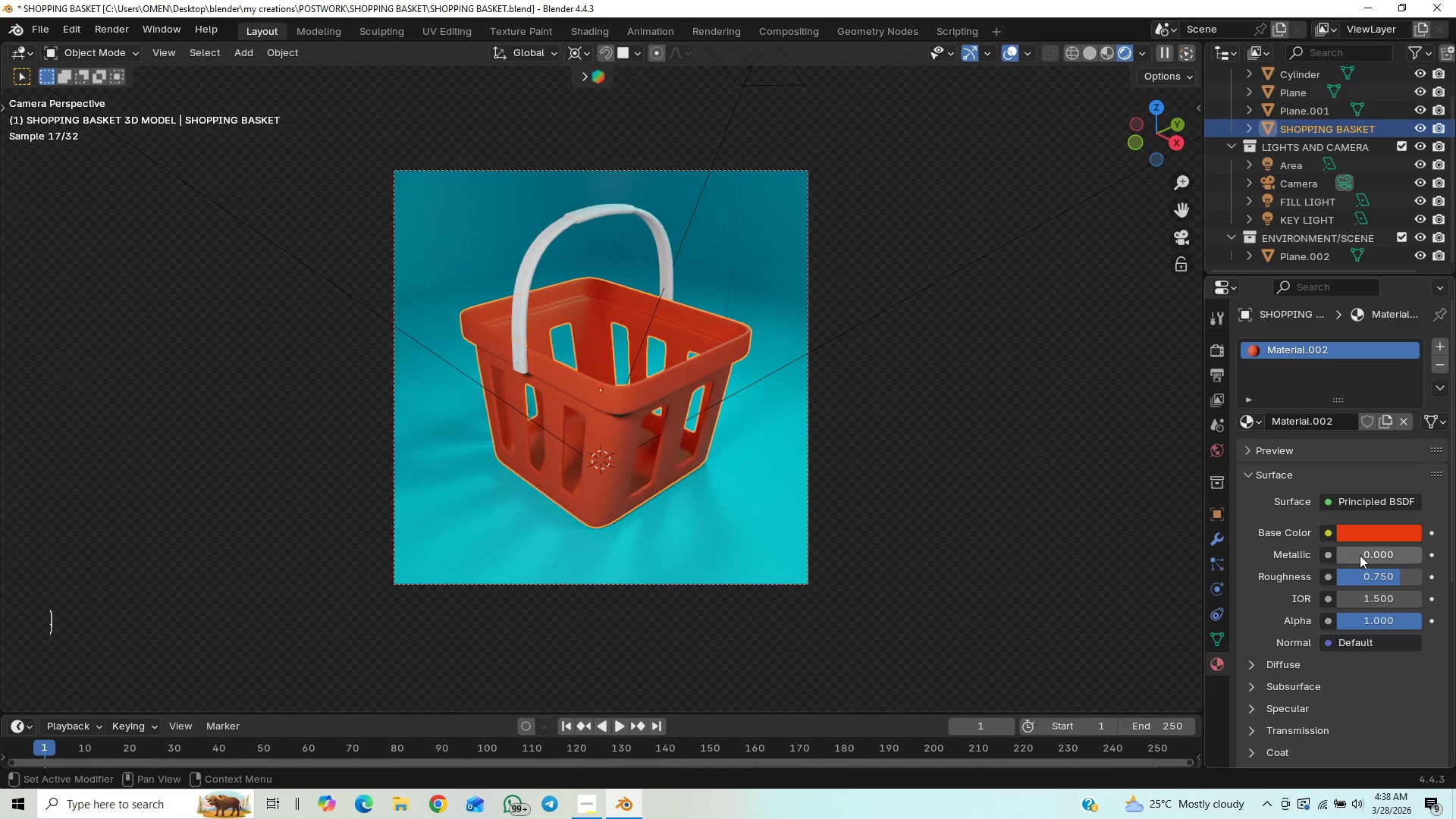 
left_click_drag(start_coordinate=[1360, 555], to_coordinate=[213, 555])
 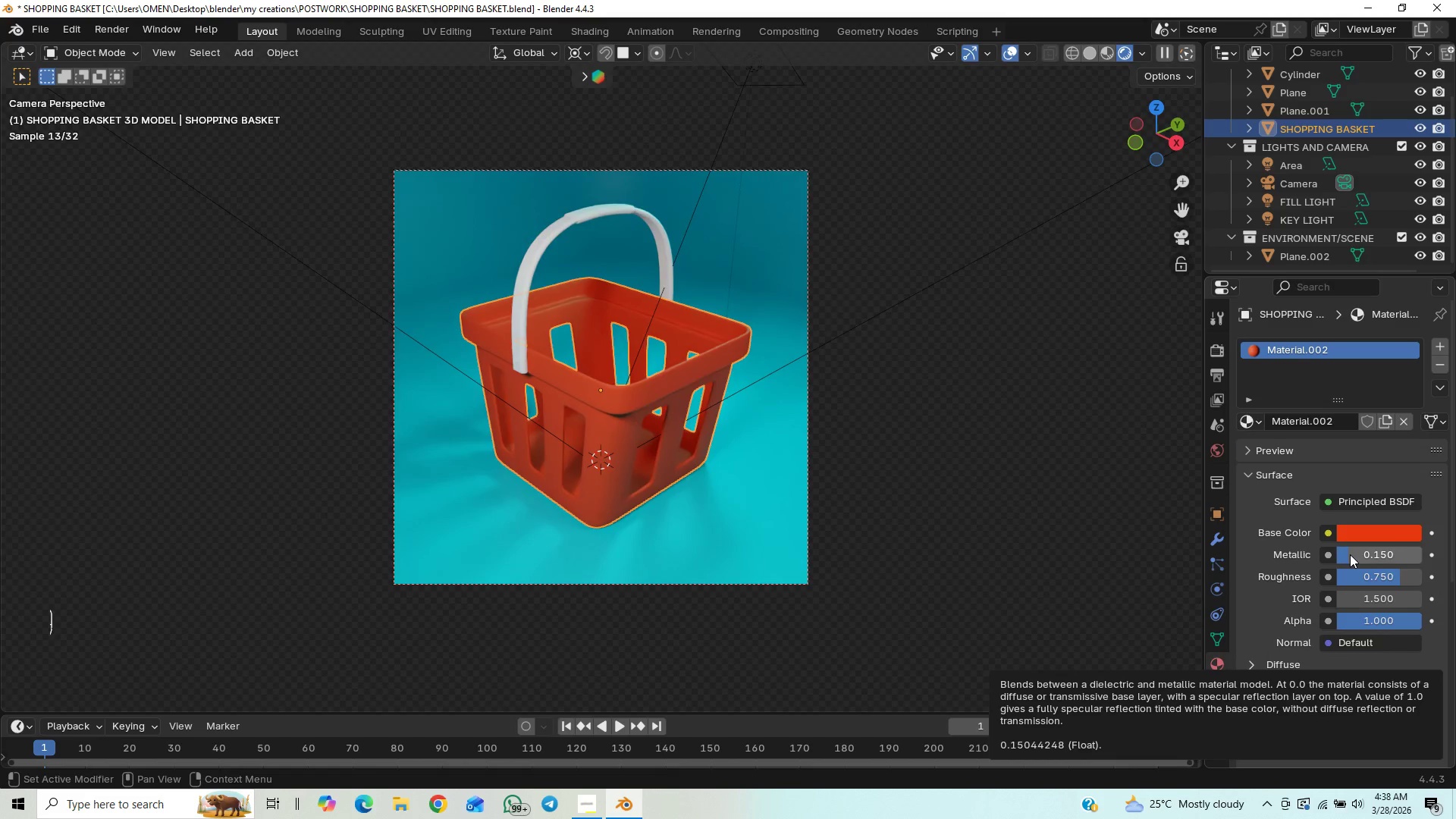 
left_click_drag(start_coordinate=[1350, 554], to_coordinate=[1153, 621])
 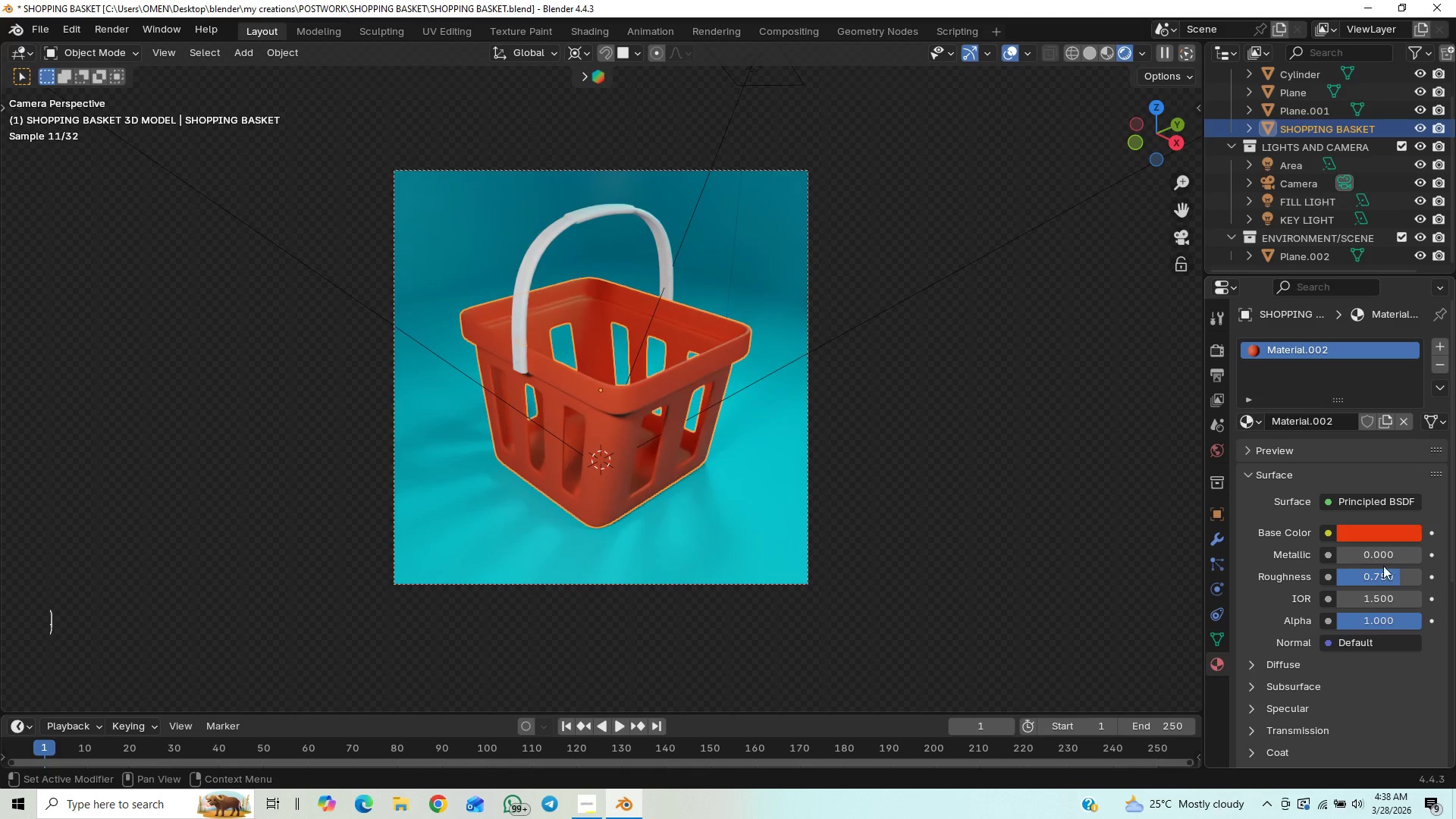 
left_click([1380, 557])
 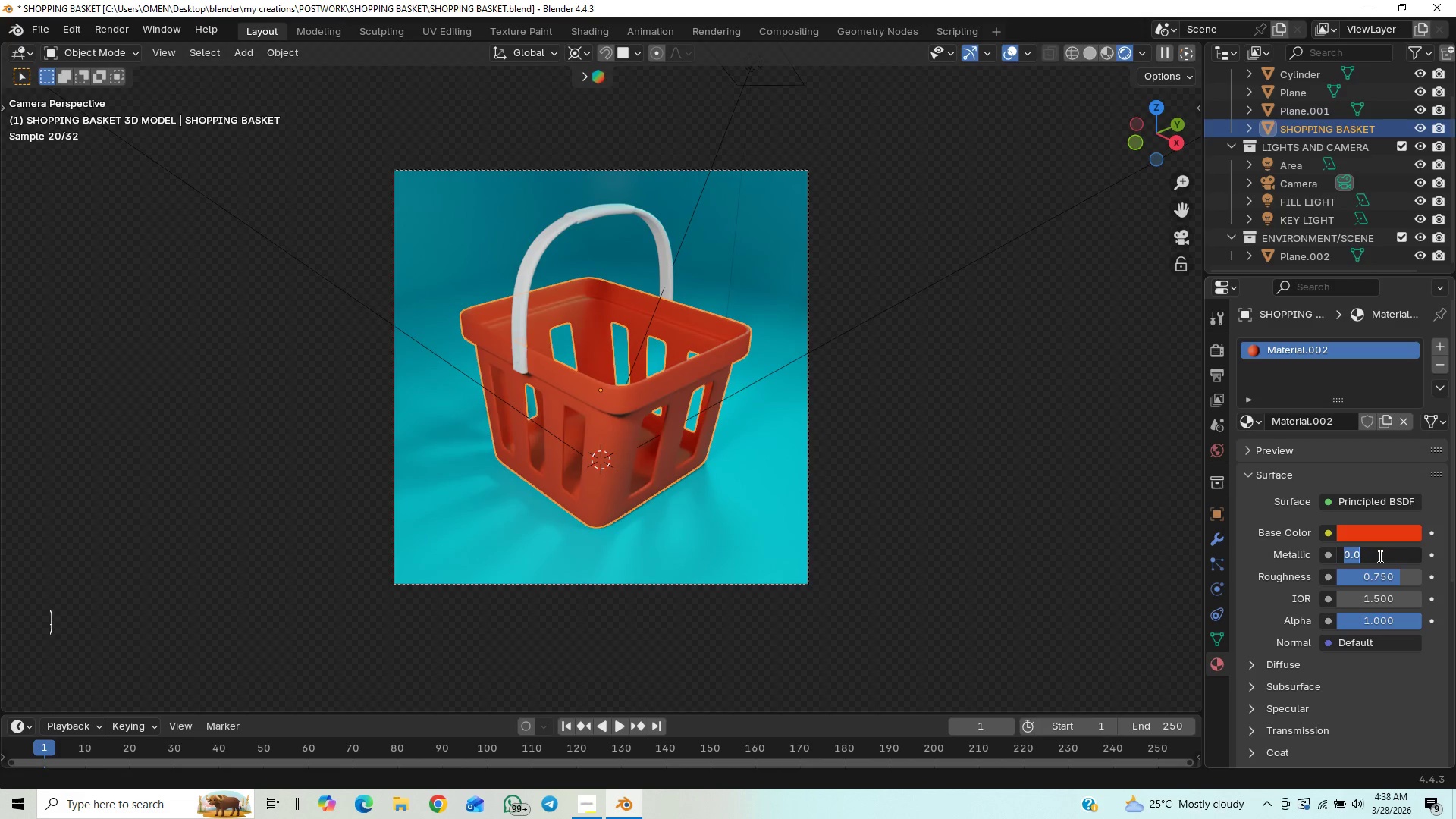 
key(Period)
 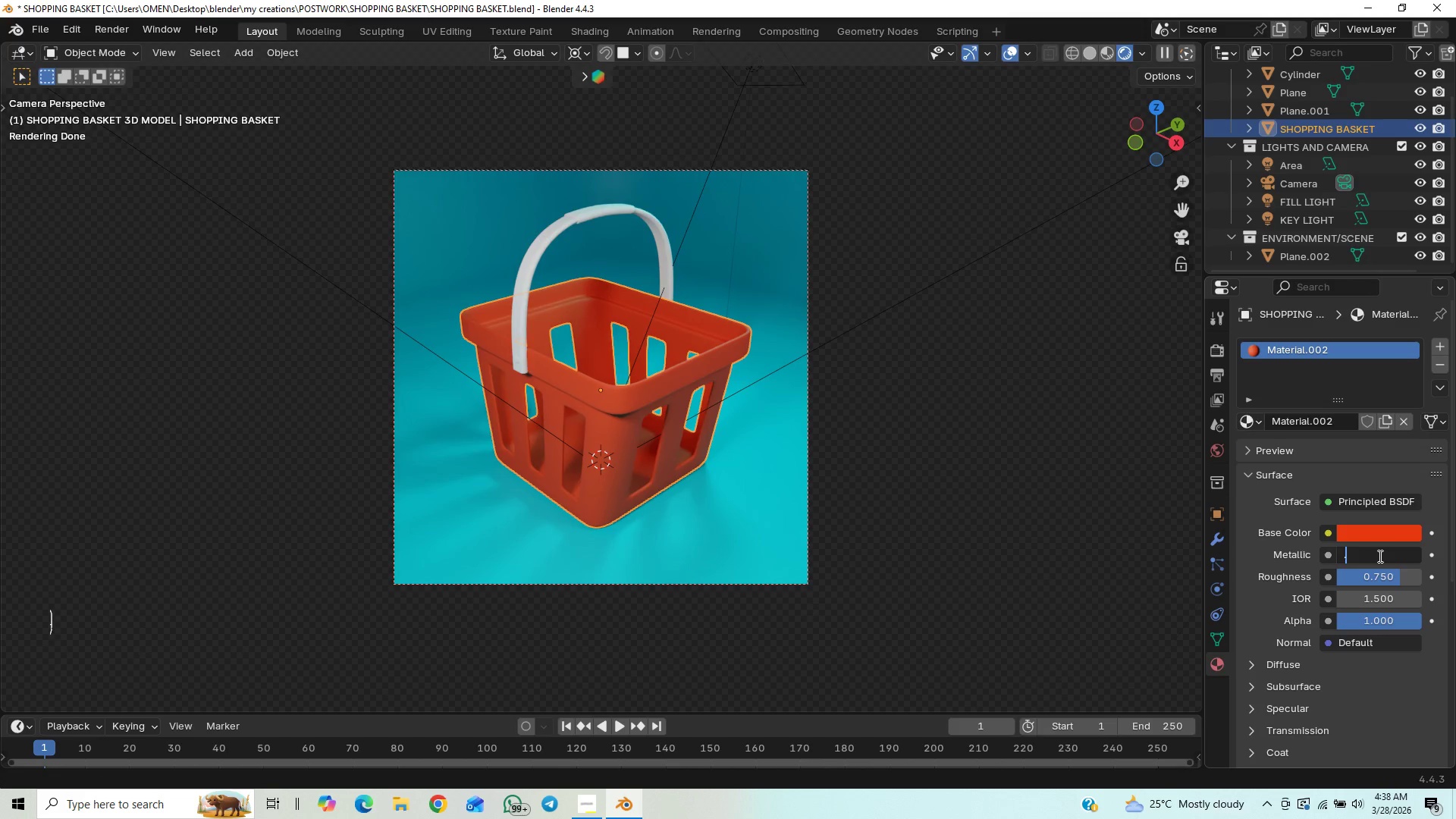 
key(2)
 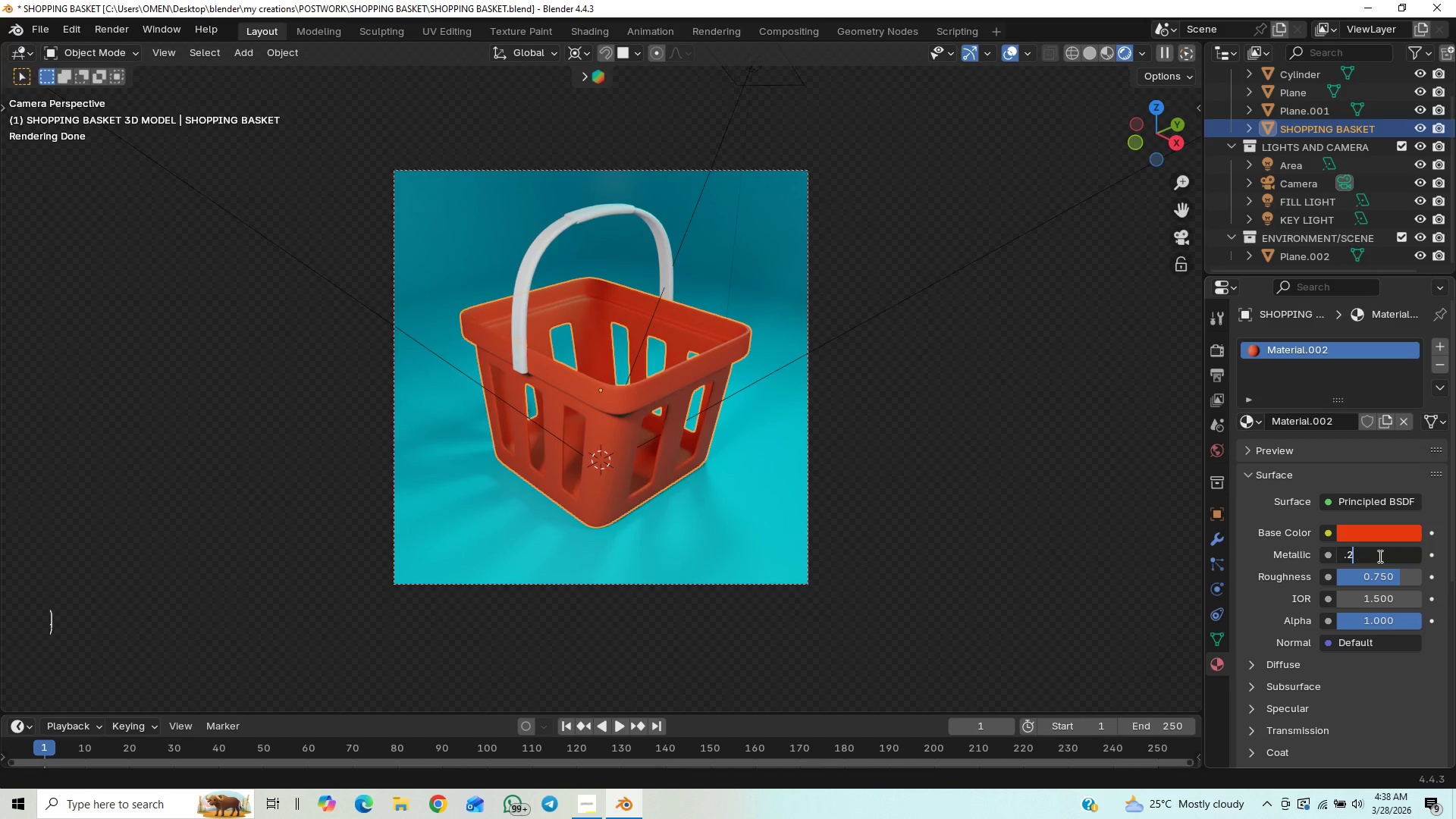 
key(Enter)
 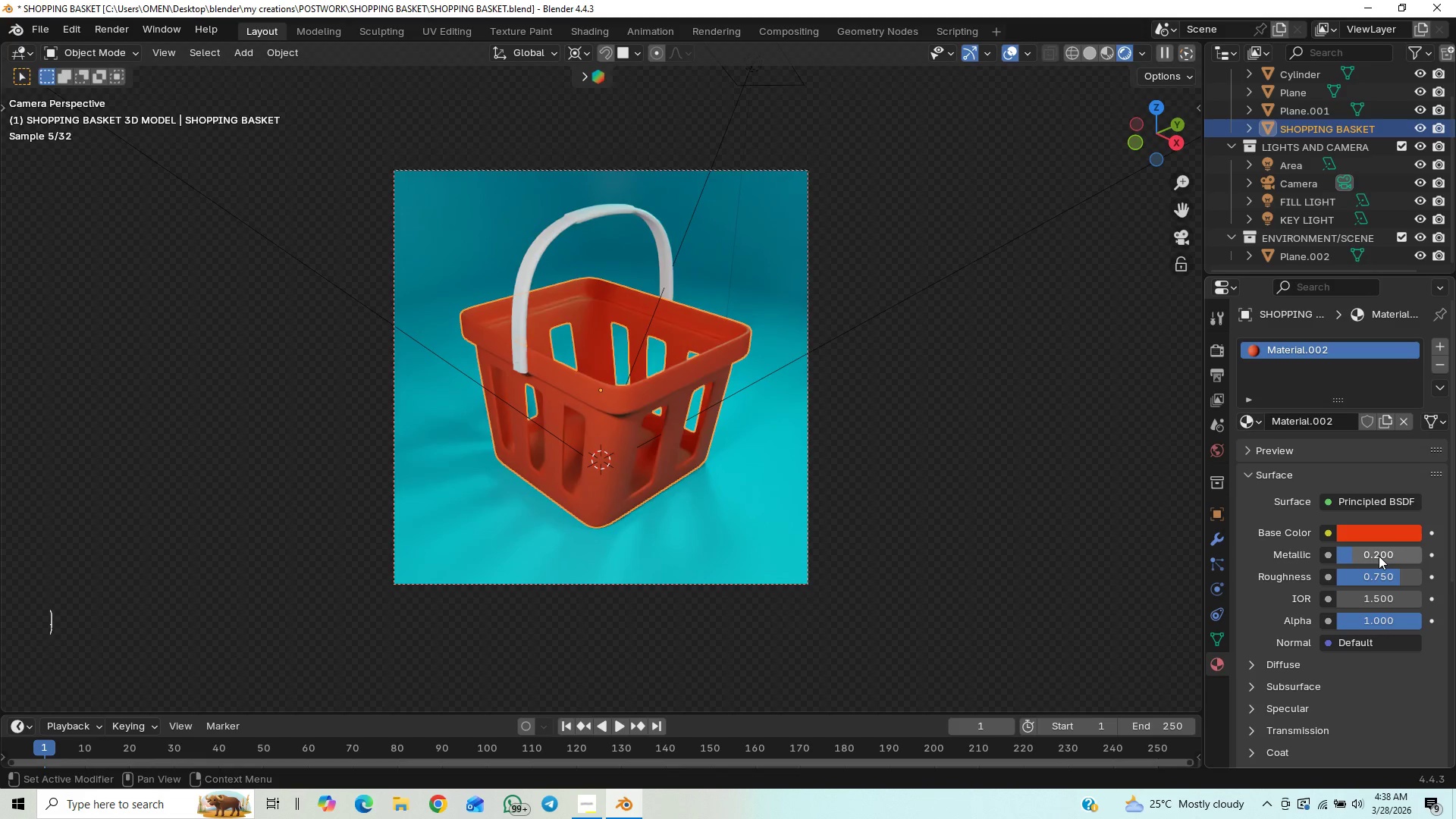 
key(Control+ControlLeft)
 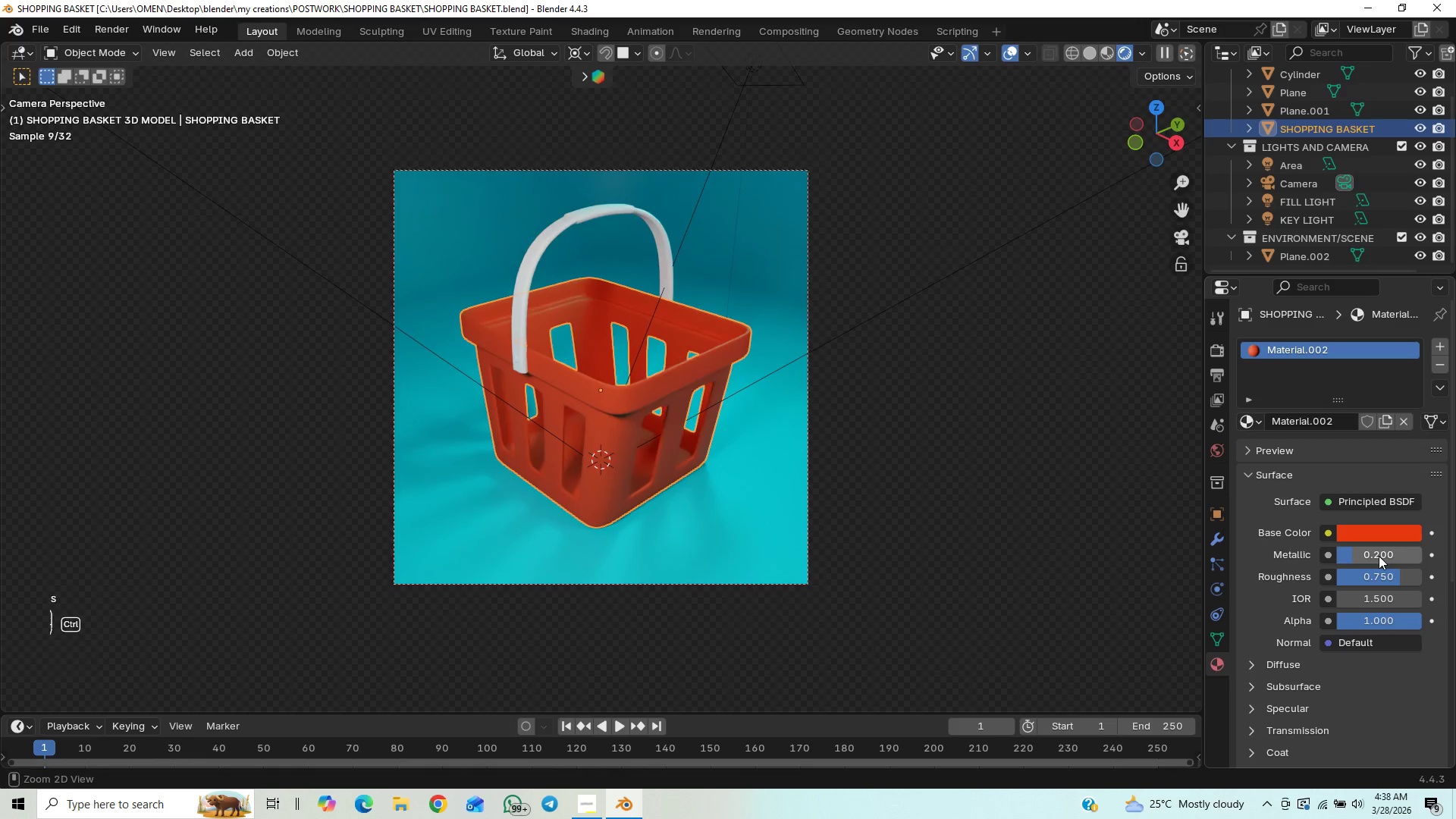 
key(Control+S)
 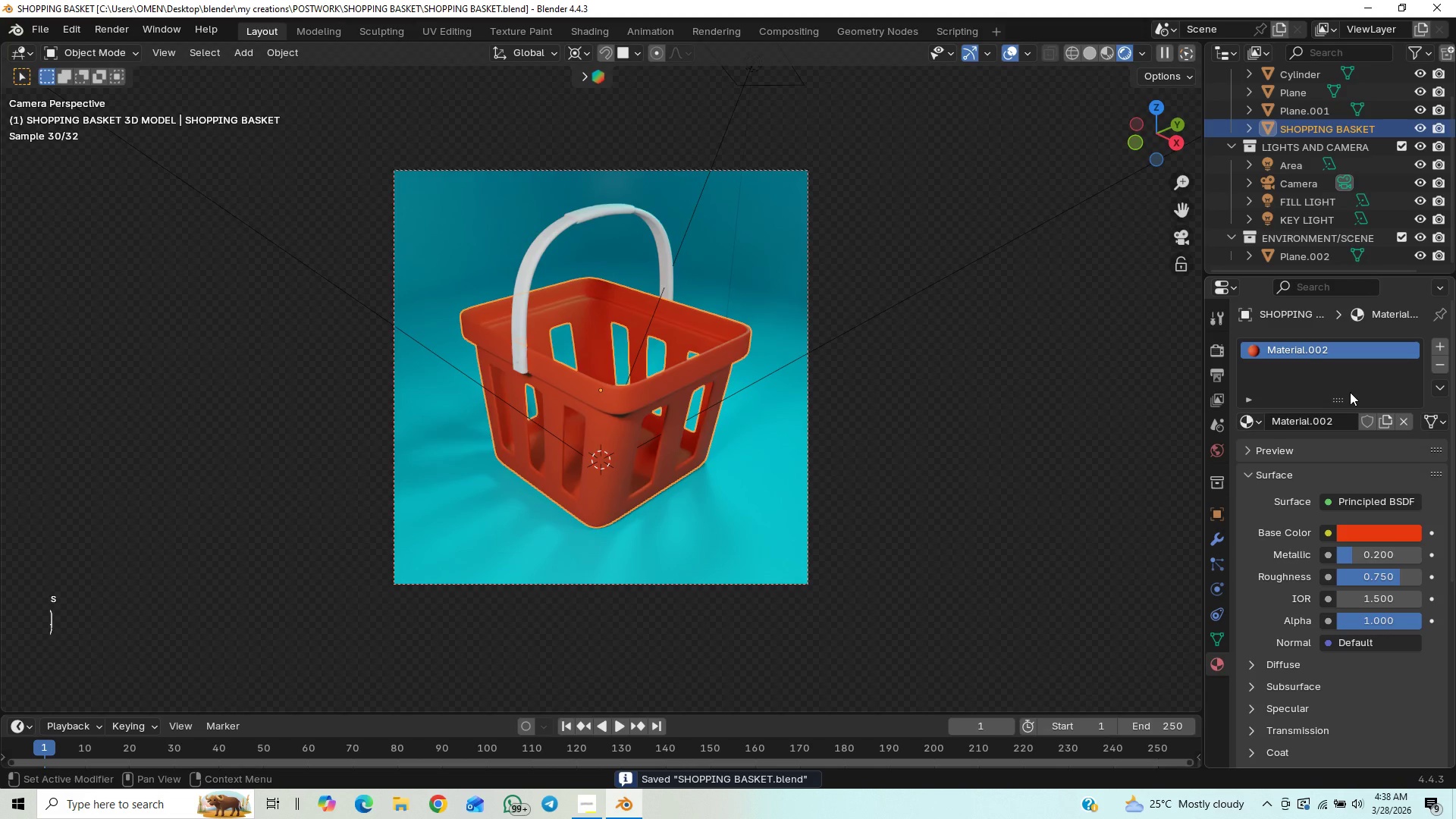 
left_click([1357, 532])
 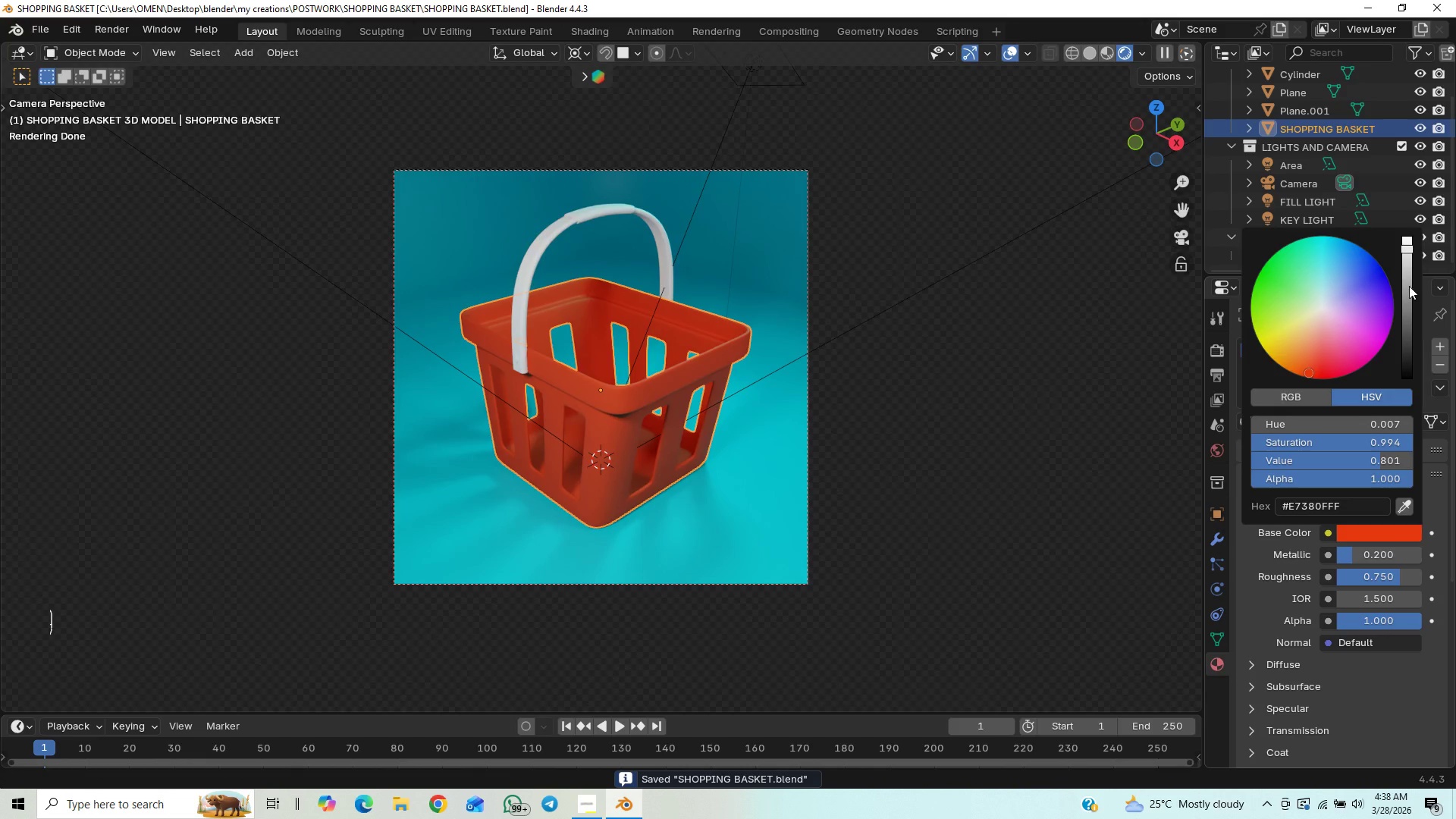 
left_click_drag(start_coordinate=[1413, 298], to_coordinate=[1412, 318])
 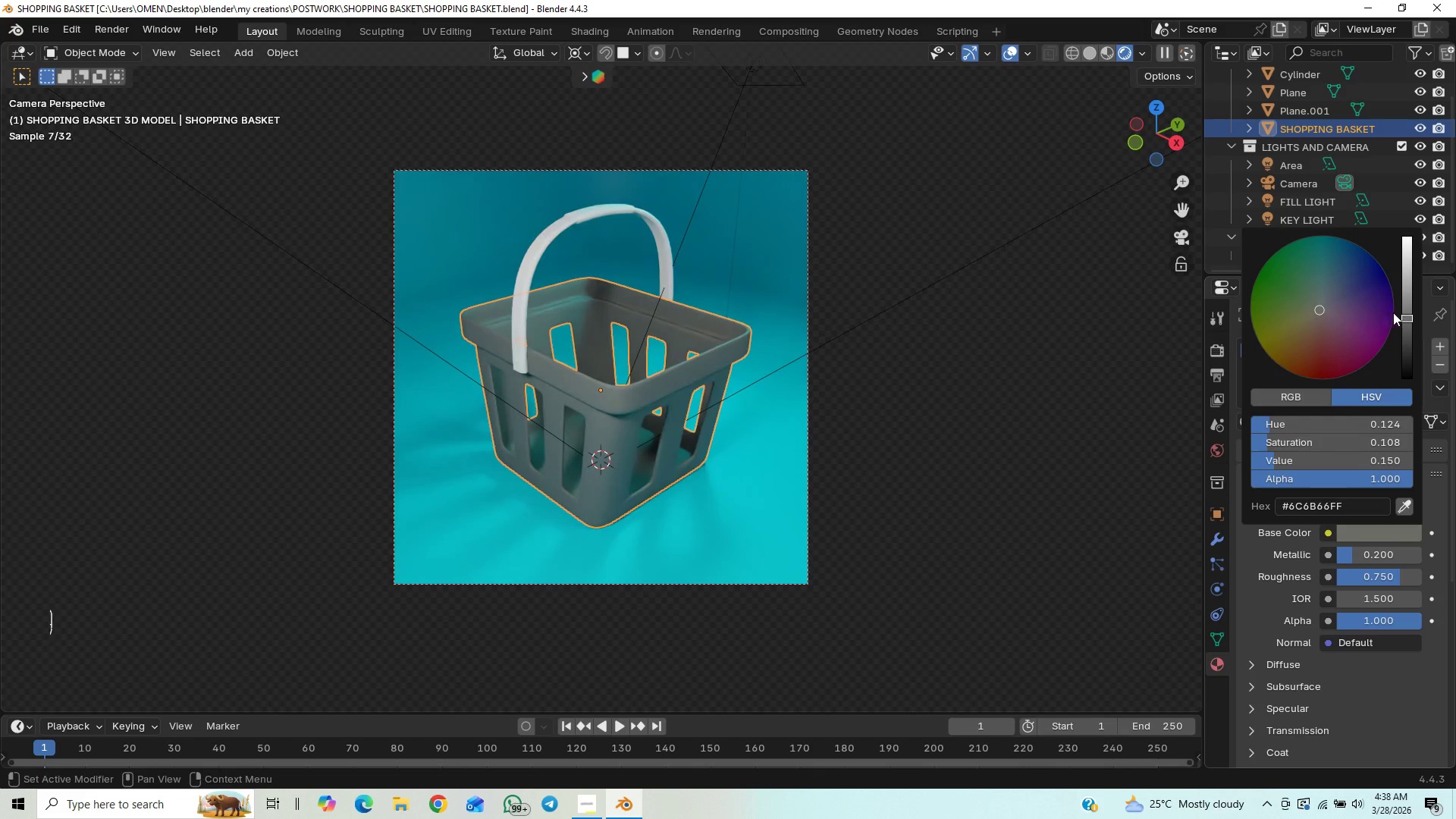 
left_click_drag(start_coordinate=[1410, 320], to_coordinate=[1404, 359])
 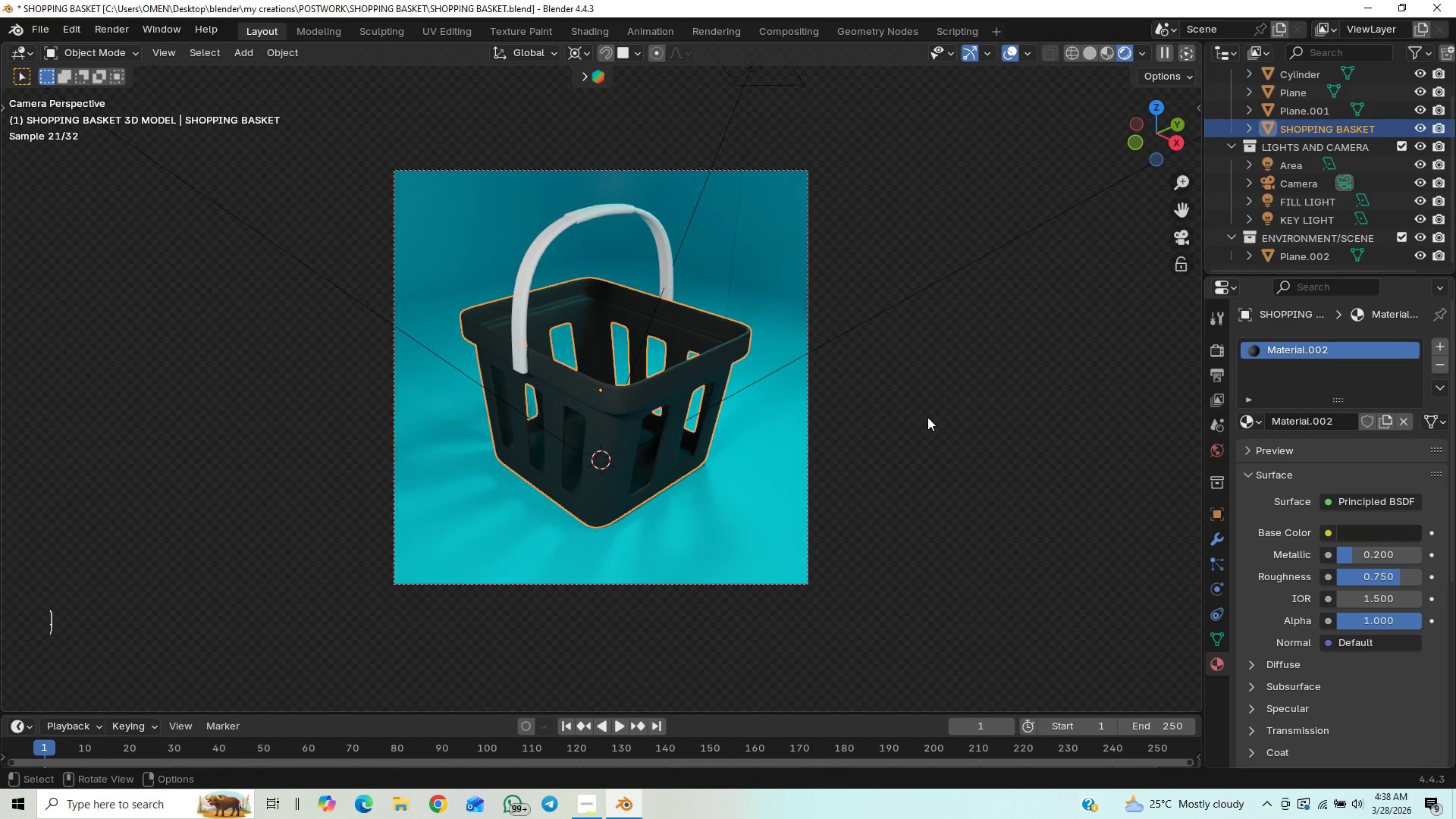 
scroll: coordinate [897, 414], scroll_direction: down, amount: 8.0
 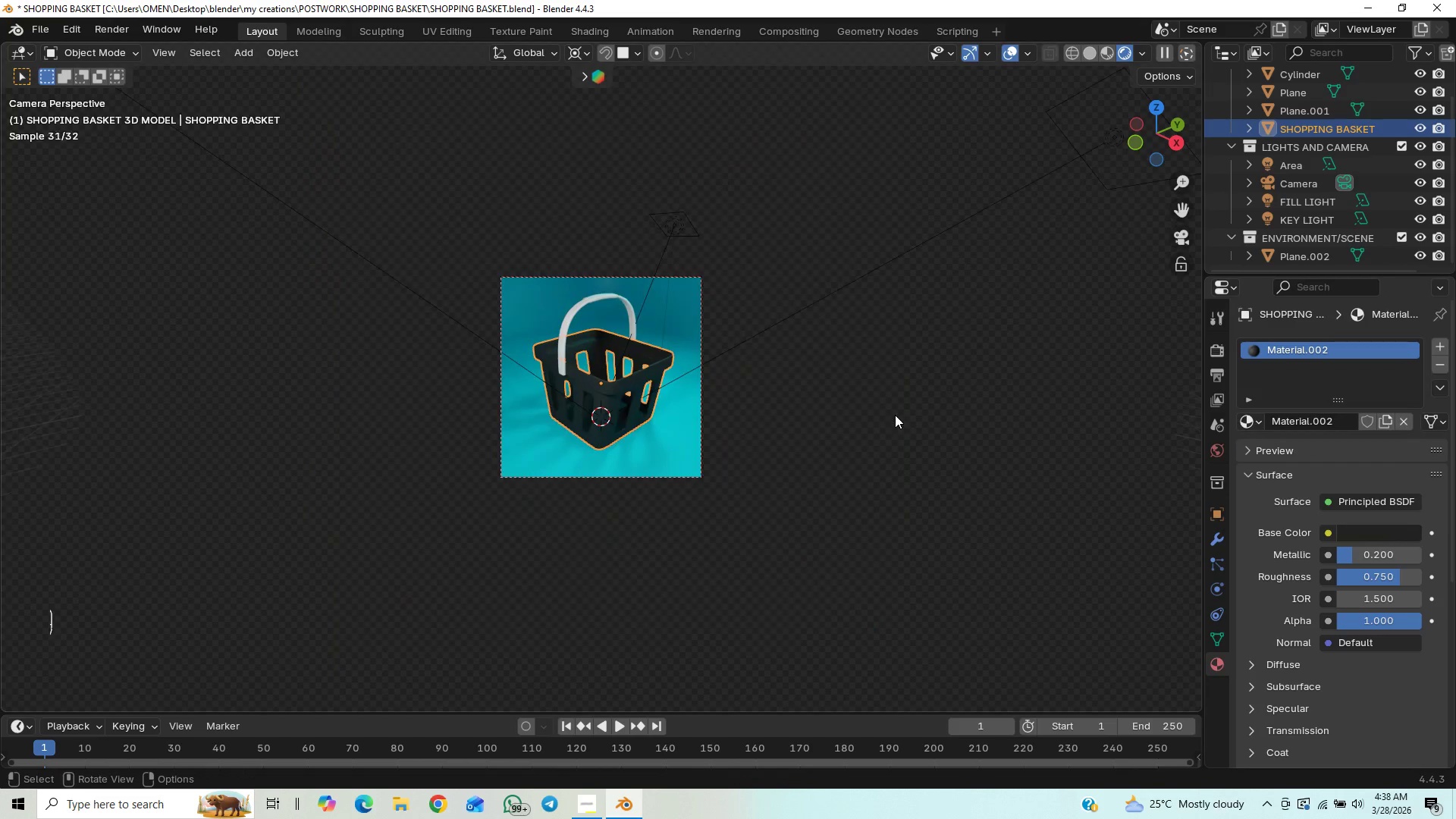 
scroll: coordinate [893, 415], scroll_direction: up, amount: 9.0
 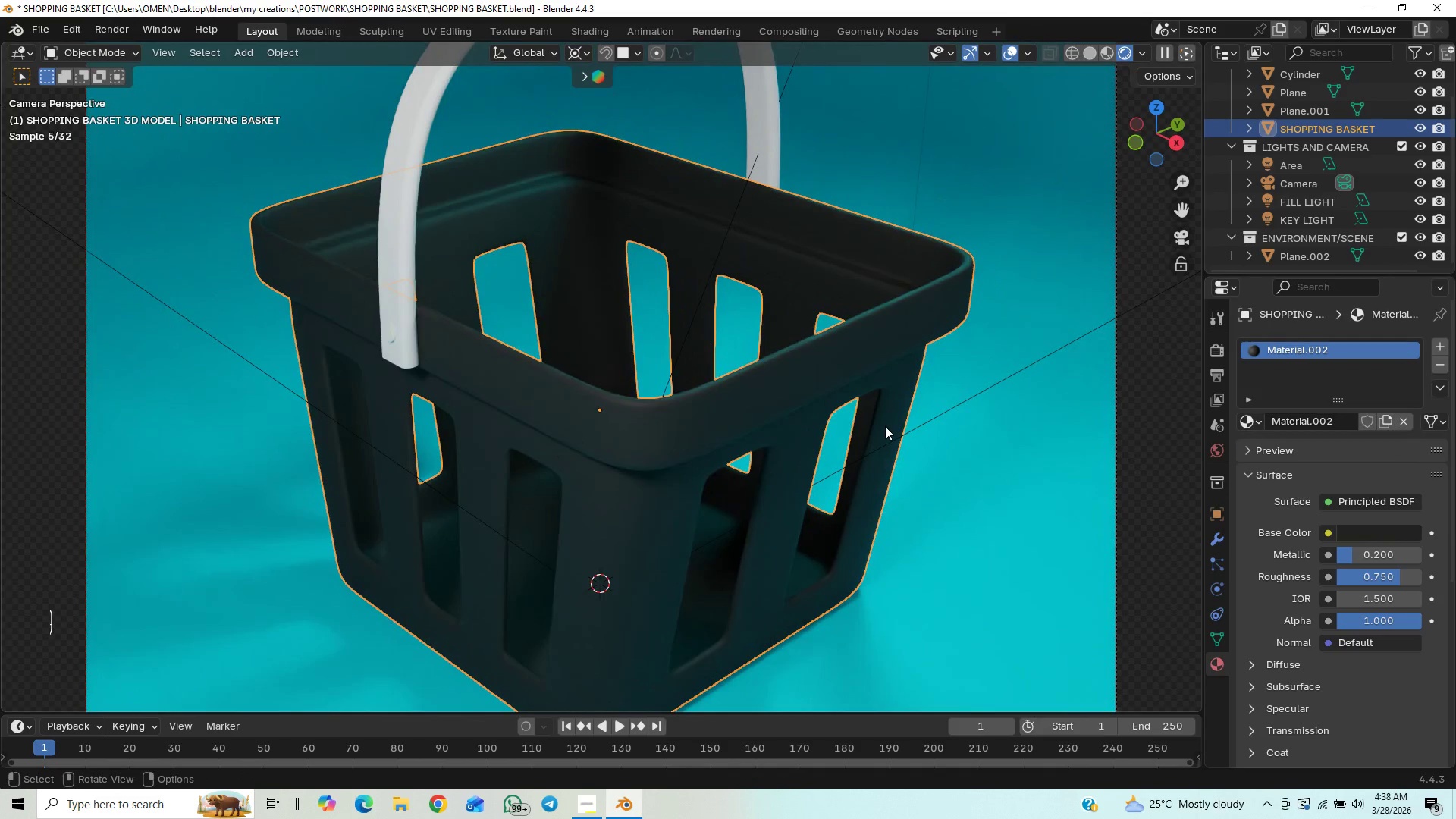 
scroll: coordinate [877, 434], scroll_direction: down, amount: 4.0
 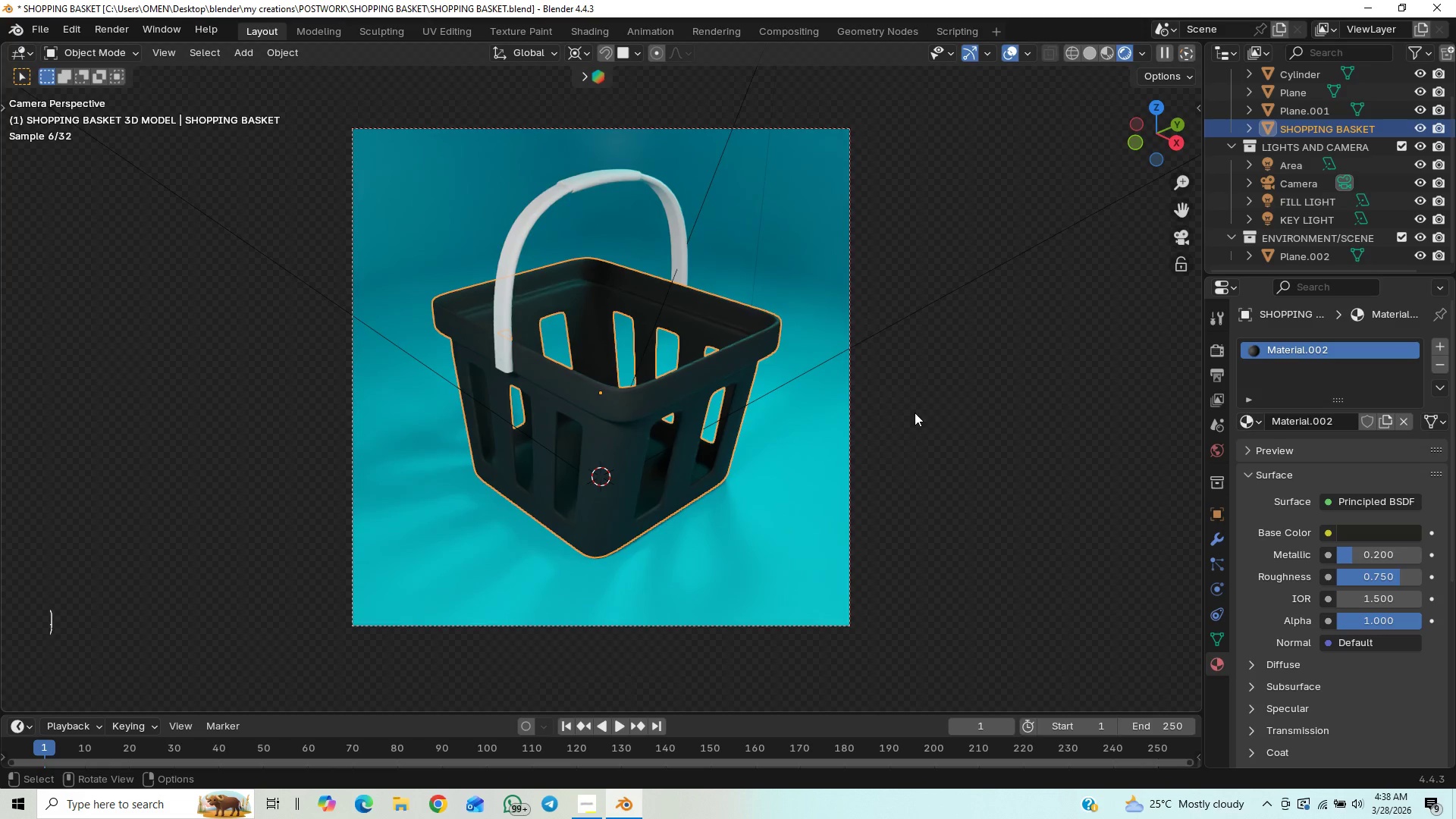 
left_click([943, 402])
 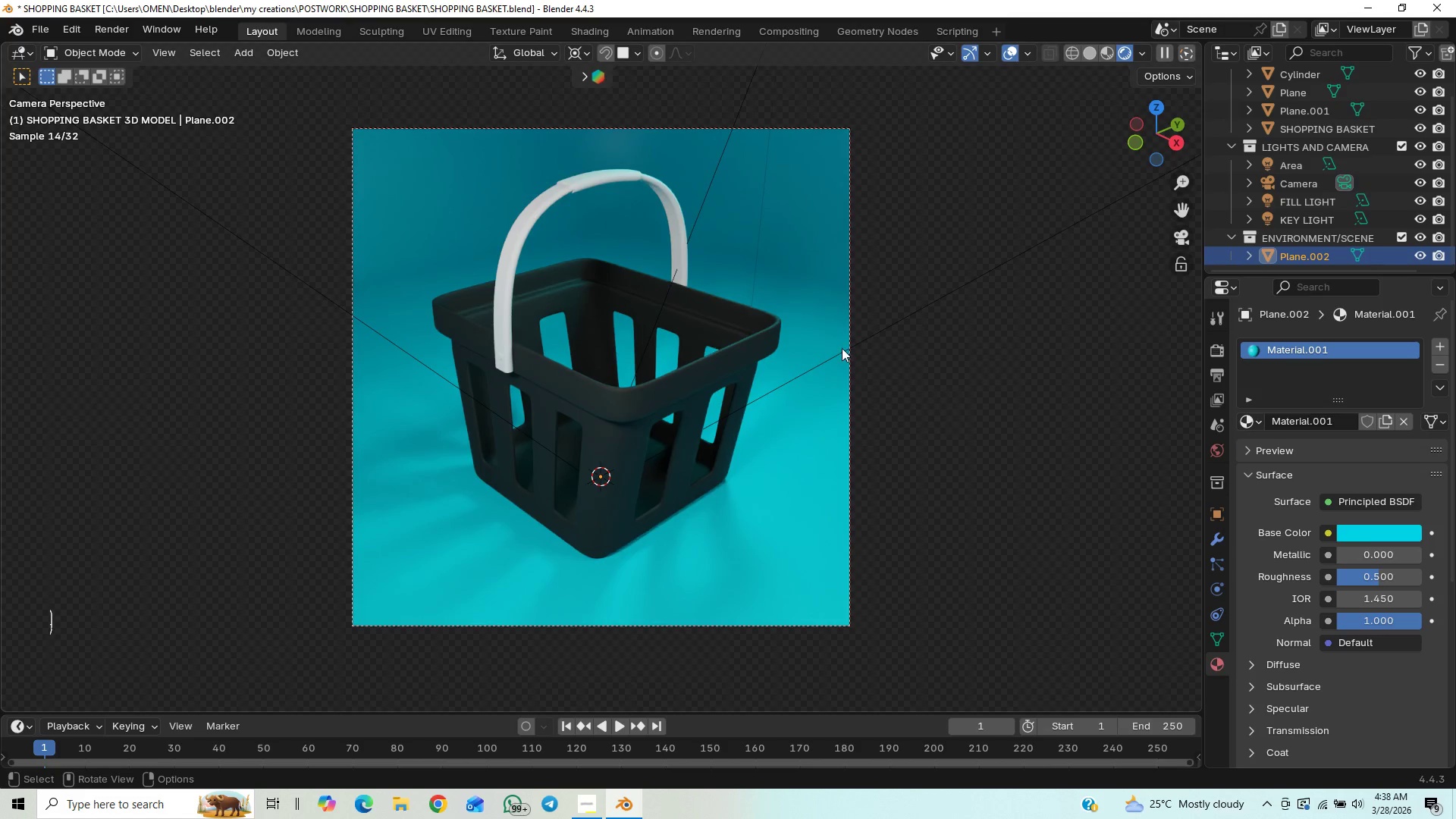 
scroll: coordinate [842, 348], scroll_direction: up, amount: 1.0
 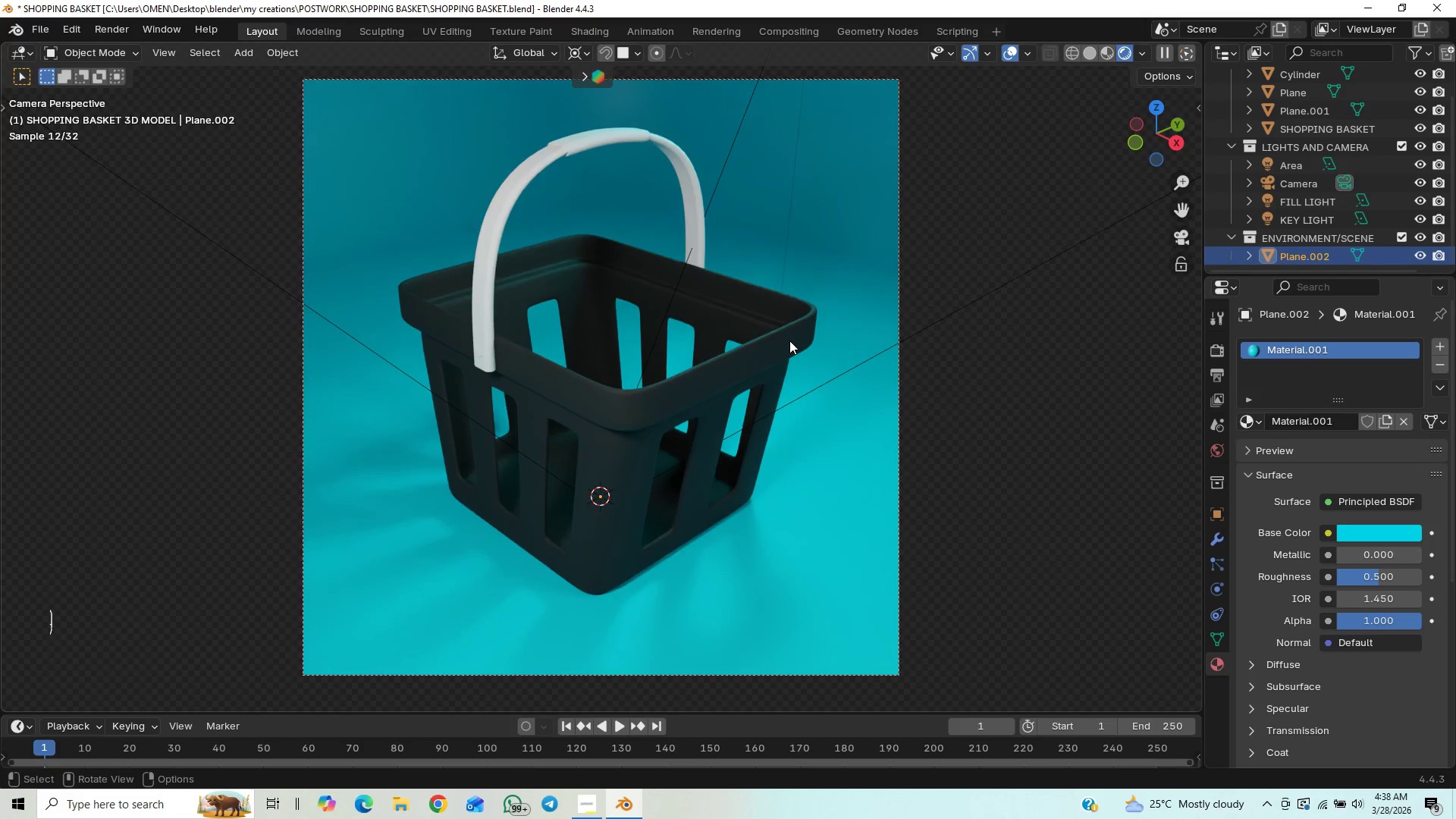 
left_click([789, 340])
 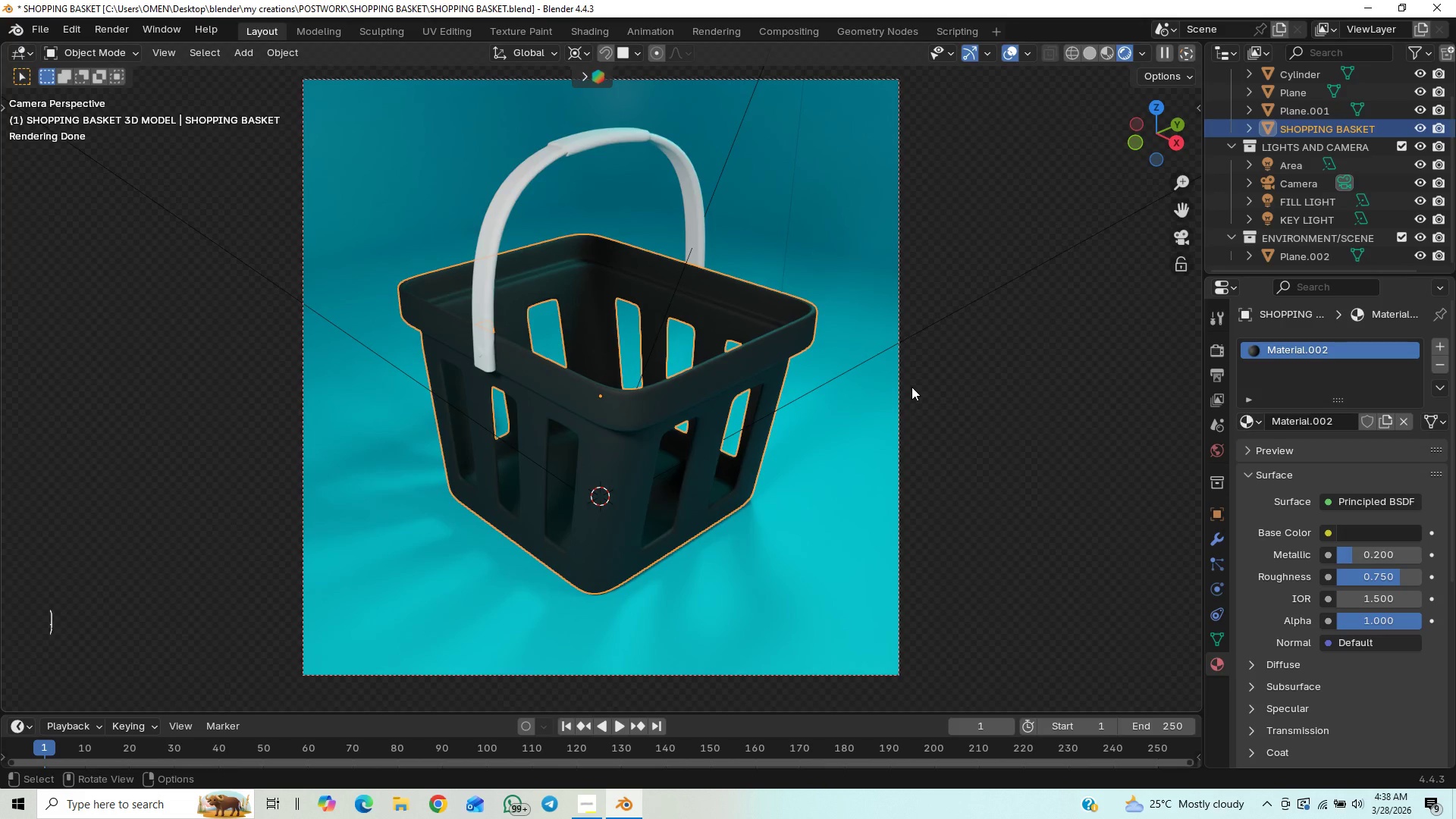 
key(Control+Z)
 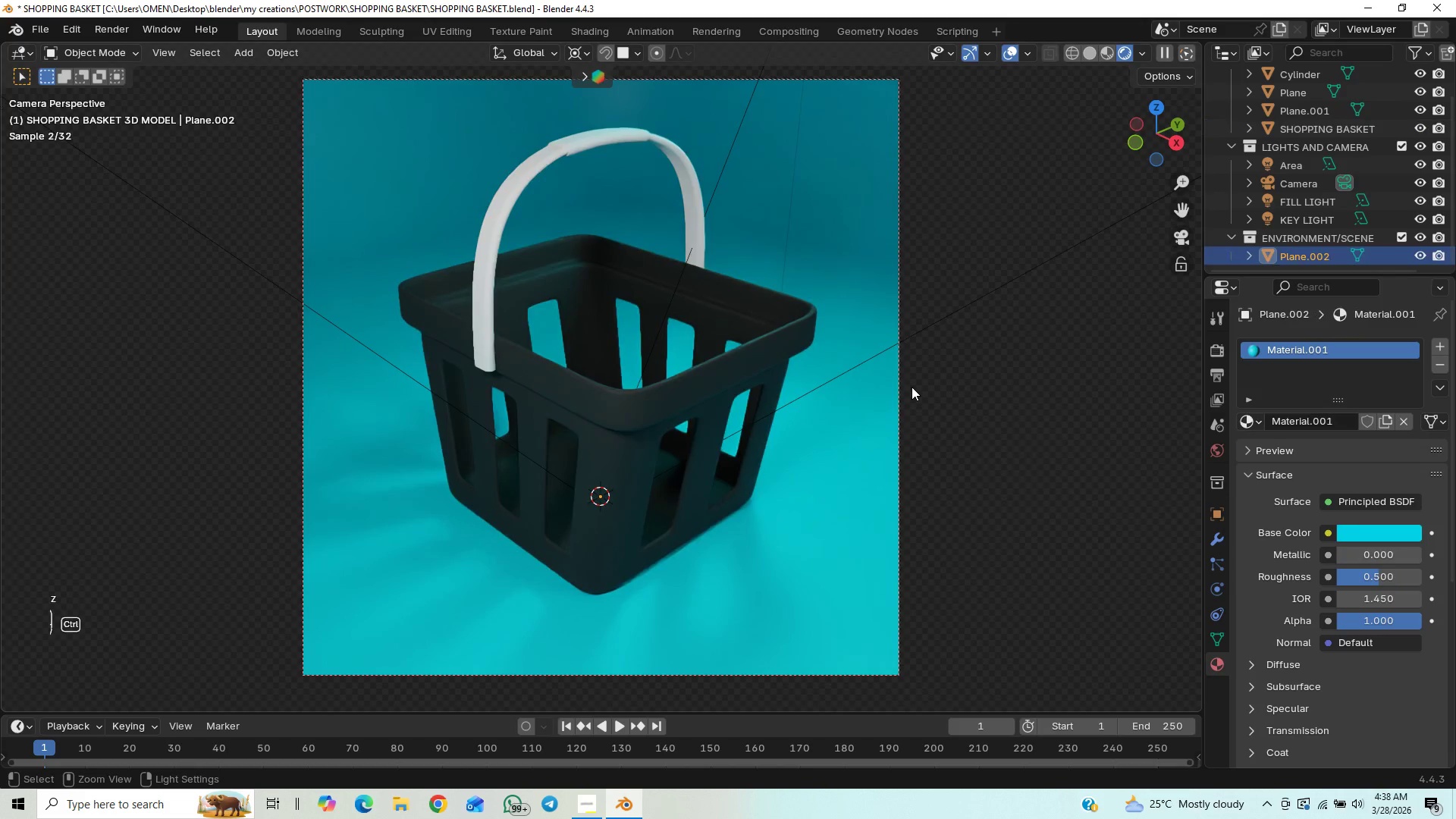 
key(Control+Z)
 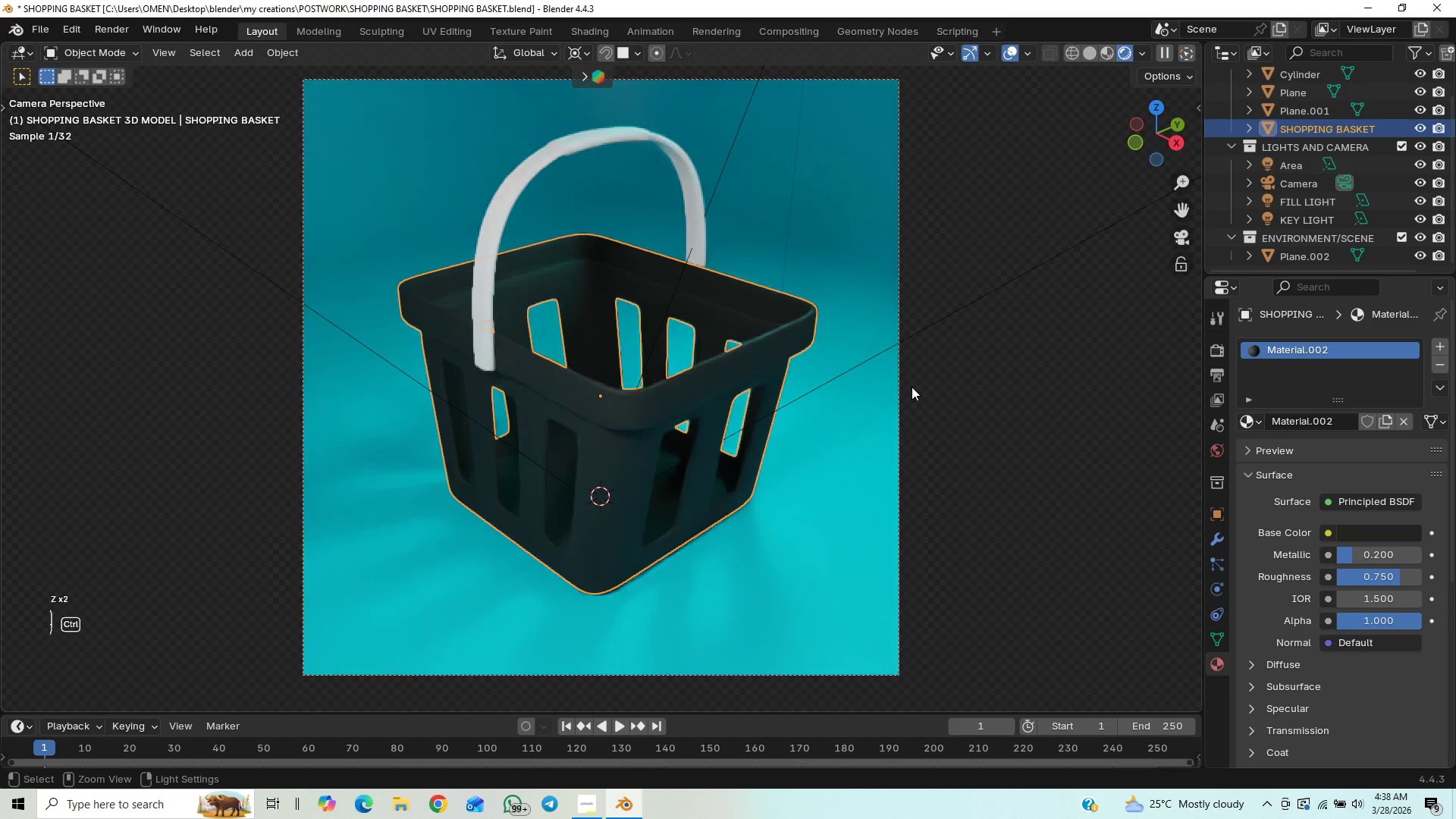 
key(Control+Z)
 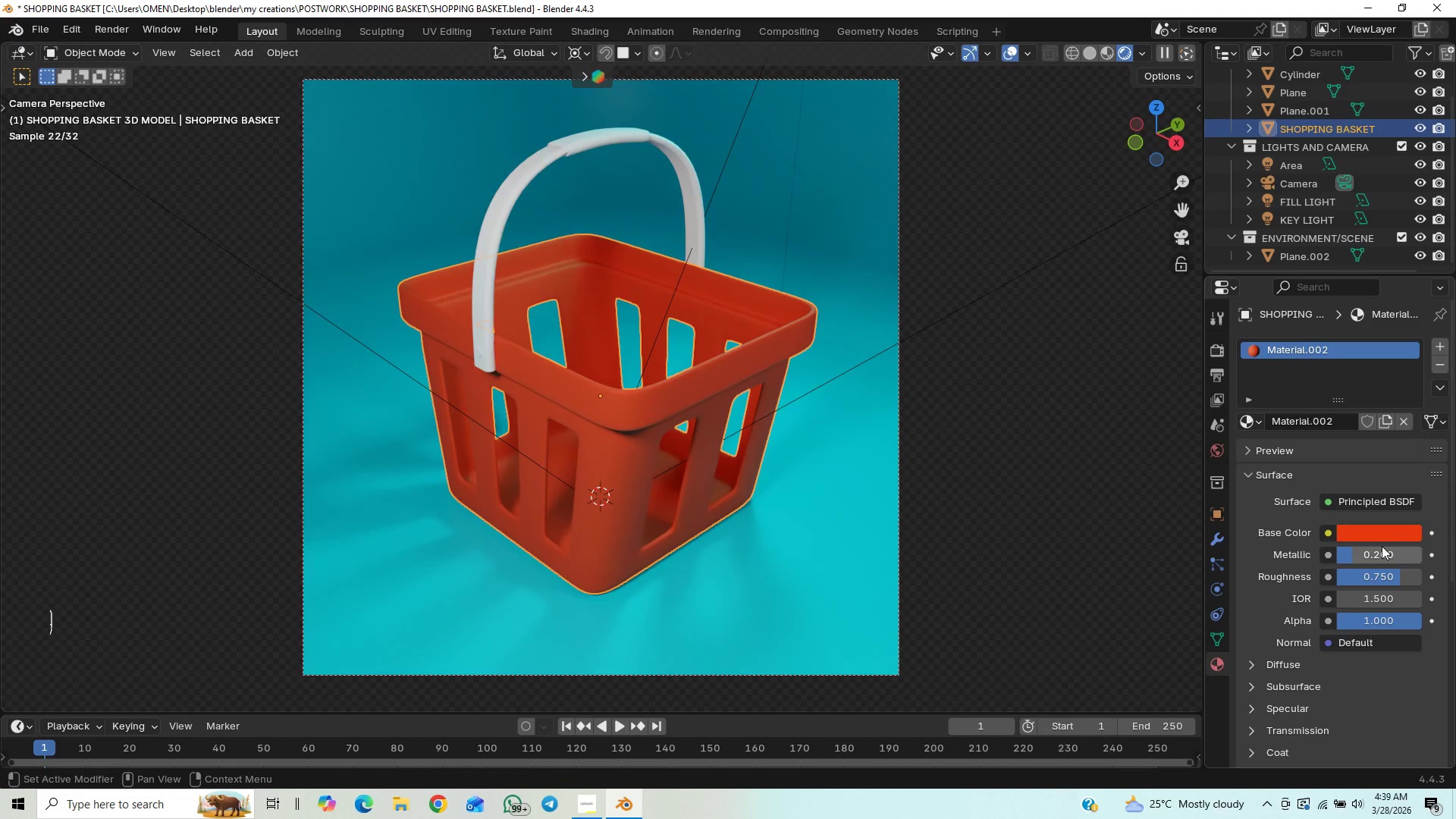 
wait(6.44)
 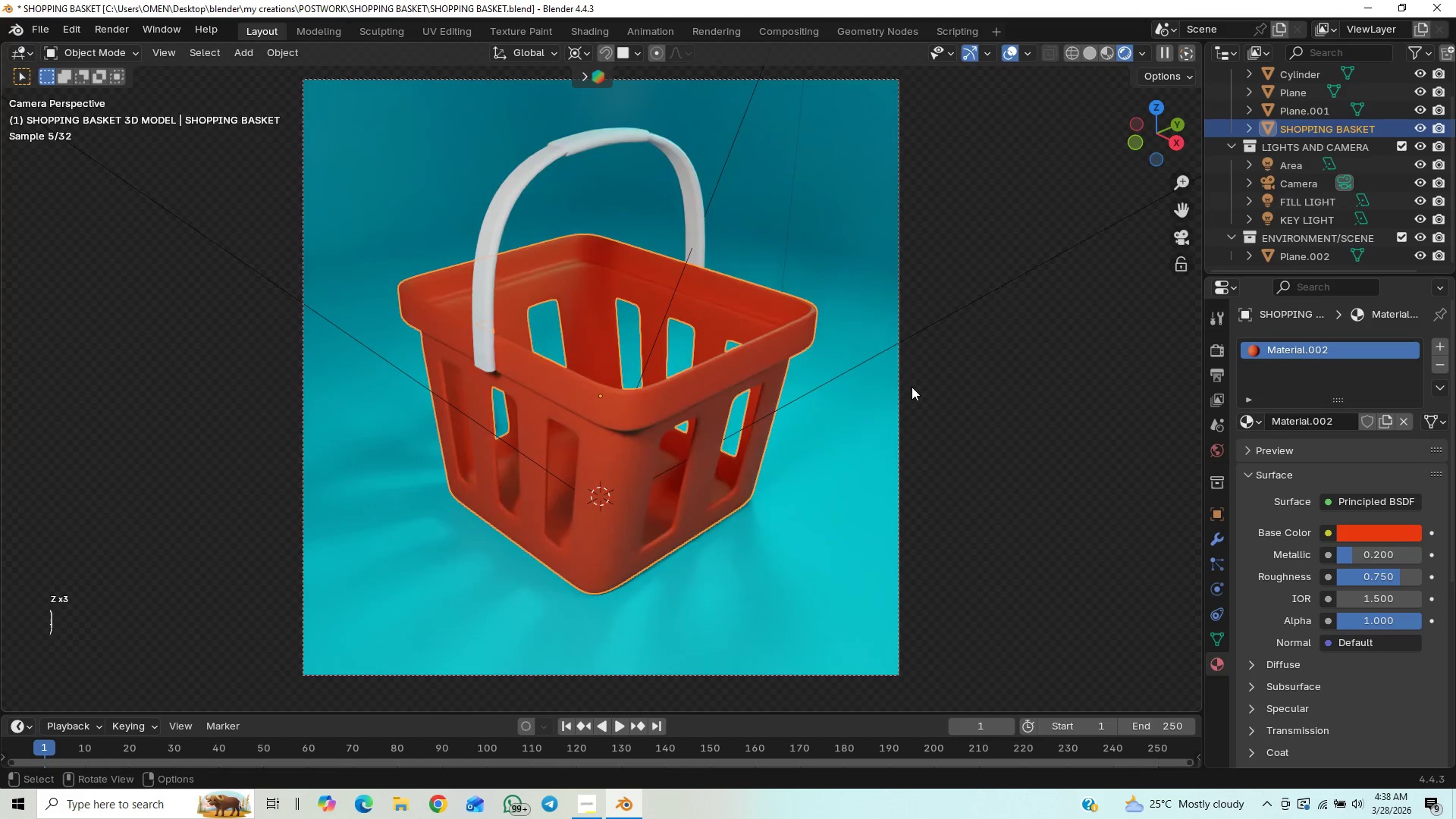 
left_click([1389, 574])
 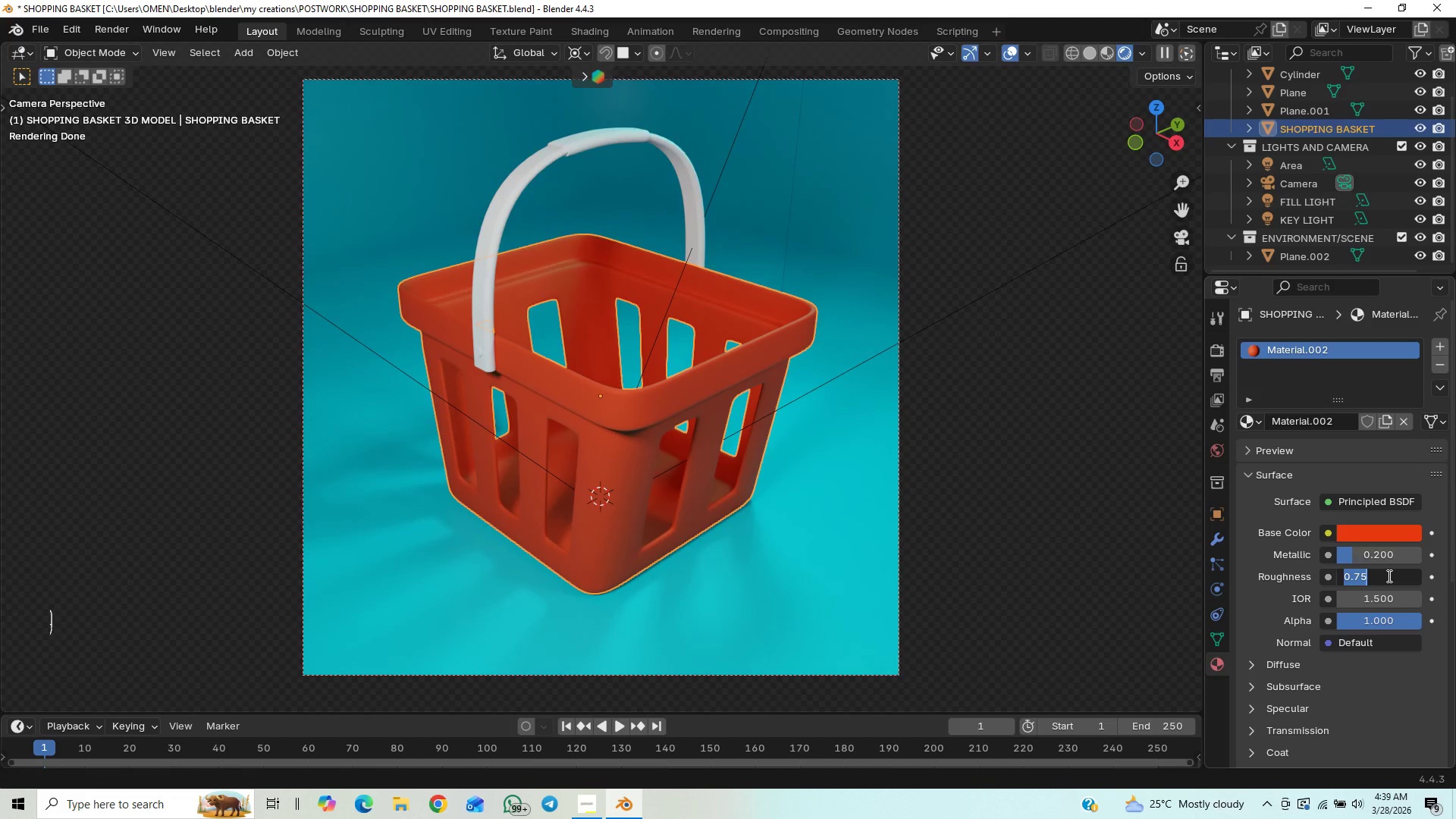 
key(Period)
 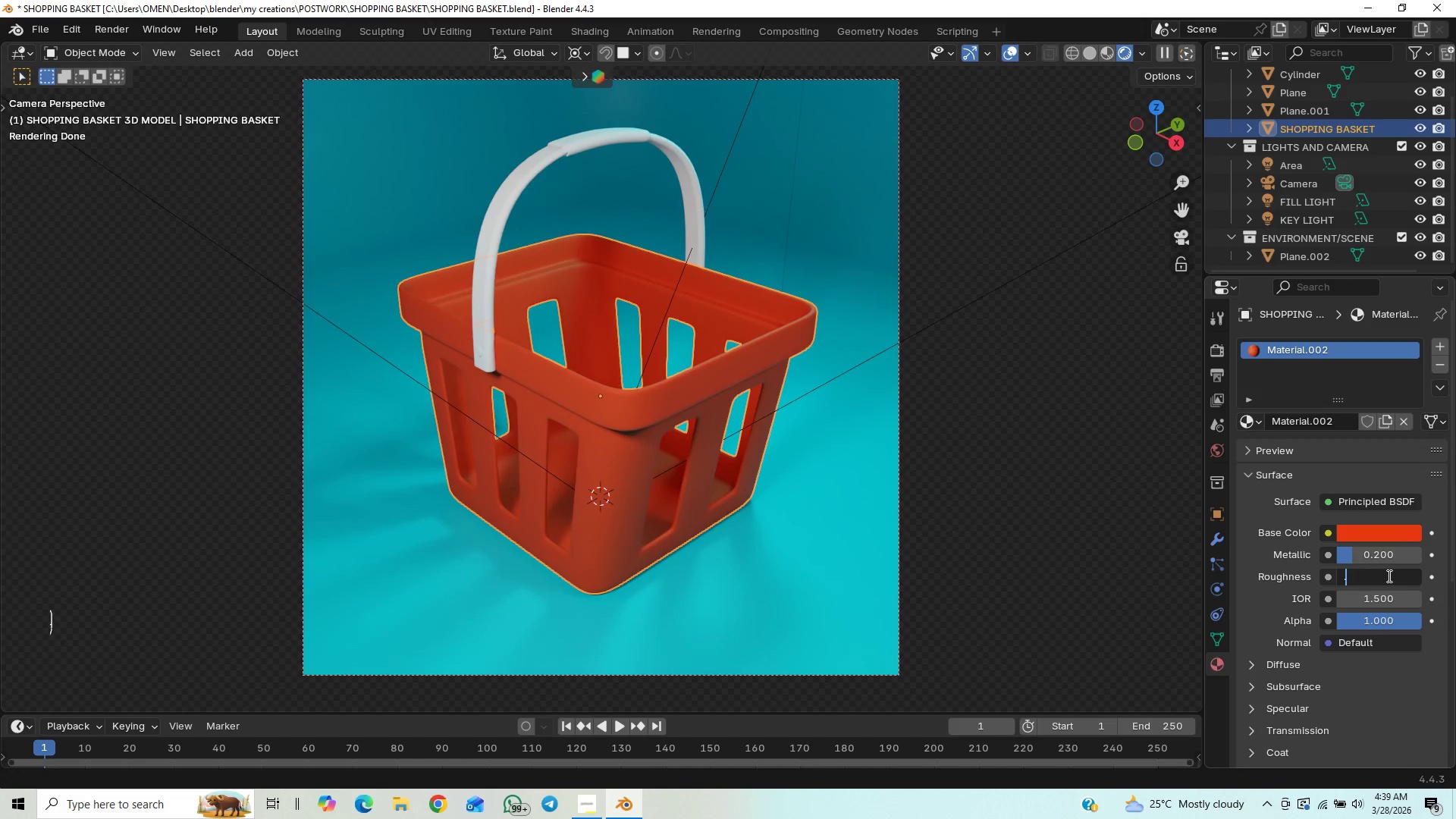 
key(7)
 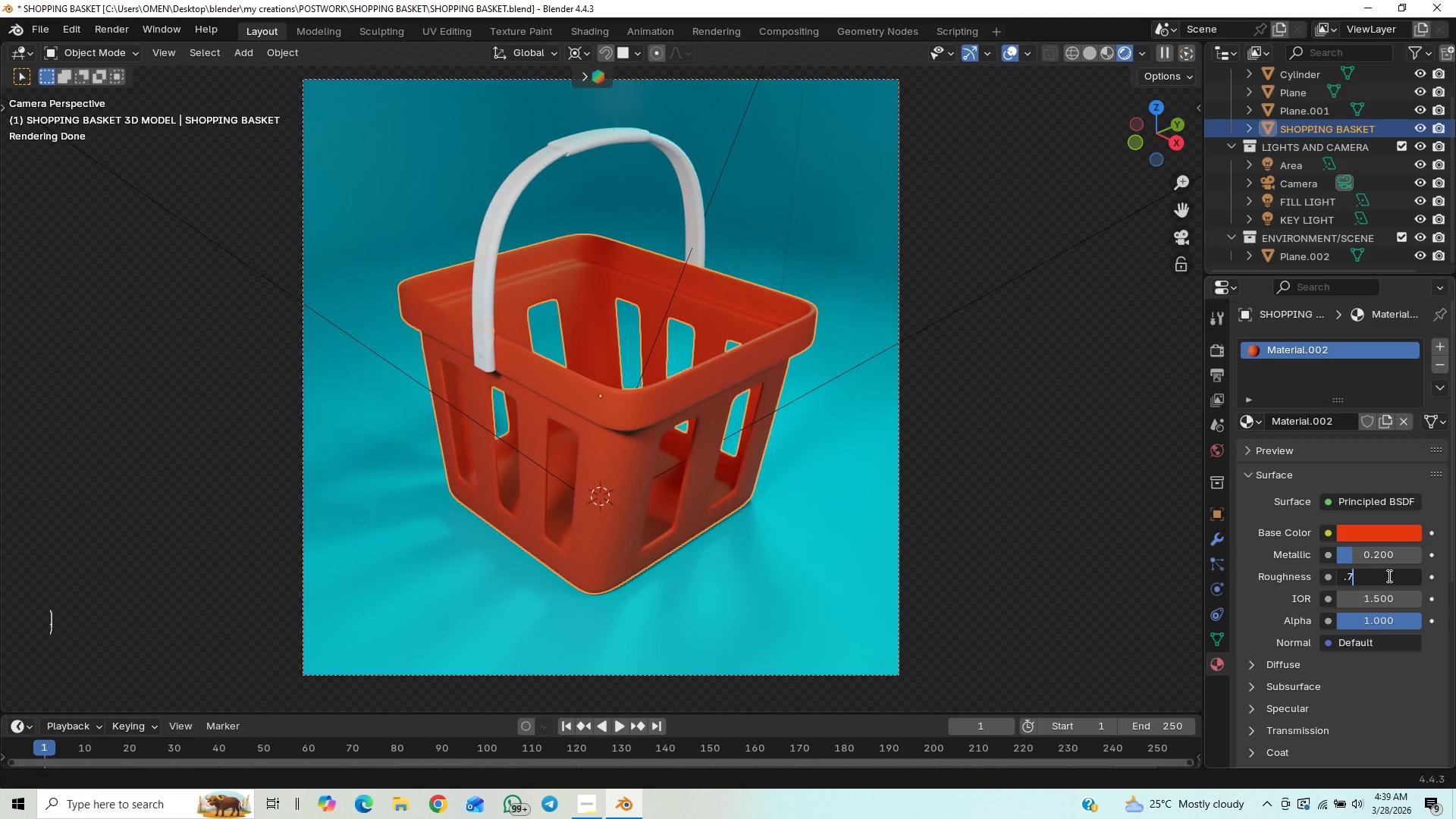 
key(Enter)
 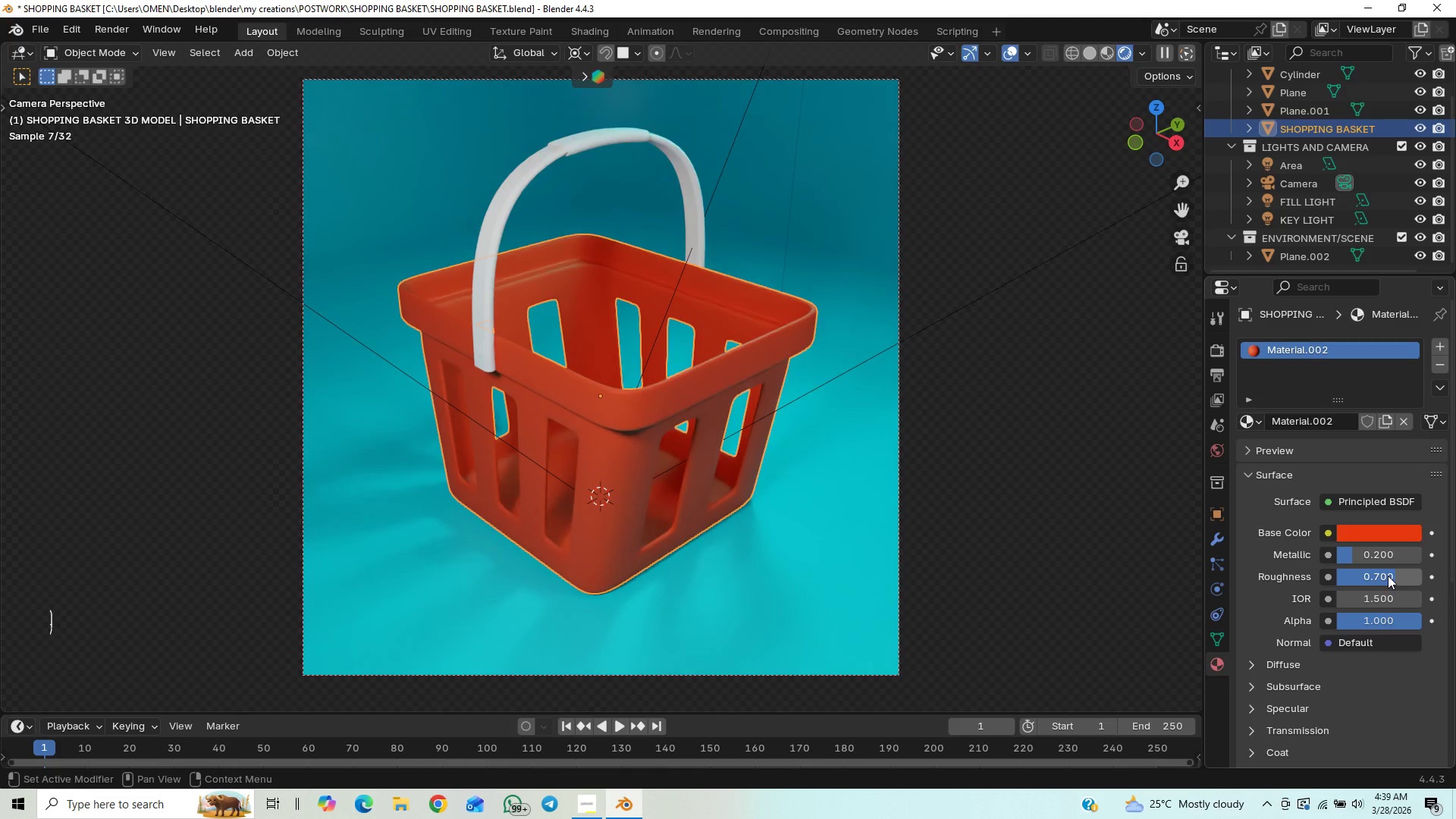 
key(Control+S)
 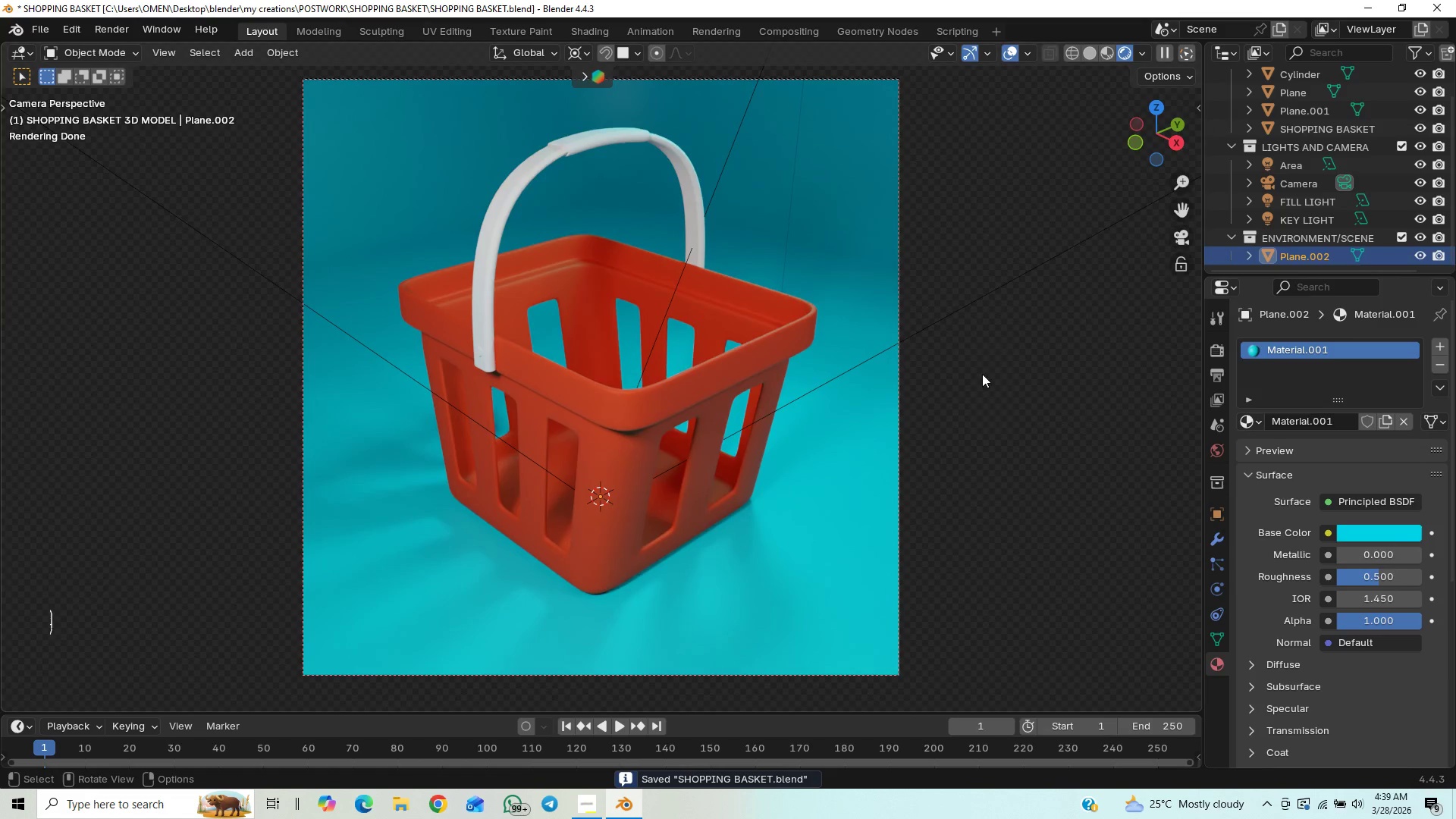 
scroll: coordinate [1016, 479], scroll_direction: down, amount: 1.0
 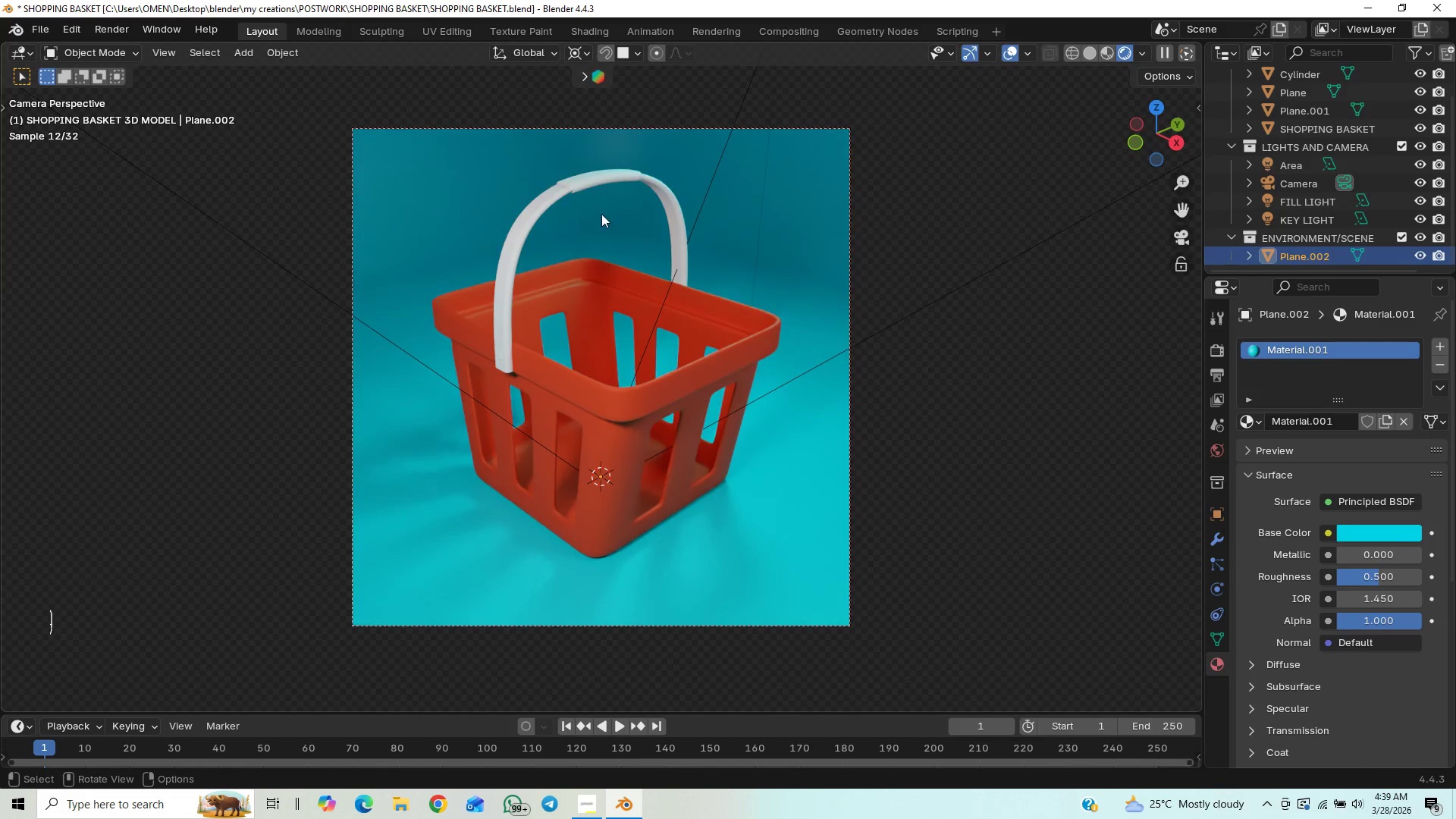 
left_click([544, 199])
 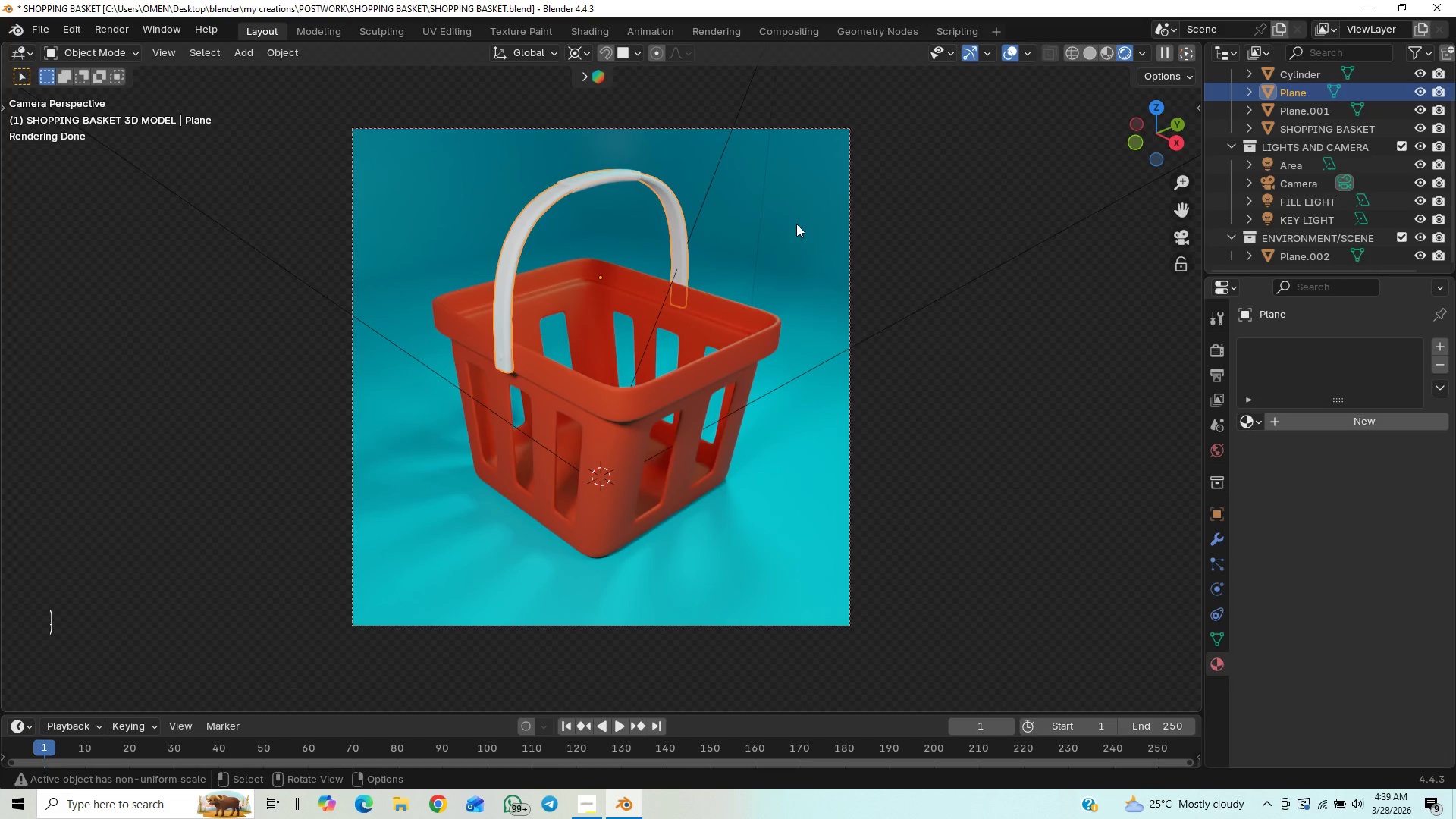 
wait(8.14)
 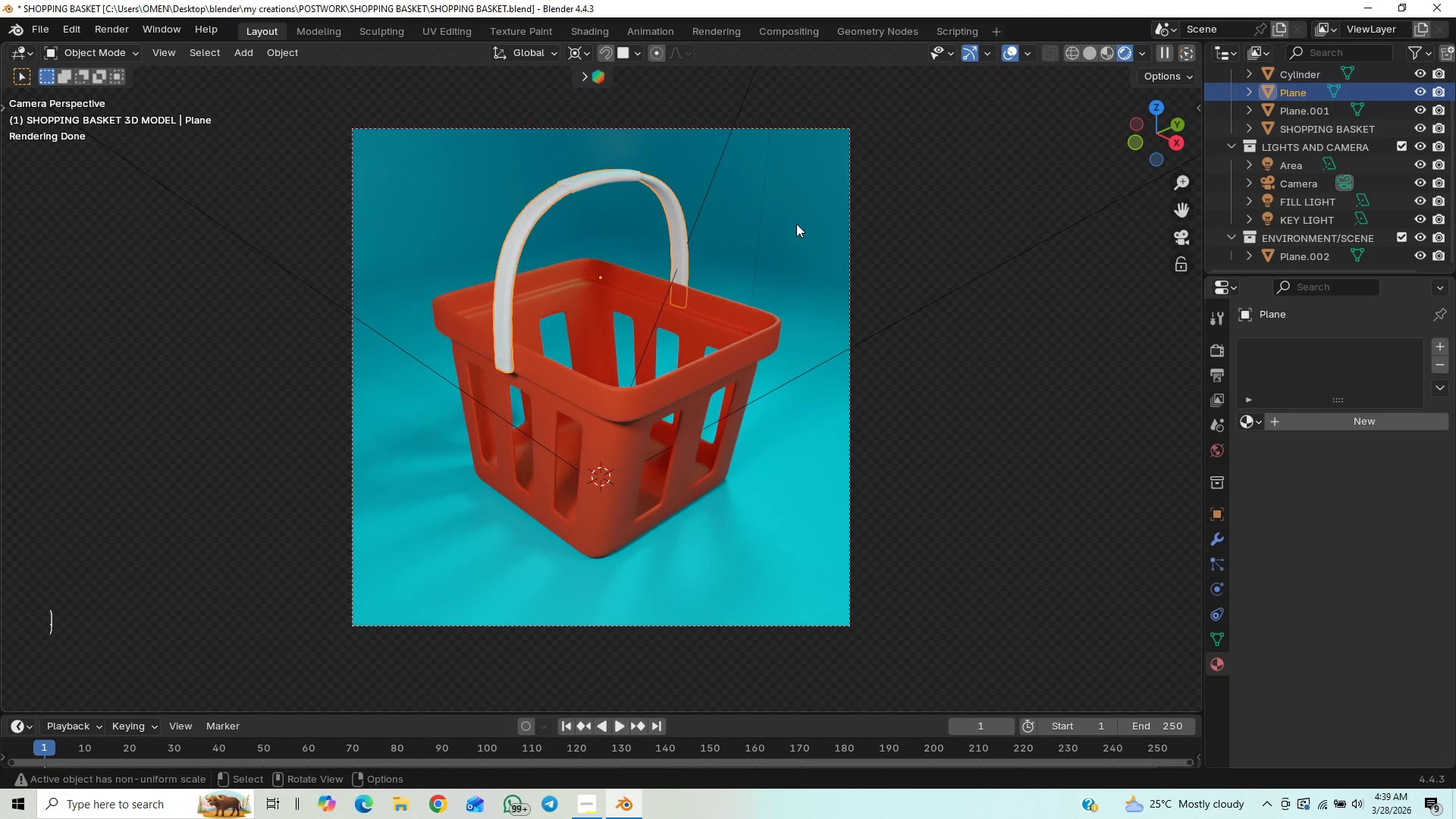 
left_click([1369, 533])
 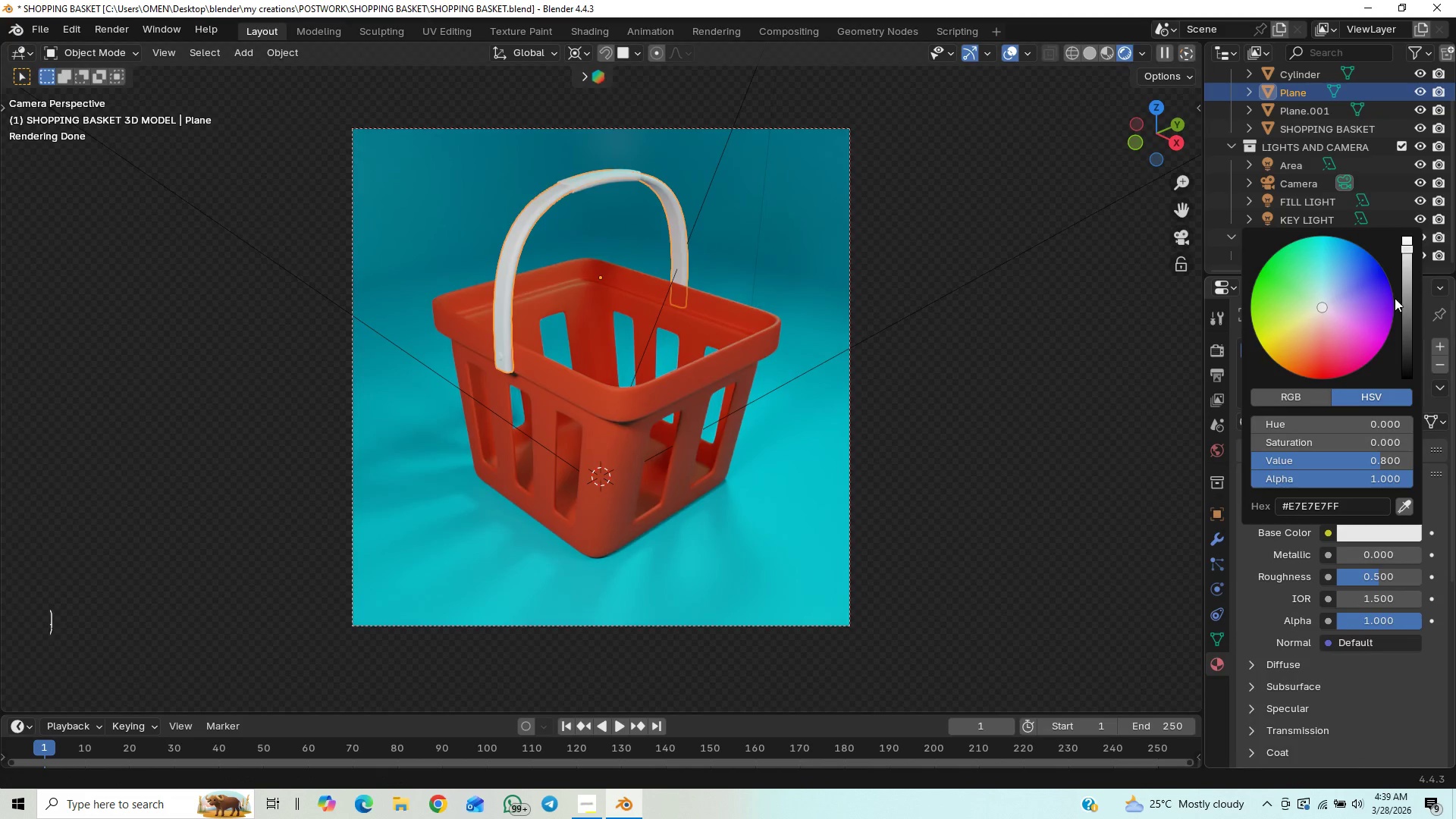 
left_click_drag(start_coordinate=[1409, 314], to_coordinate=[1410, 353])
 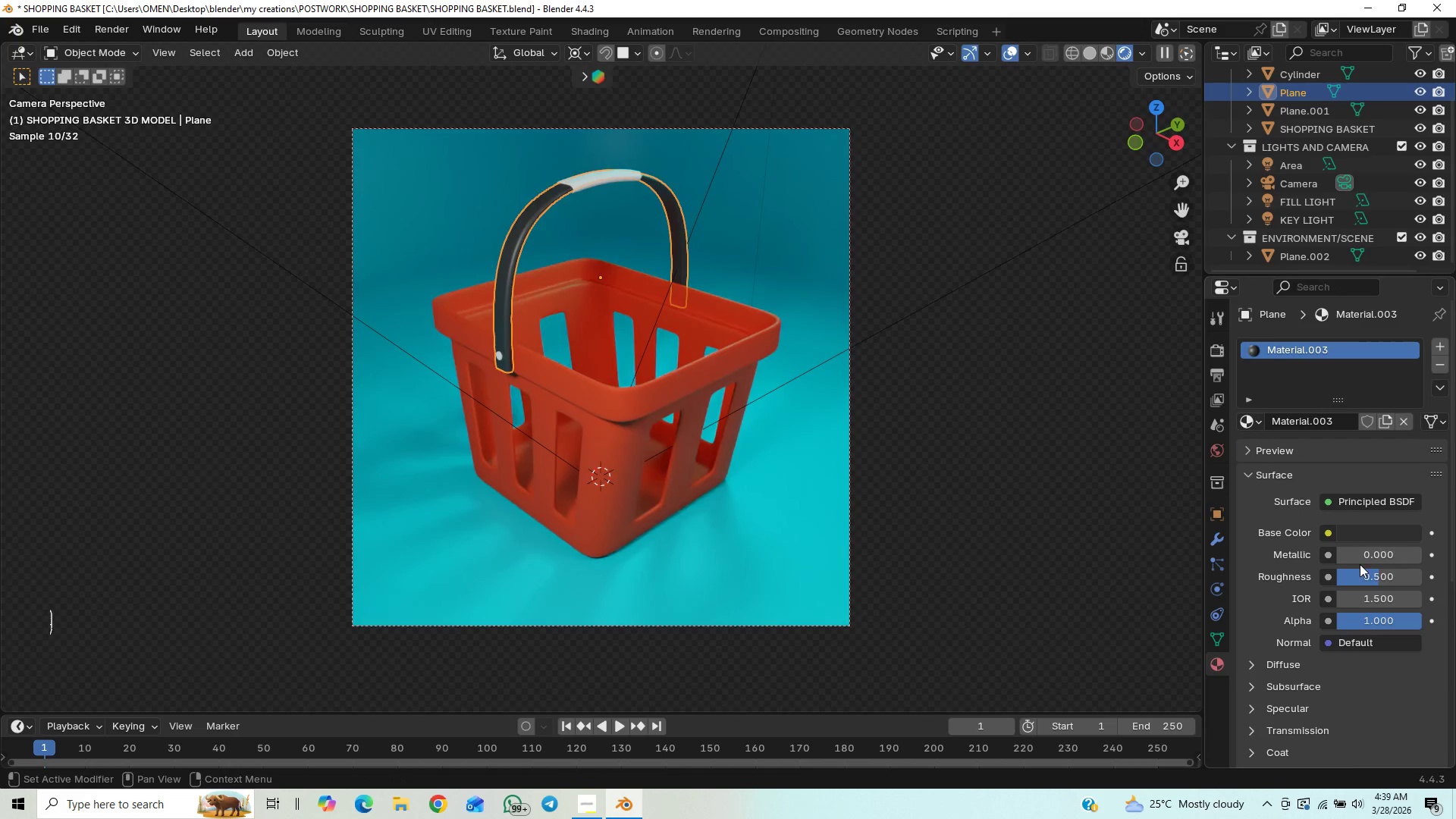 
left_click([1382, 574])
 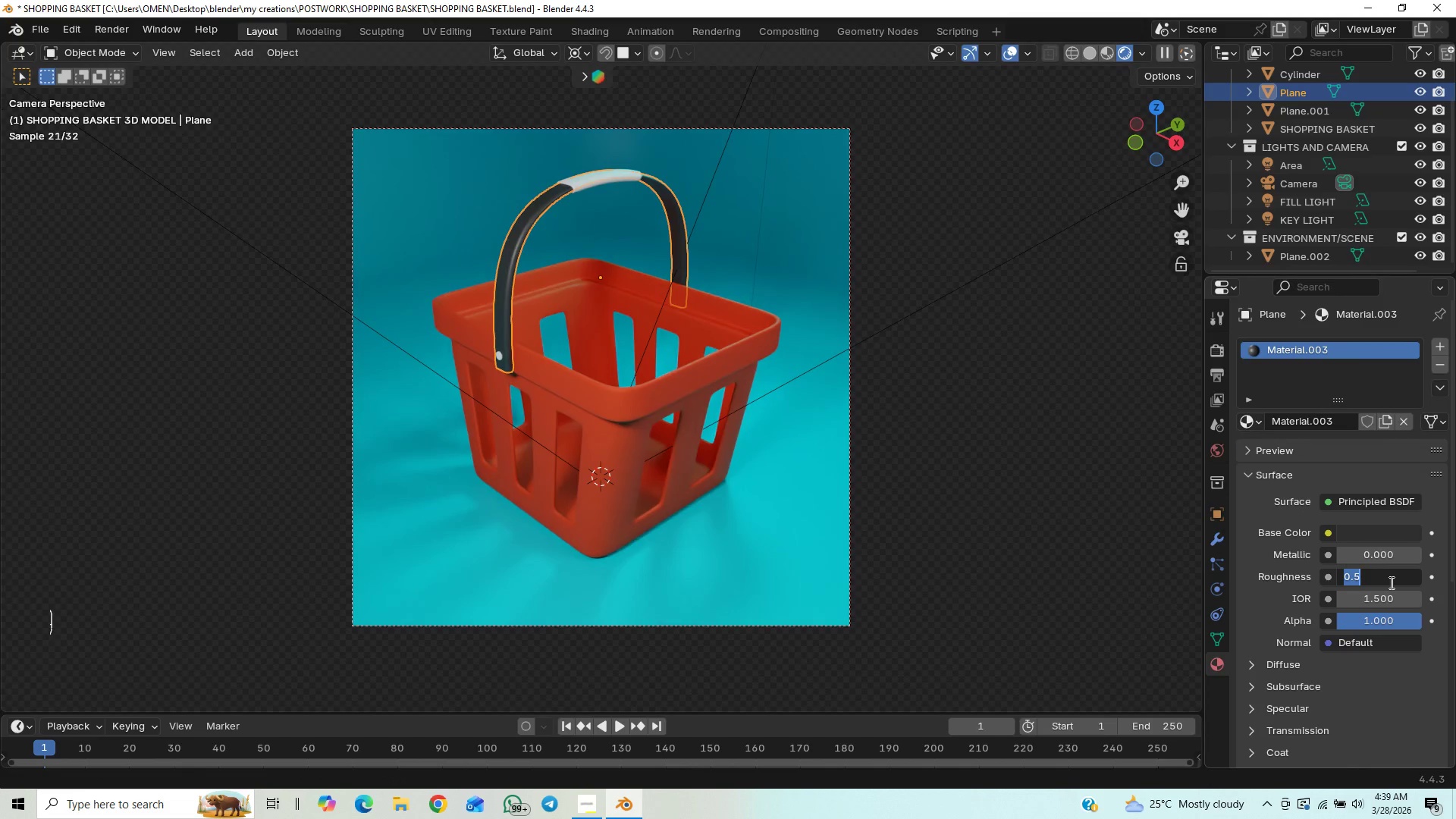 
key(Period)
 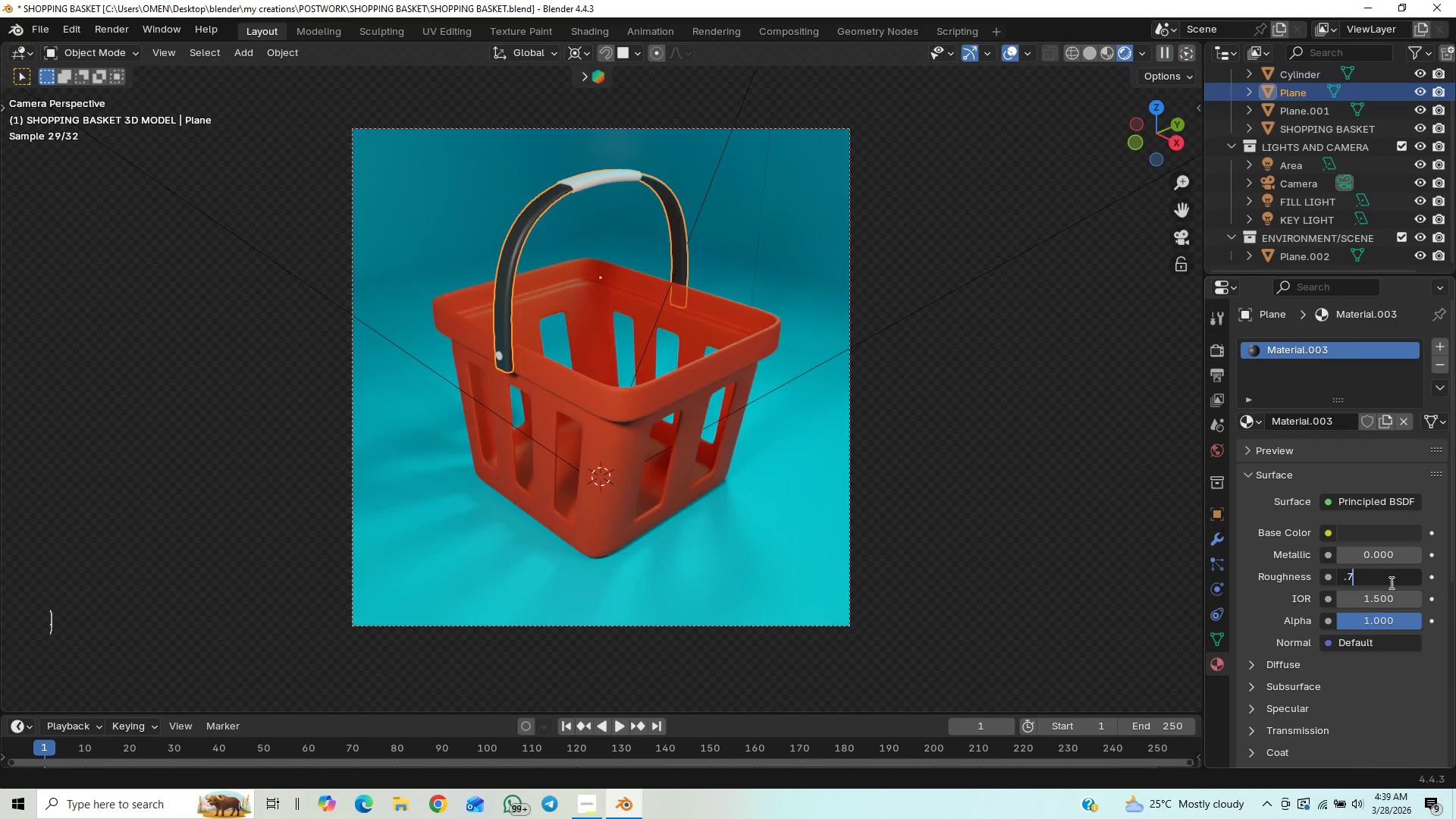 
key(7)
 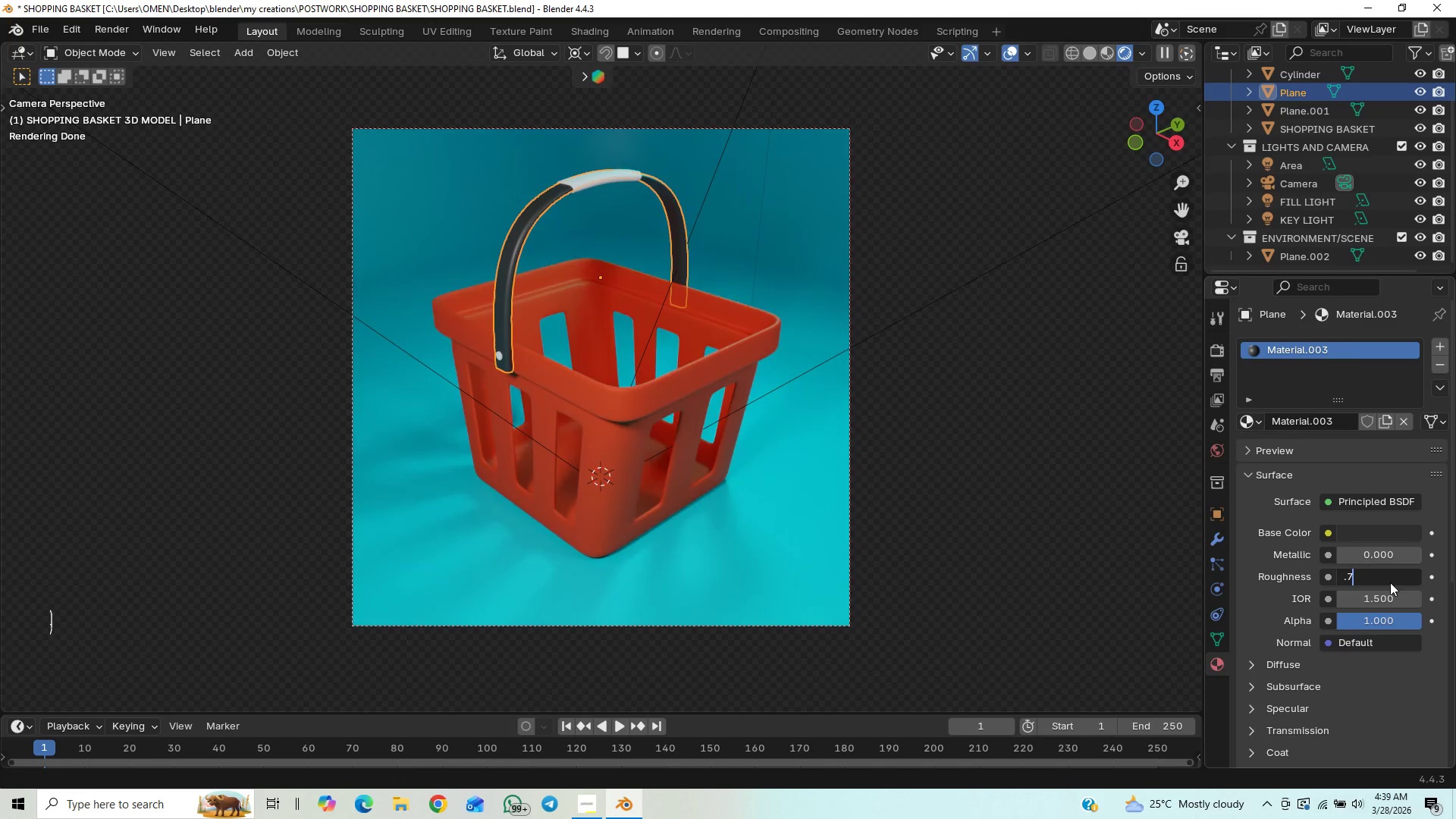 
key(Enter)
 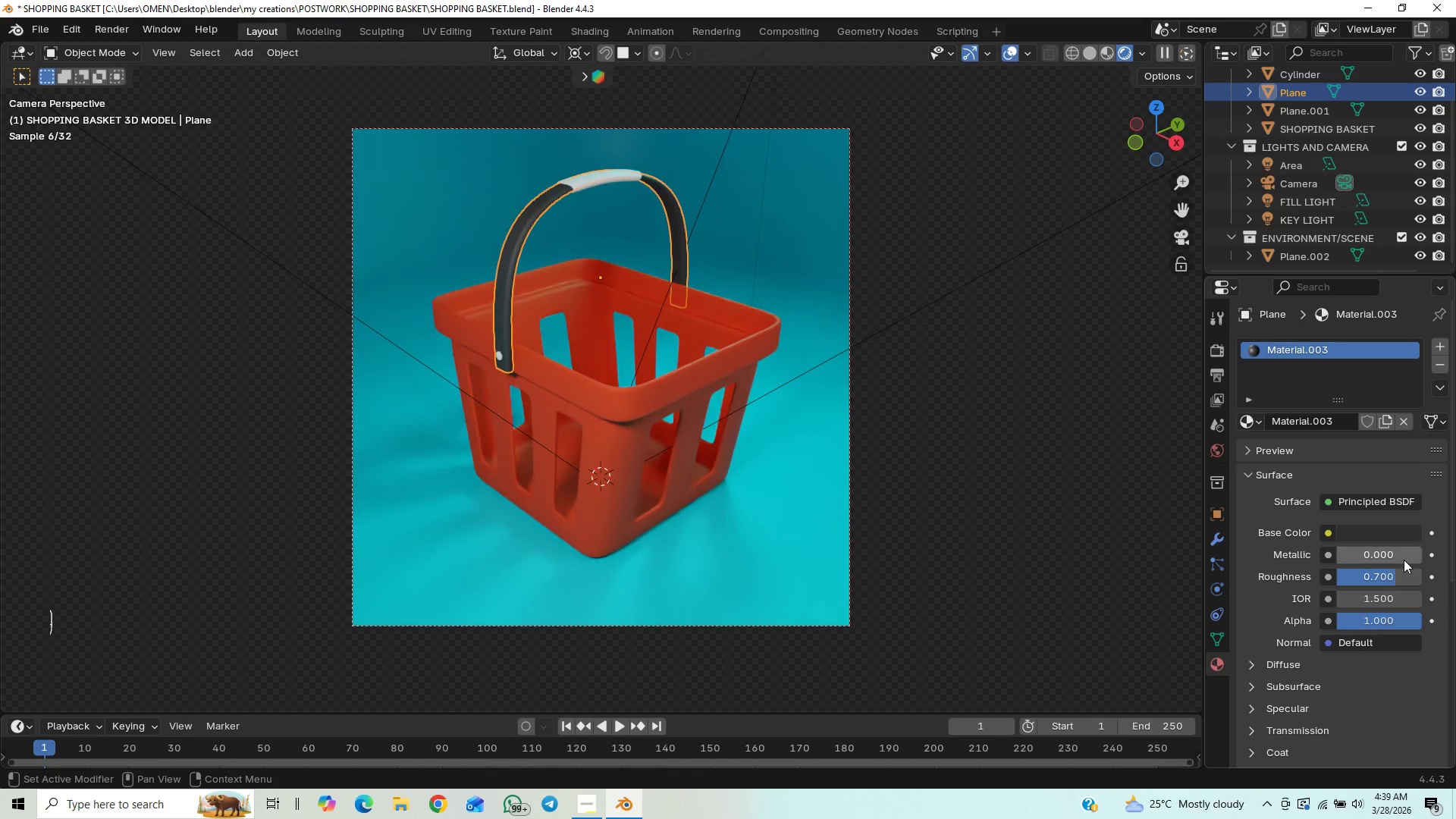 
left_click([1391, 557])
 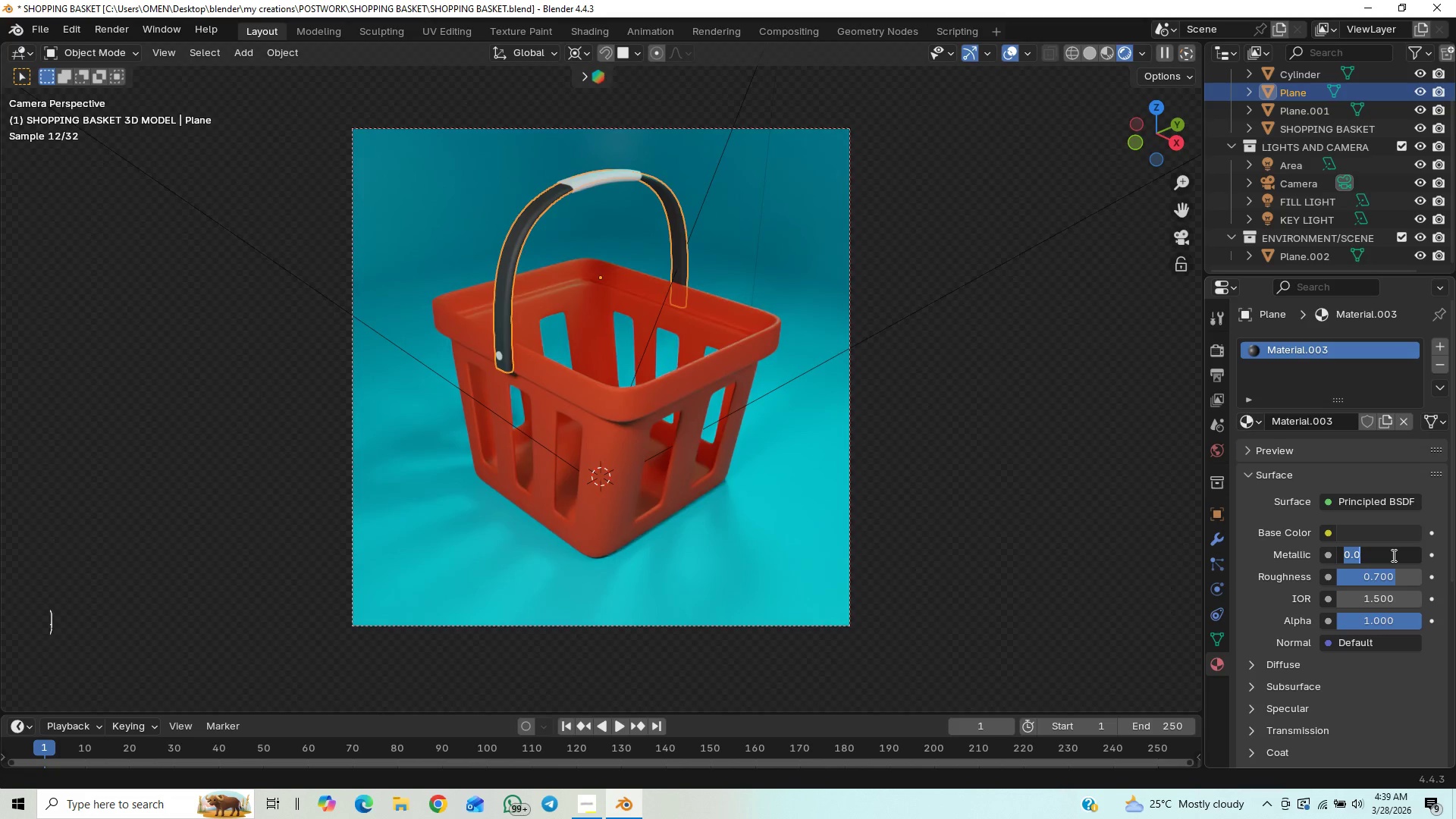 
key(Slash)
 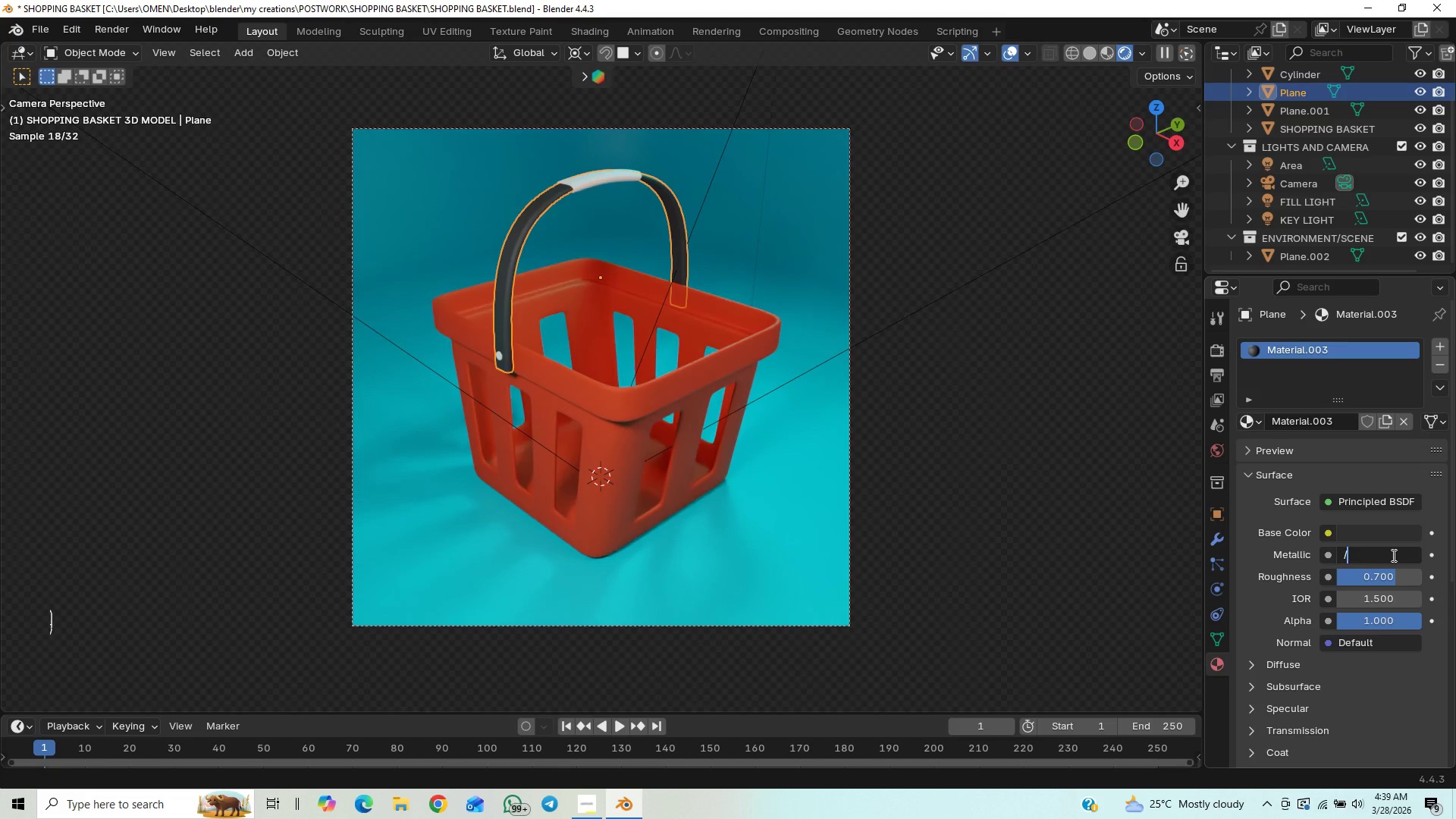 
key(Backspace)
 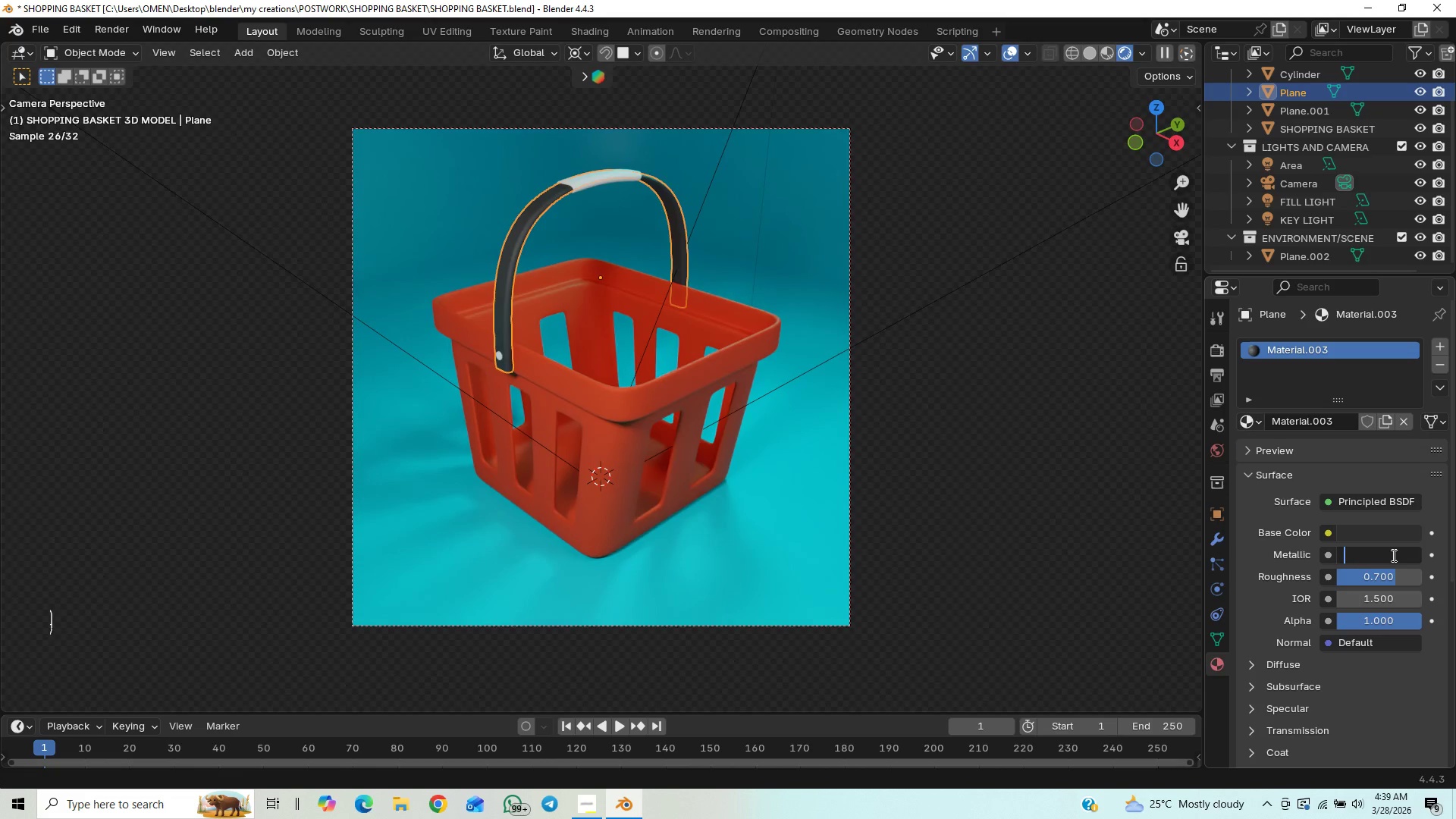 
key(Period)
 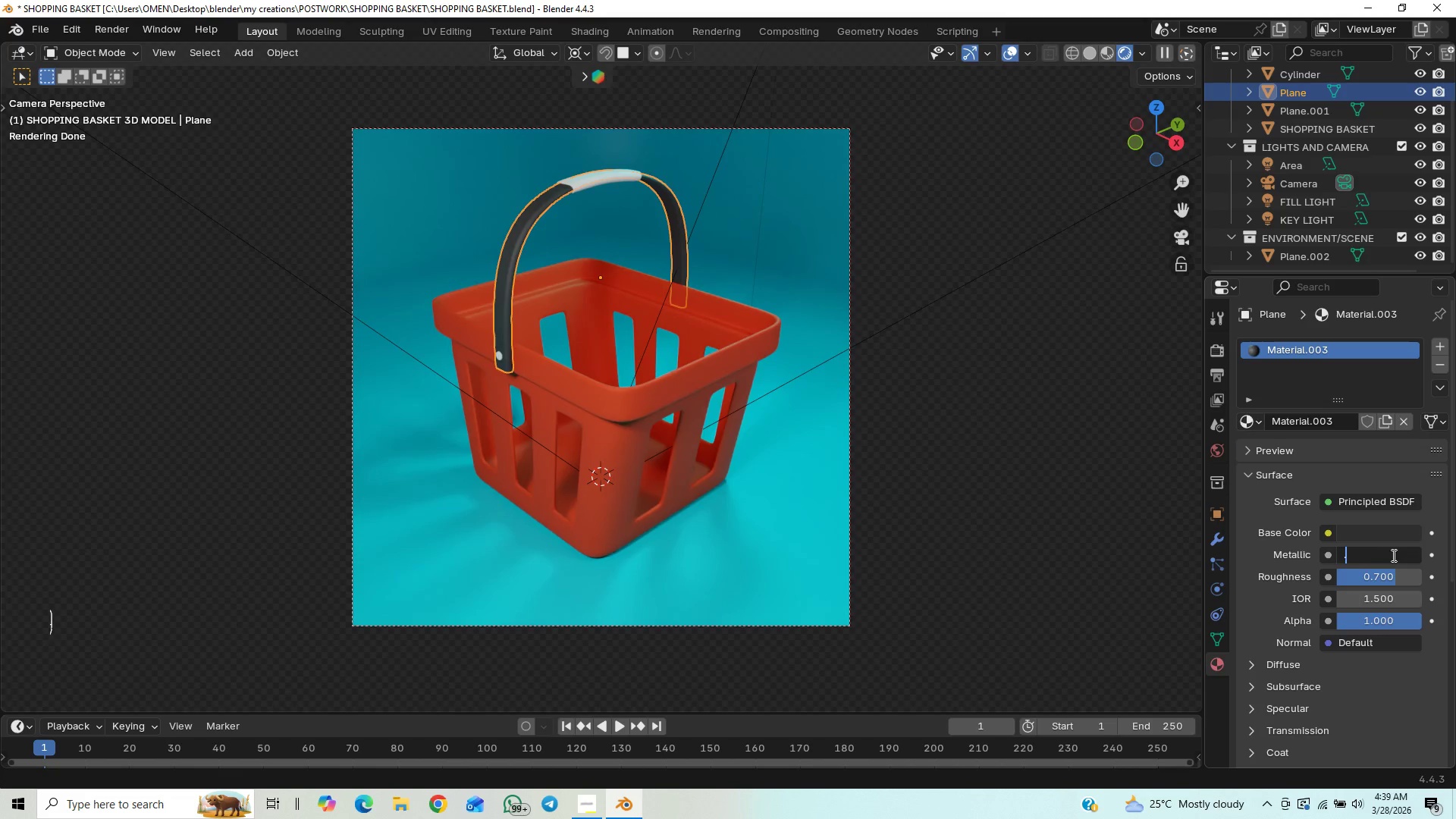 
key(2)
 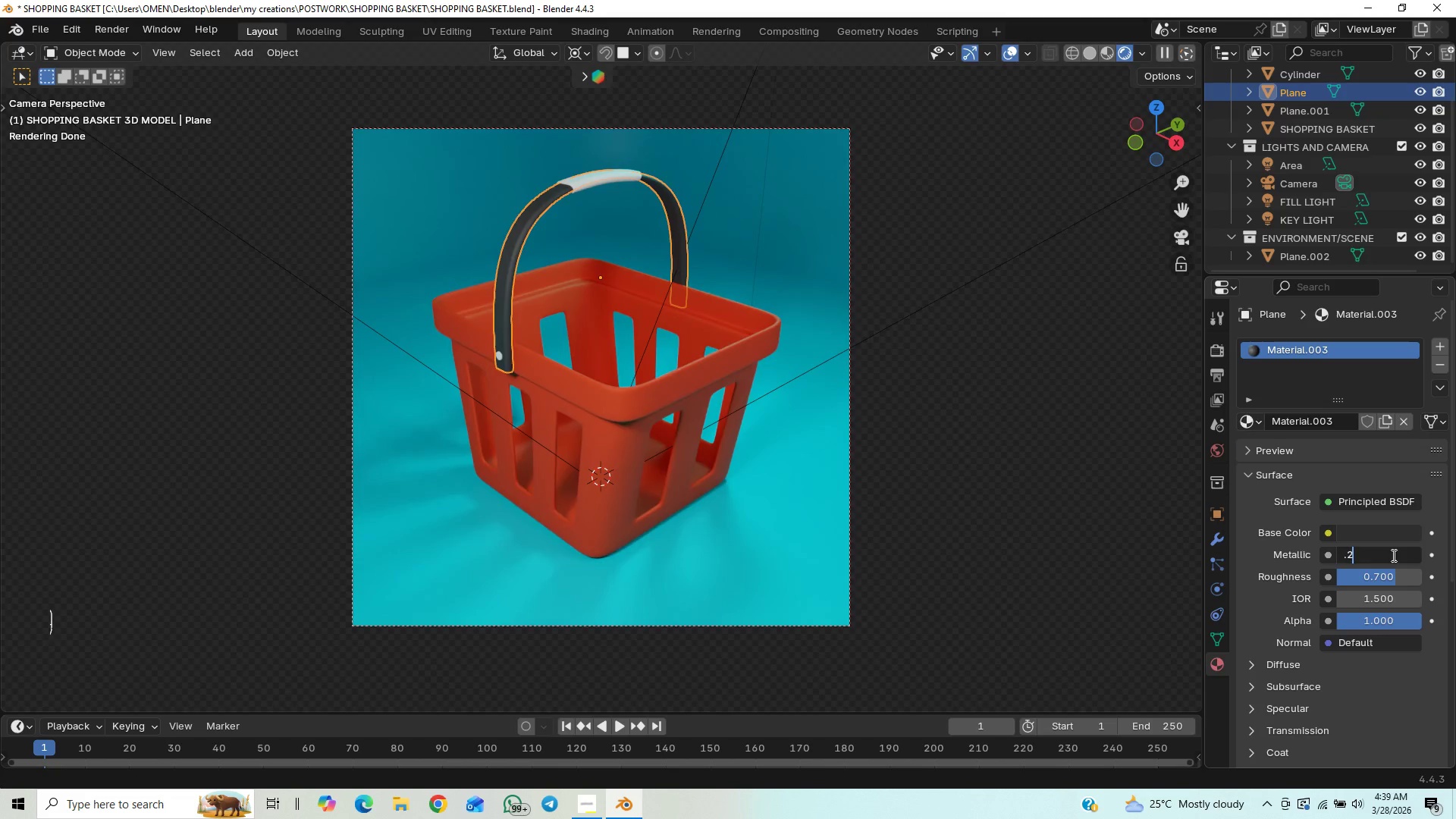 
key(Enter)
 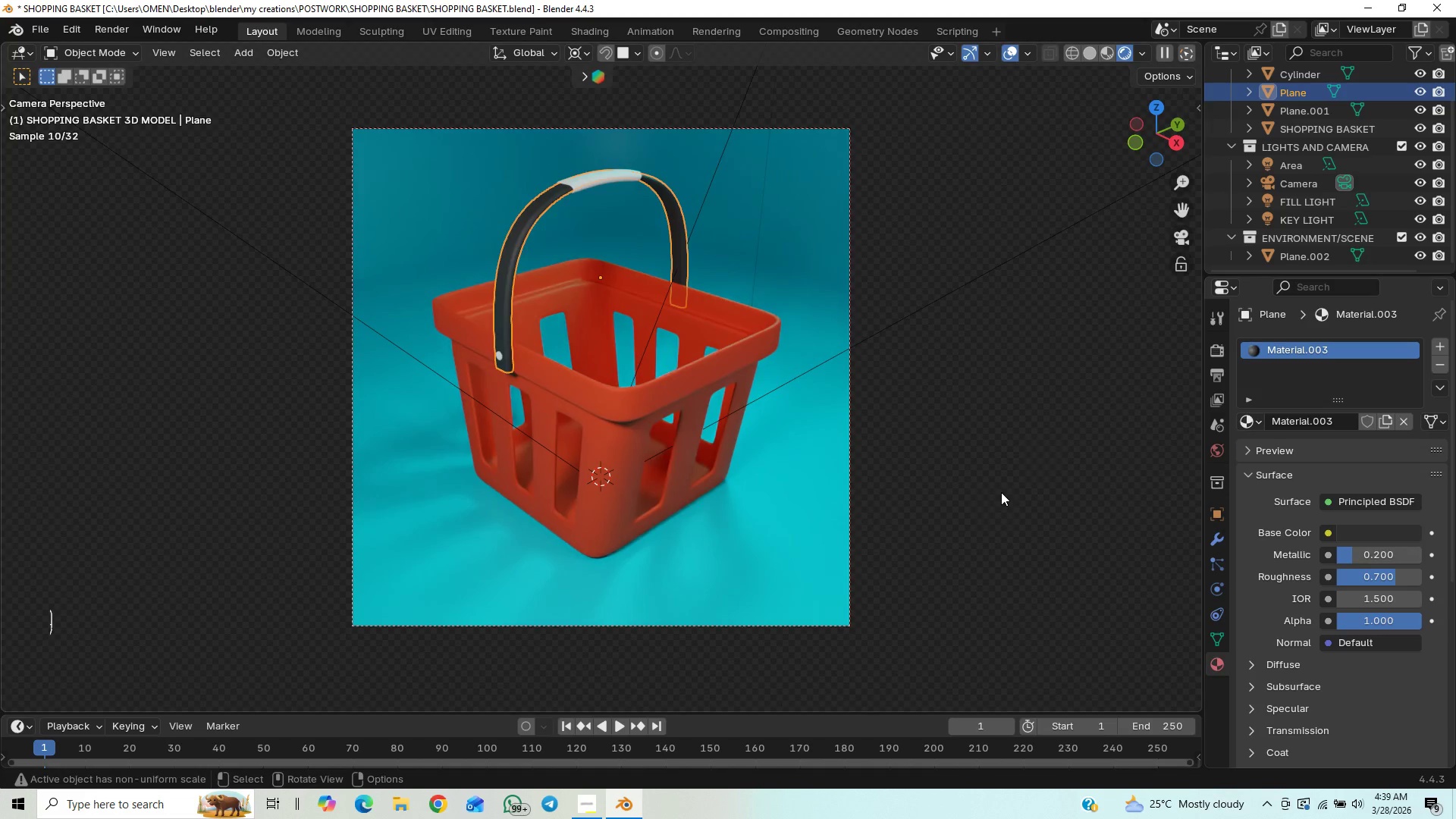 
left_click([955, 495])
 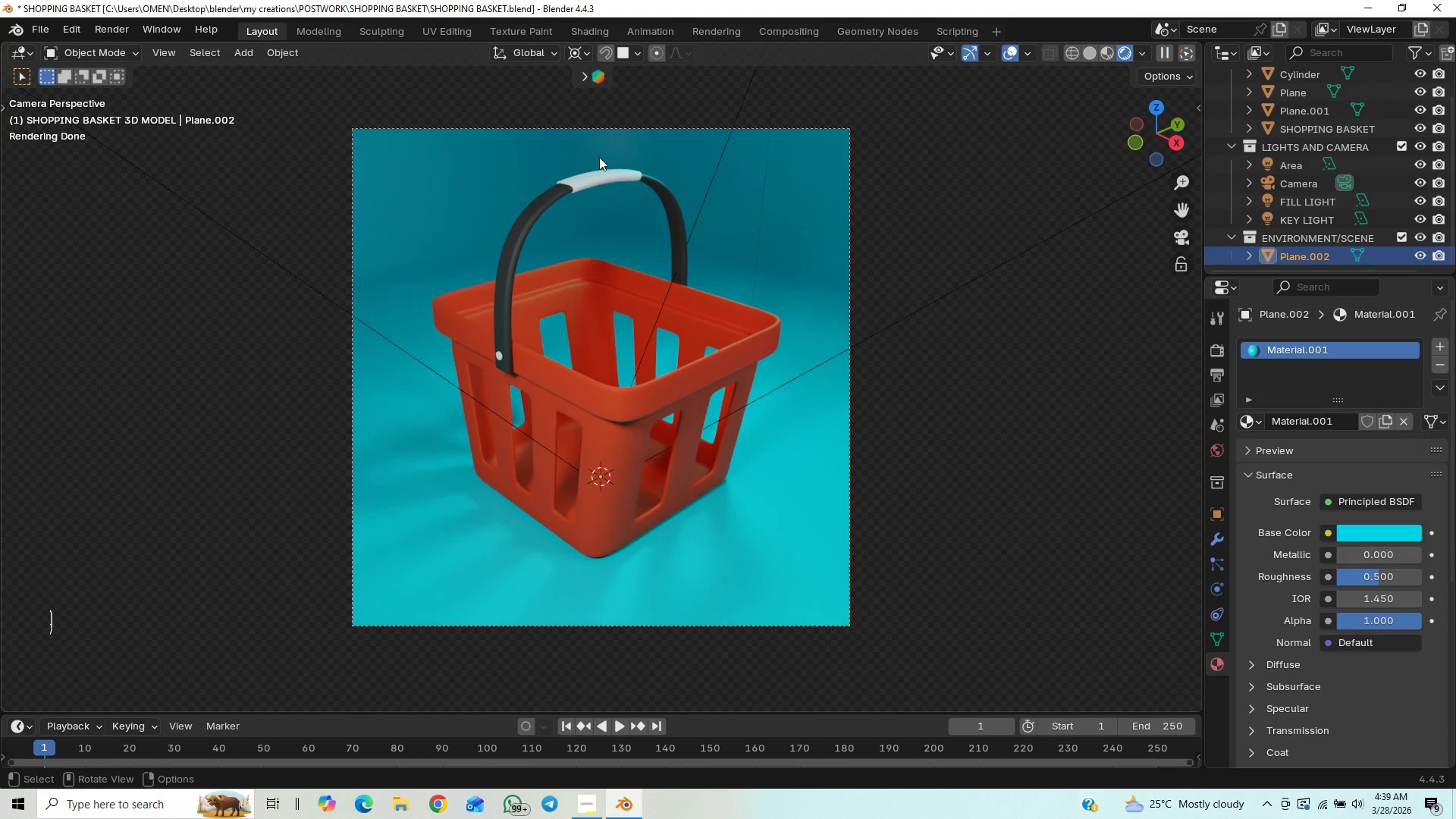 
left_click([598, 179])
 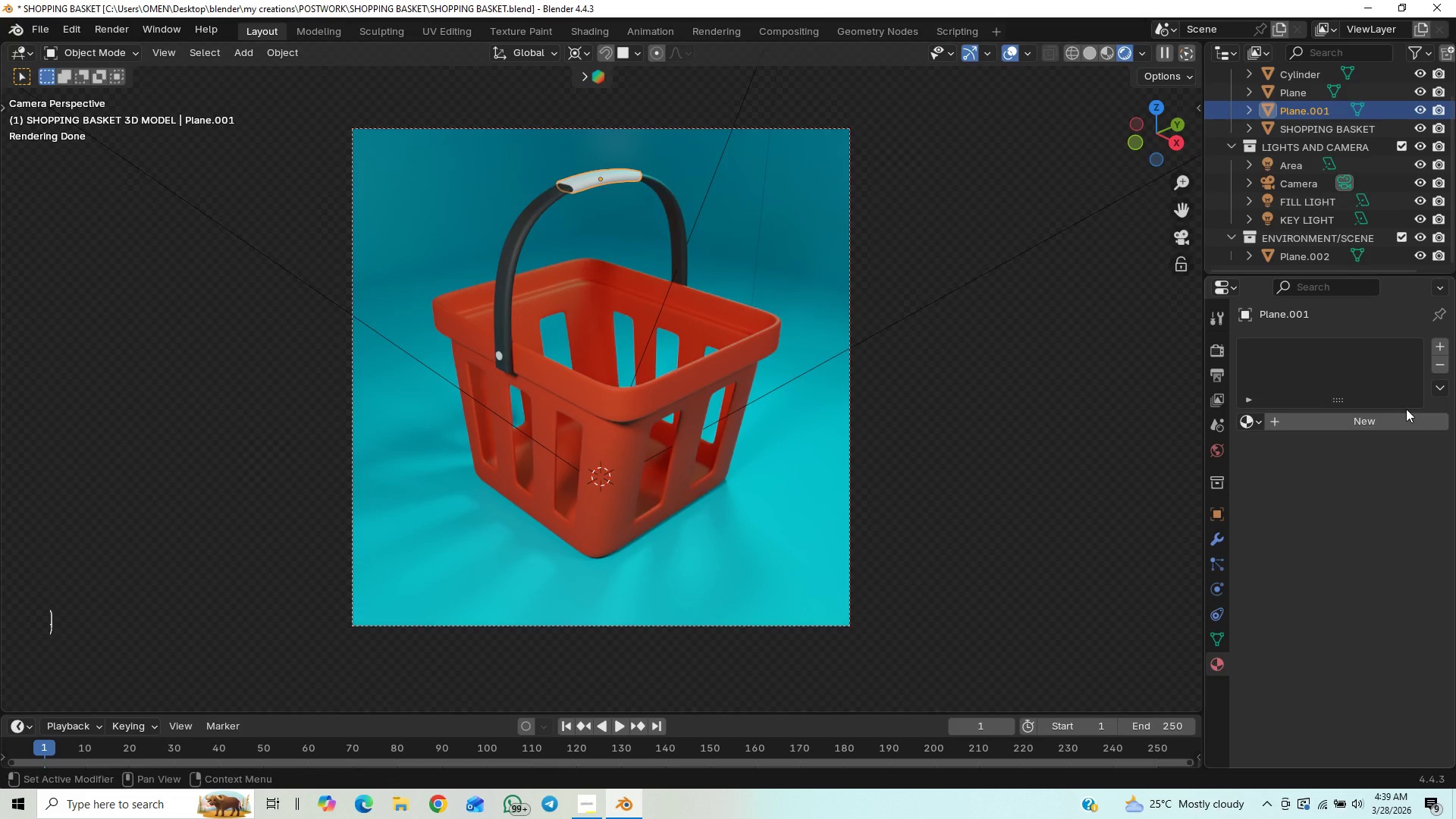 
left_click([1368, 423])
 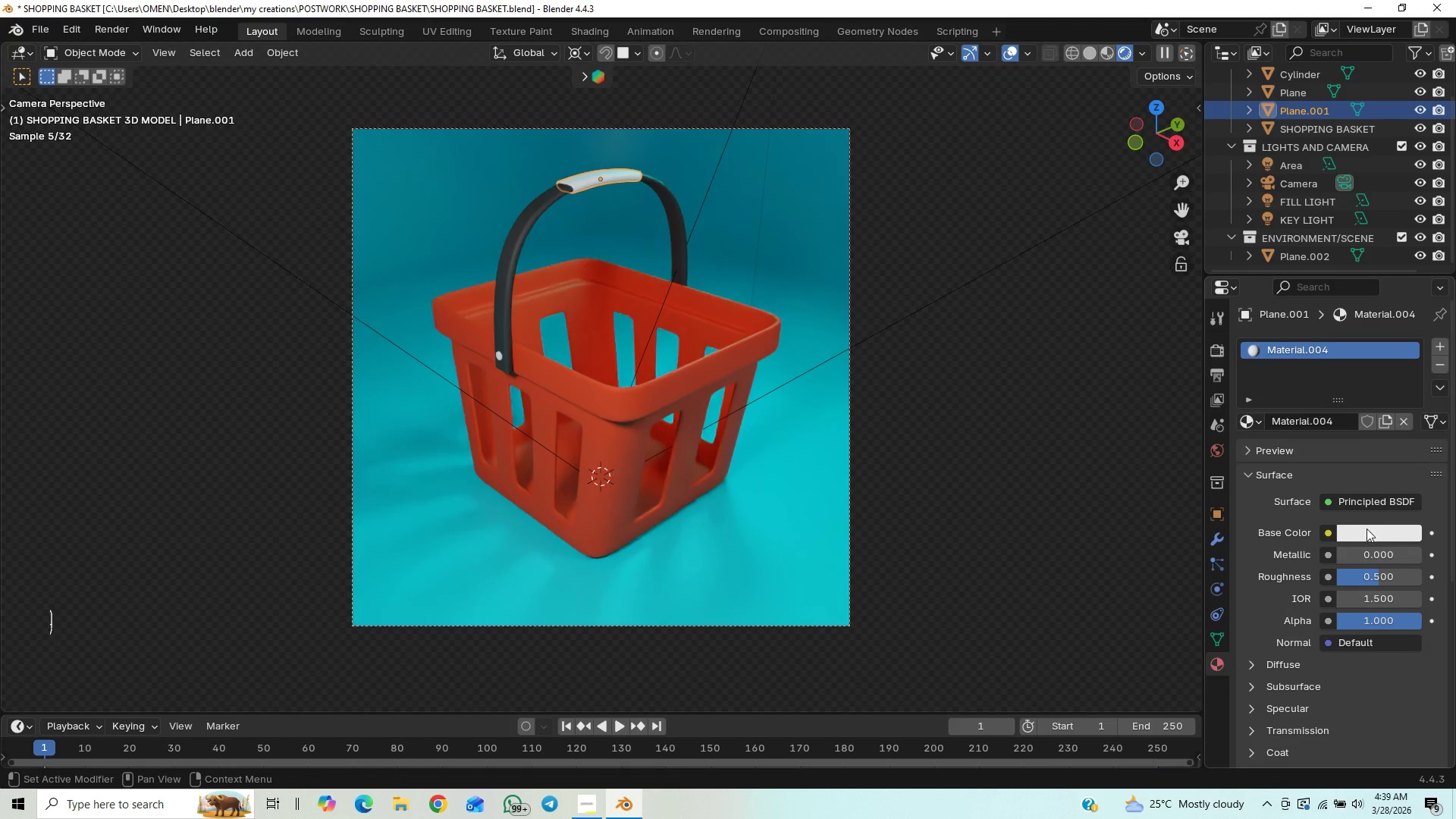 
double_click([1366, 529])
 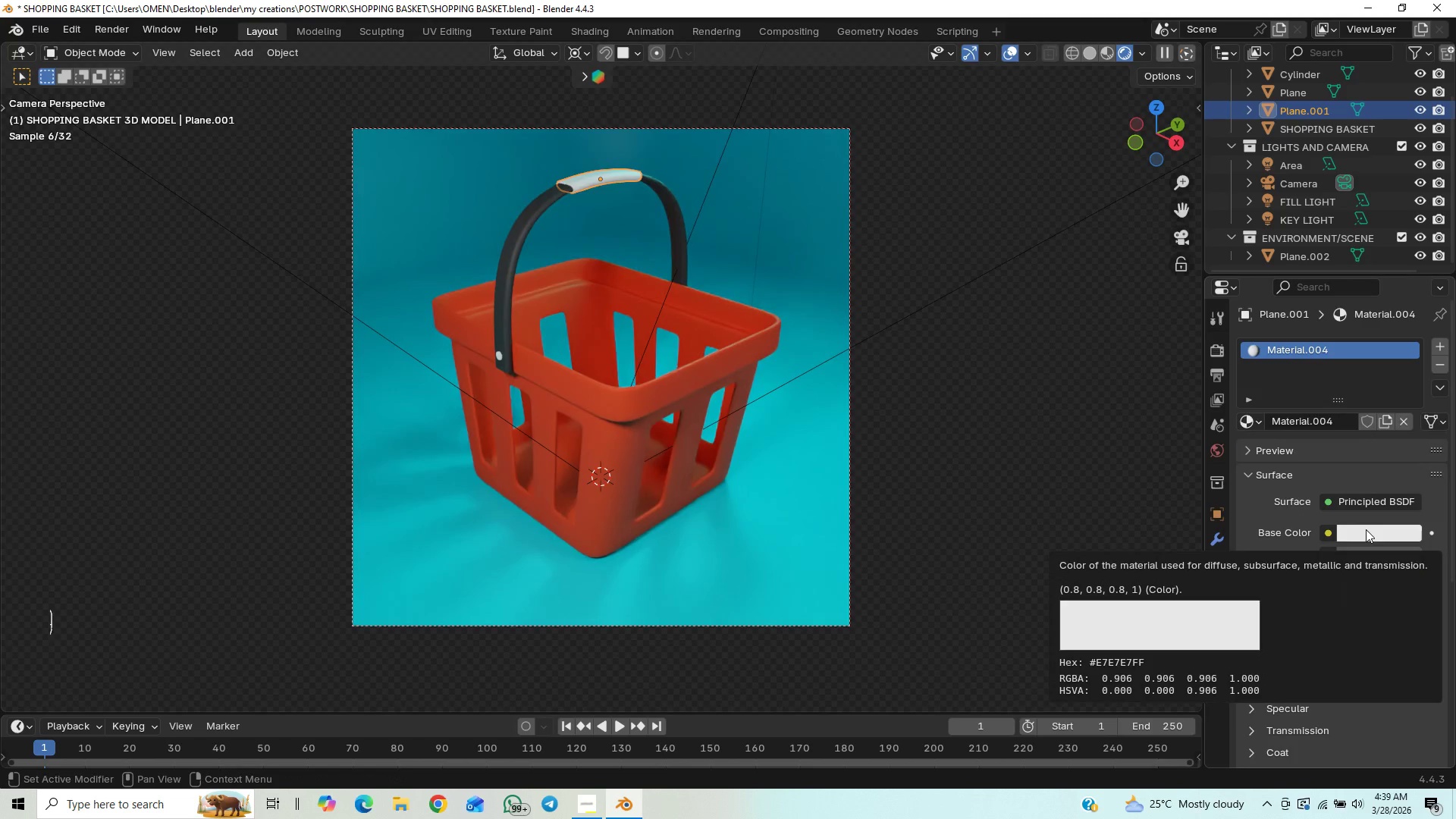 
left_click([1366, 529])
 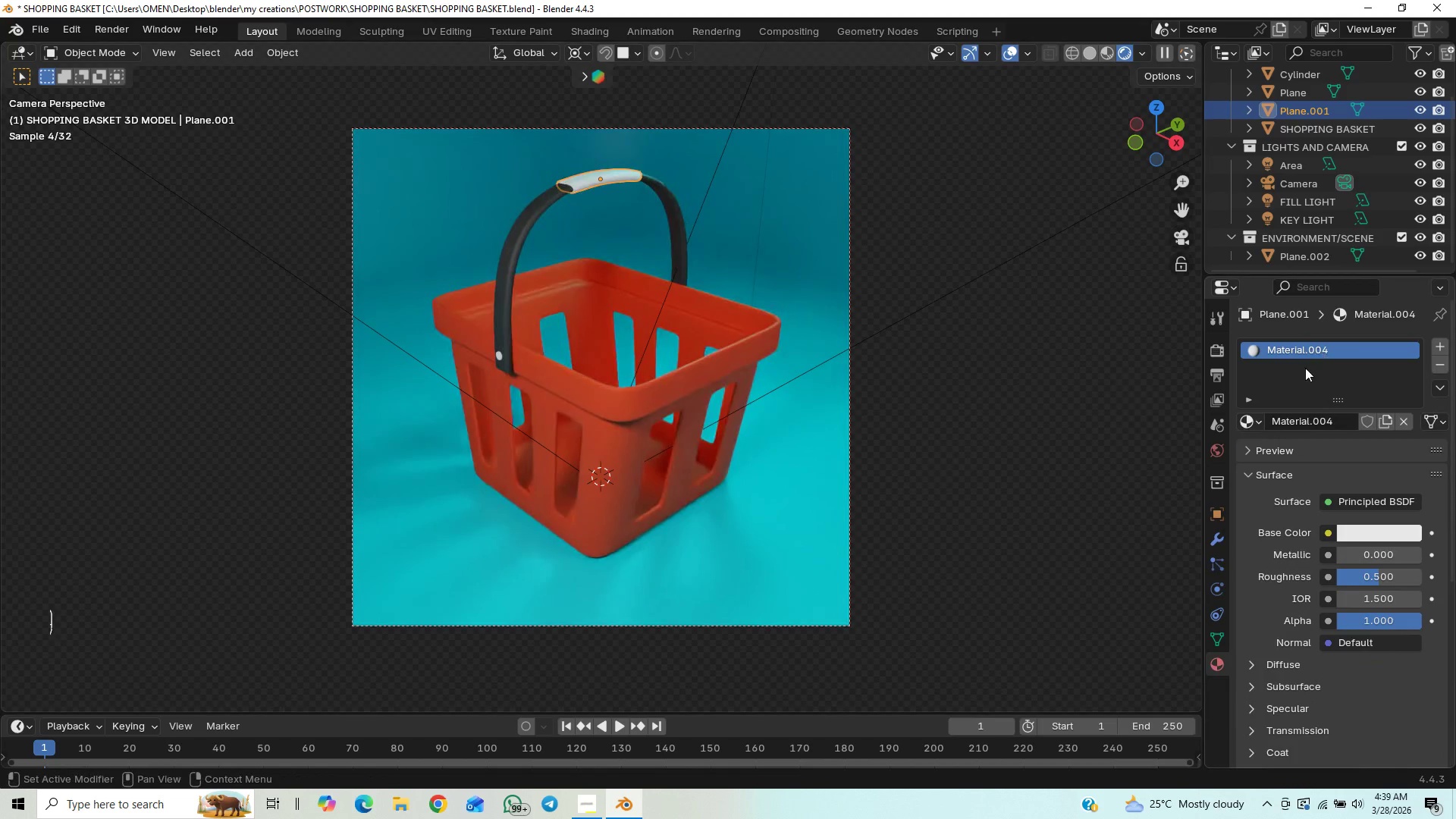 
double_click([1314, 346])
 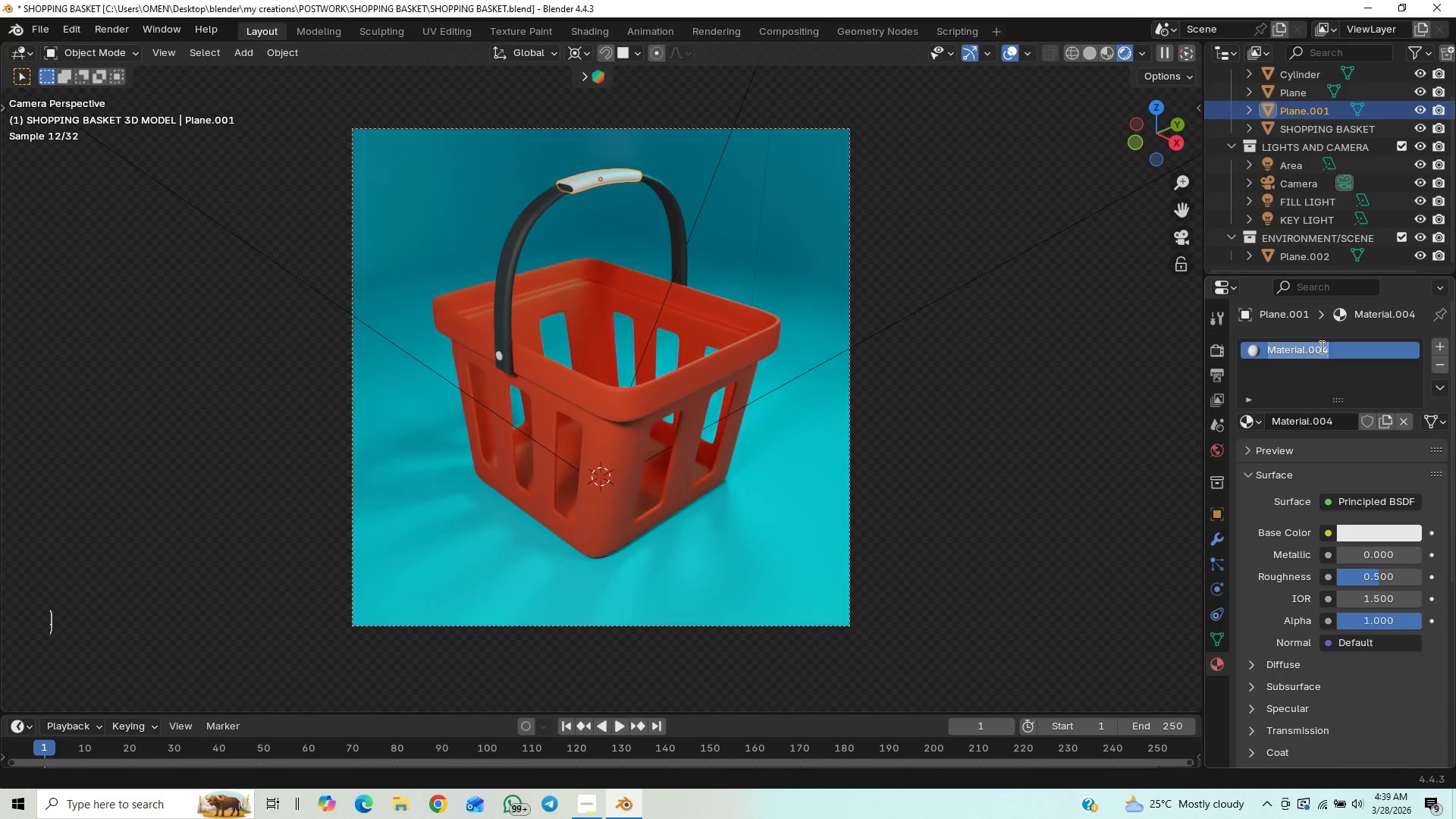 
type(off white)
 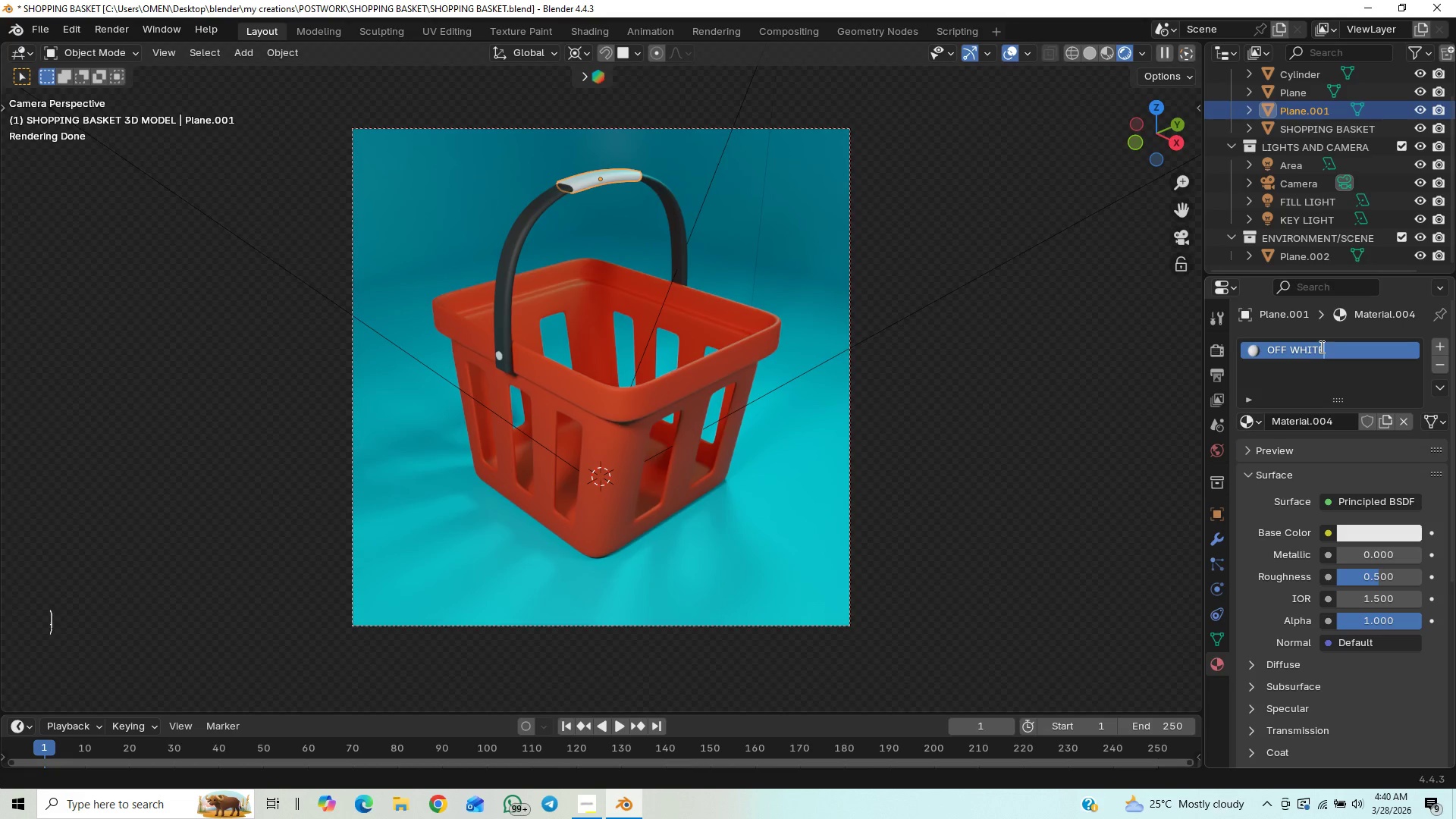 
key(Enter)
 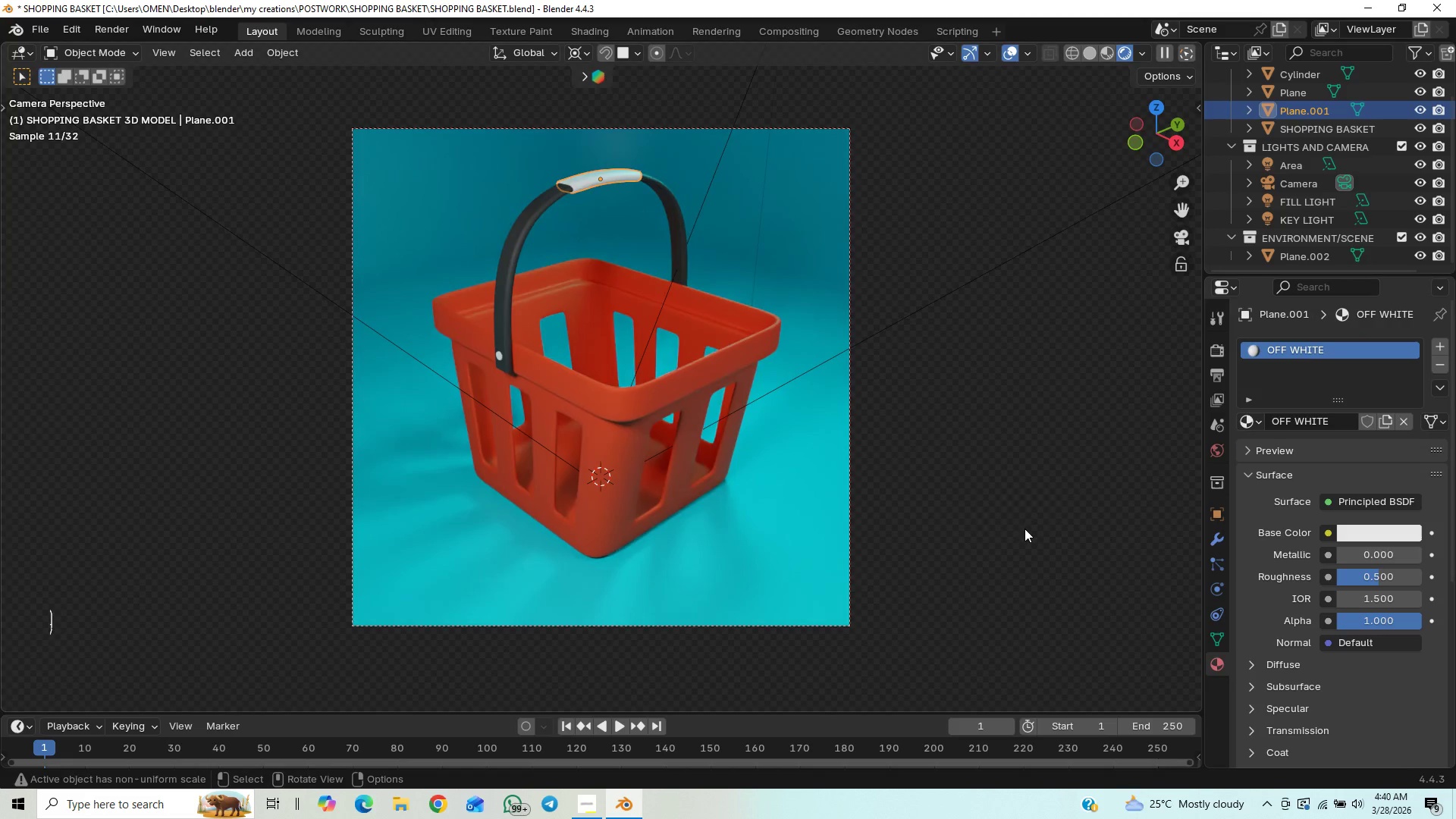 
key(Control+S)
 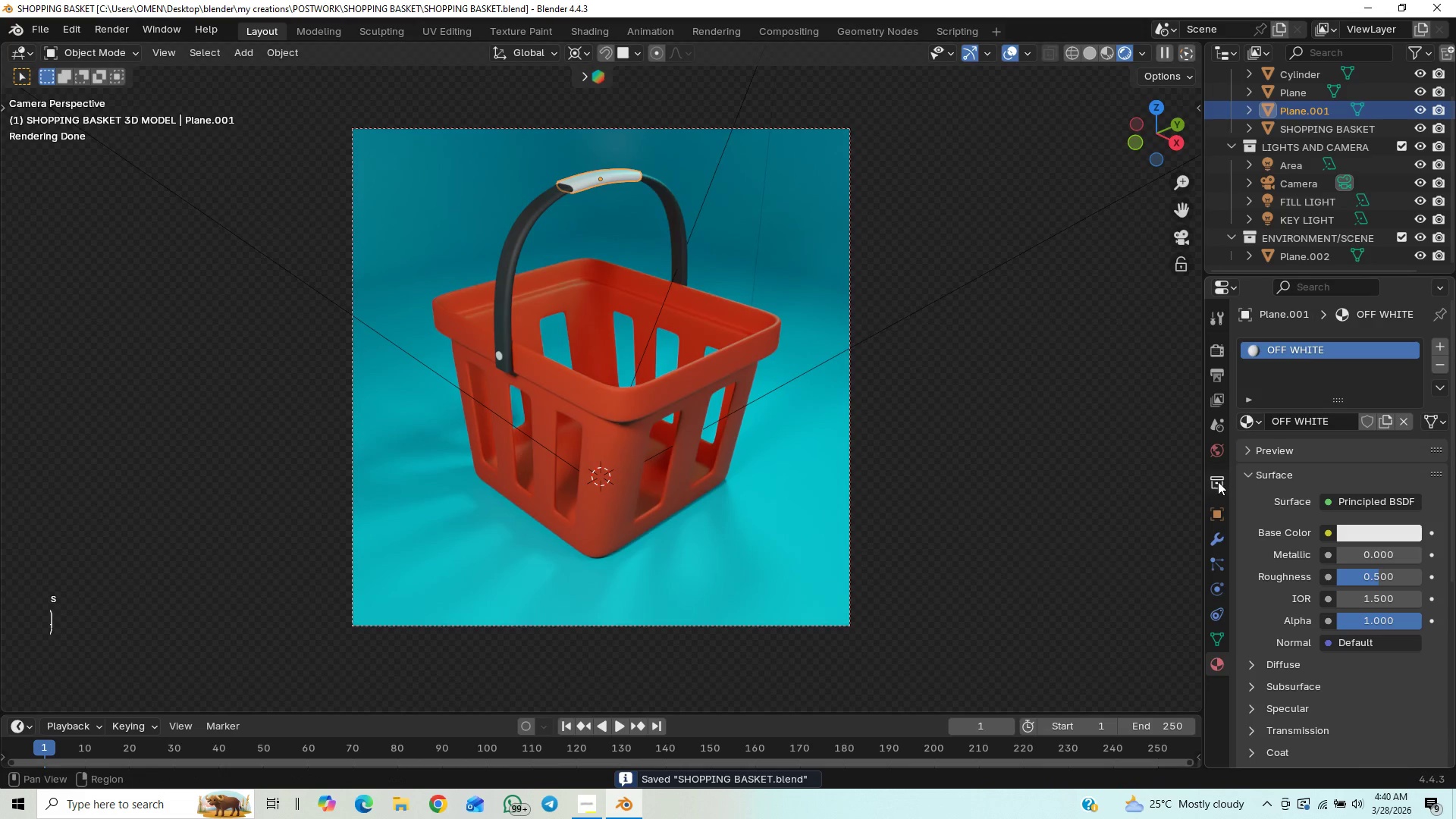 
mouse_move([1371, 533])
 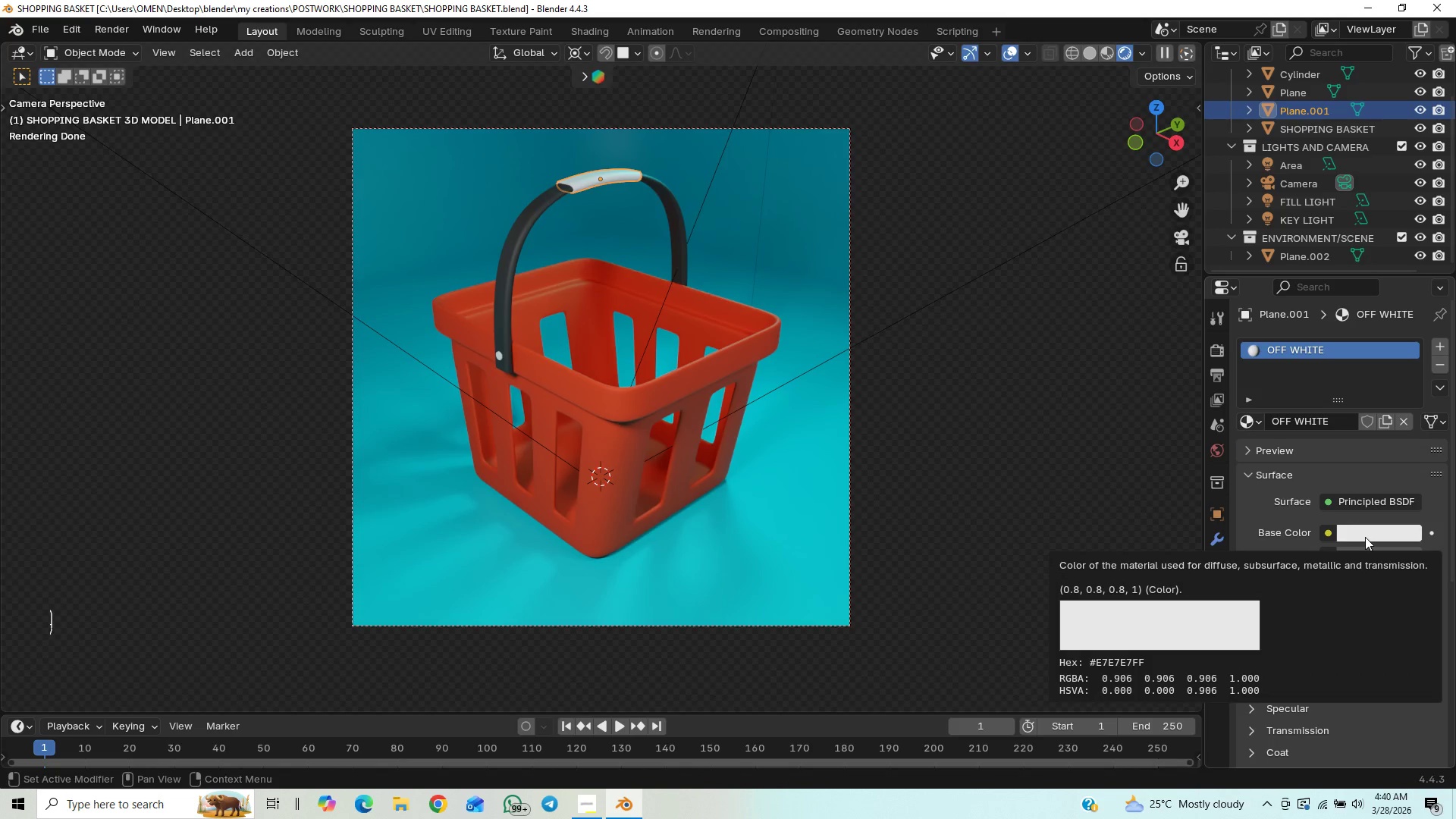 
wait(5.61)
 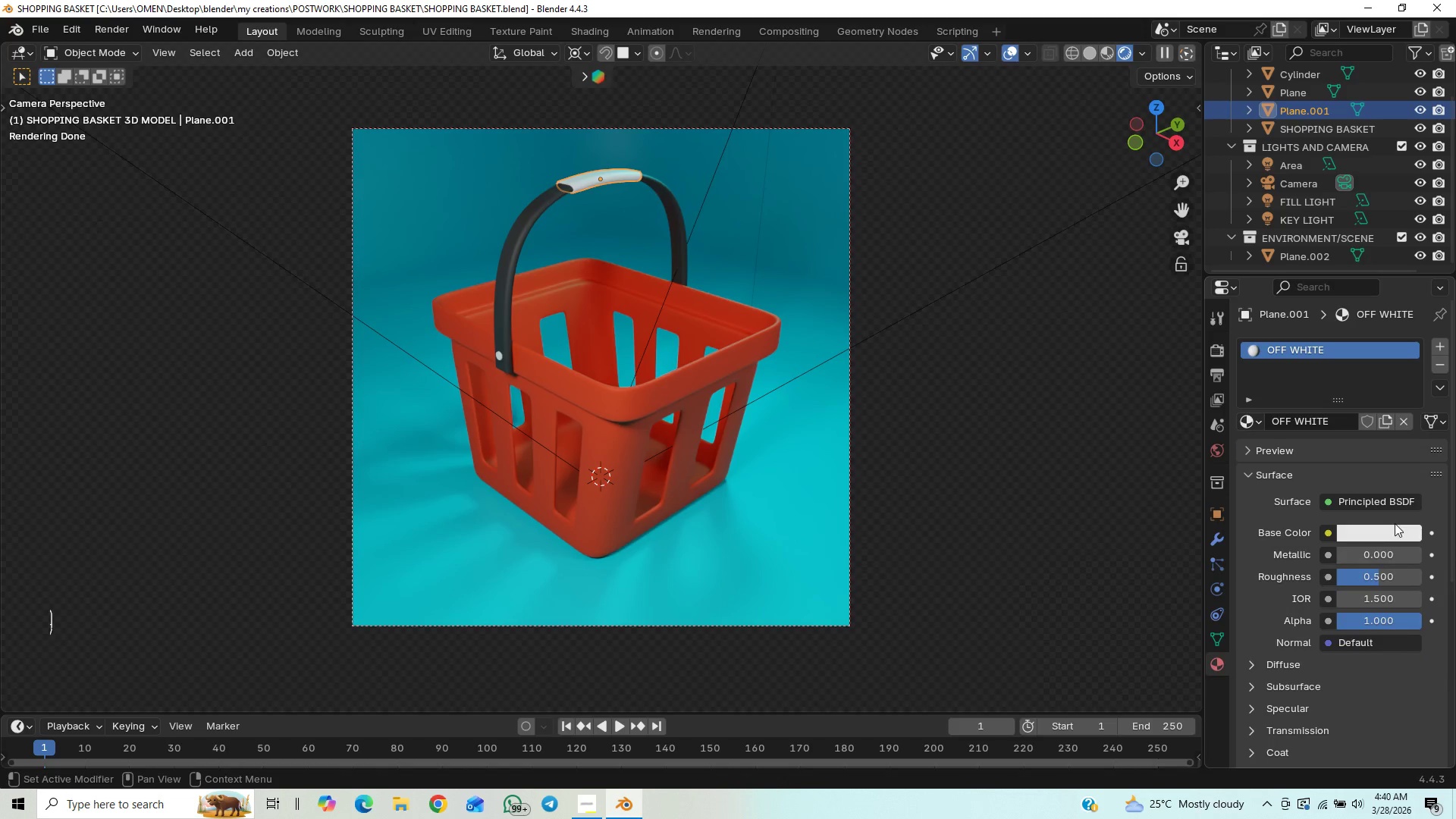 
left_click([1365, 537])
 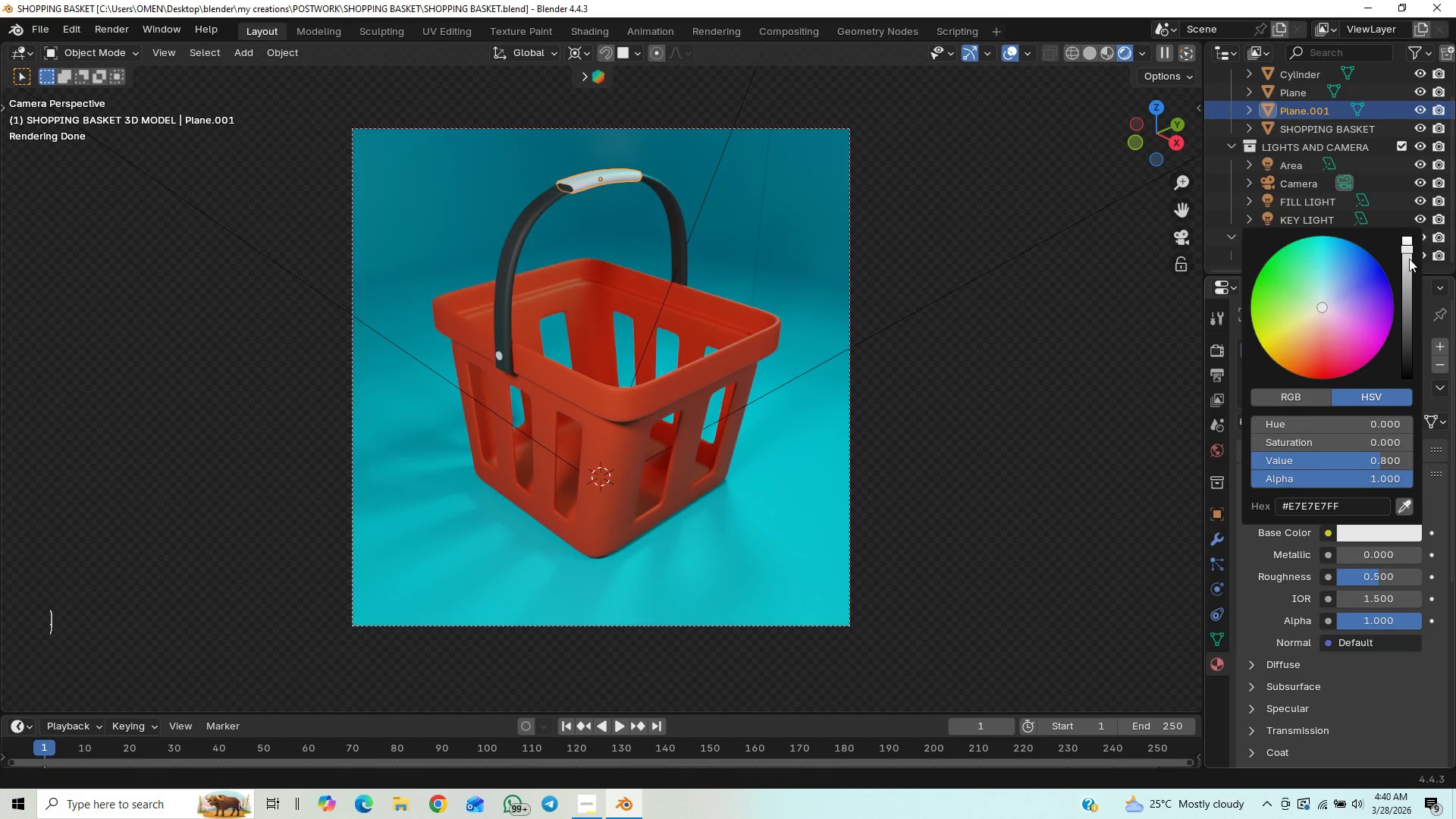 
left_click_drag(start_coordinate=[1409, 259], to_coordinate=[1407, 271])
 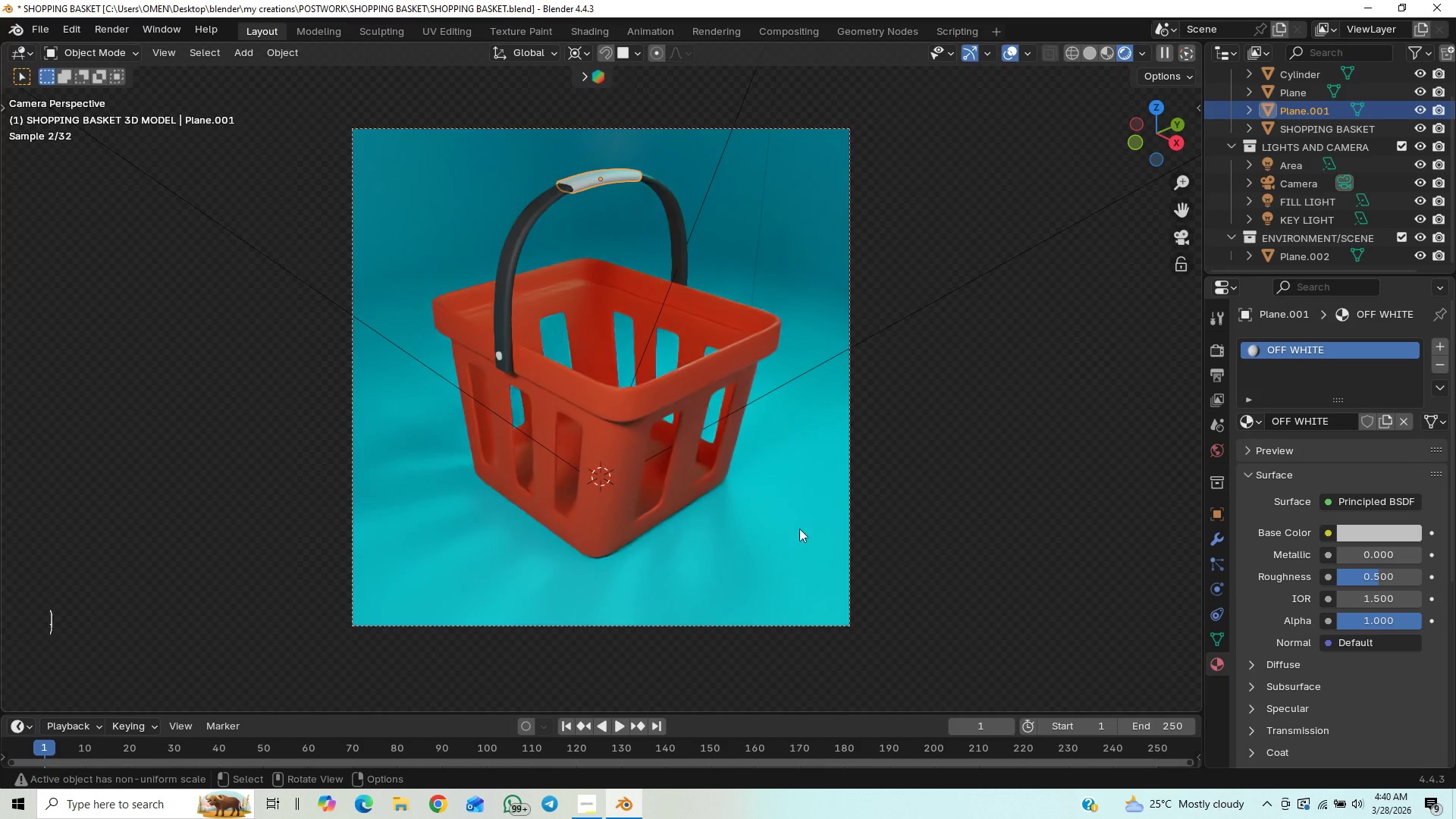 
left_click([799, 529])
 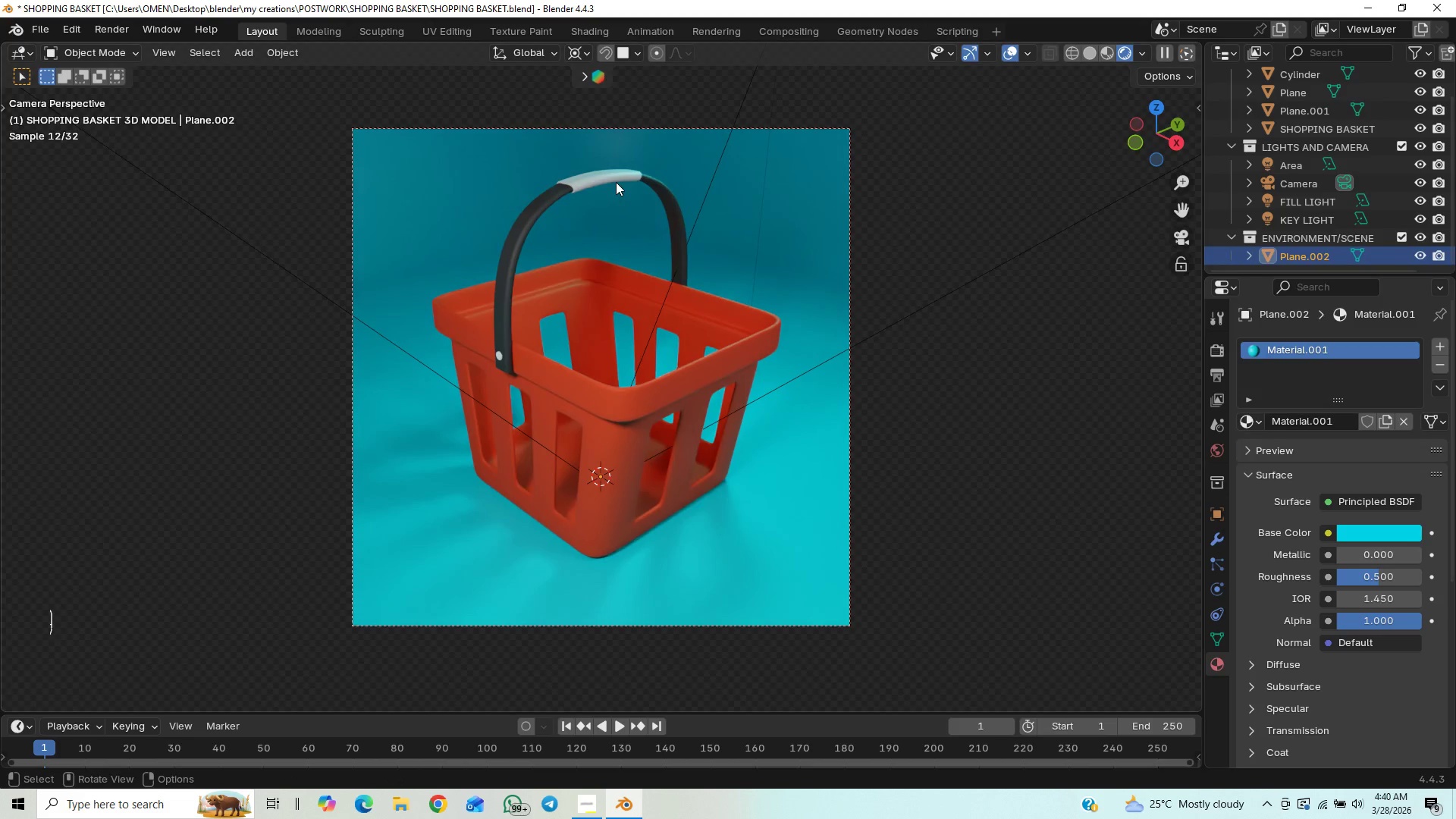 
left_click([615, 175])
 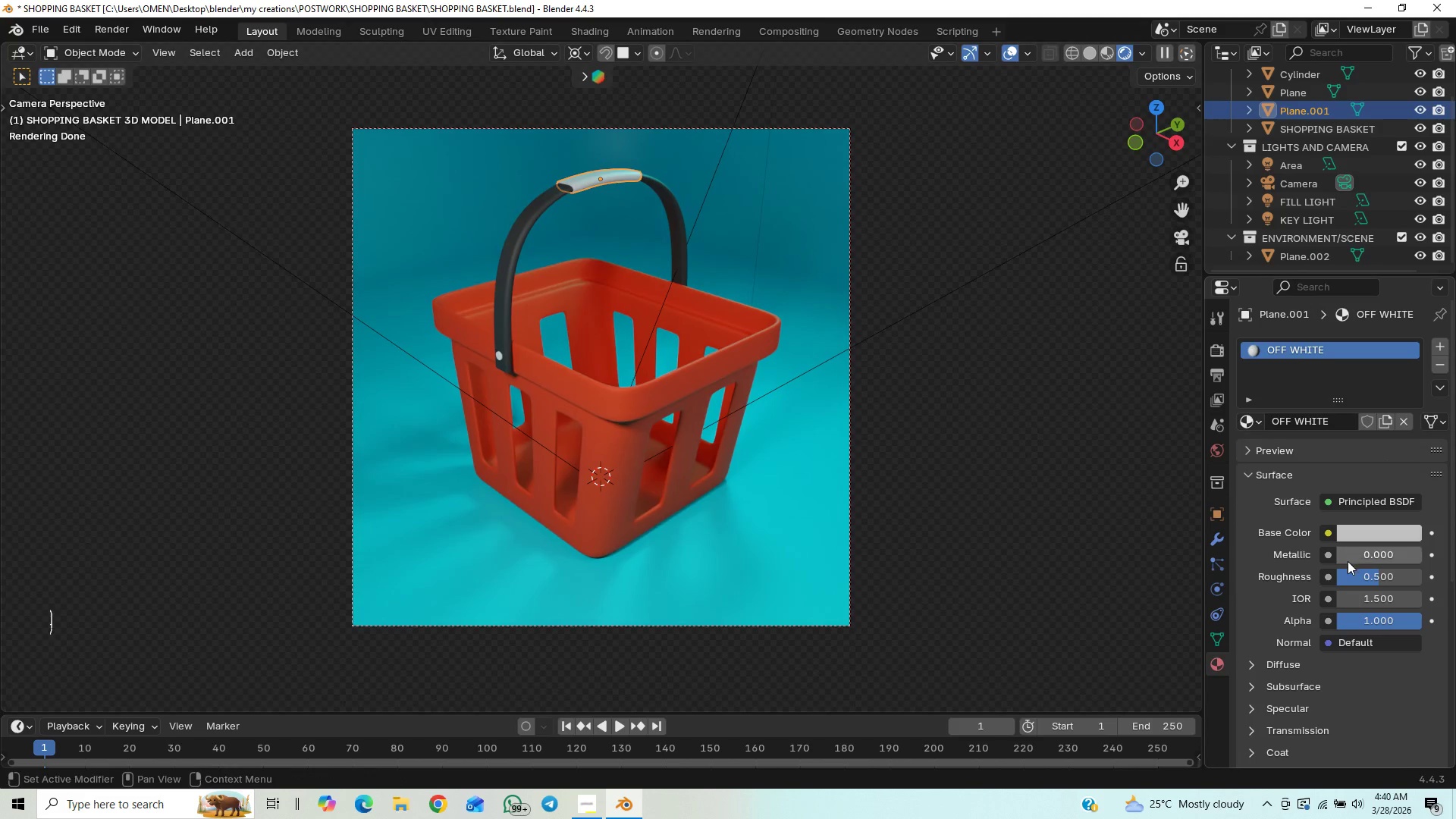 
wait(6.75)
 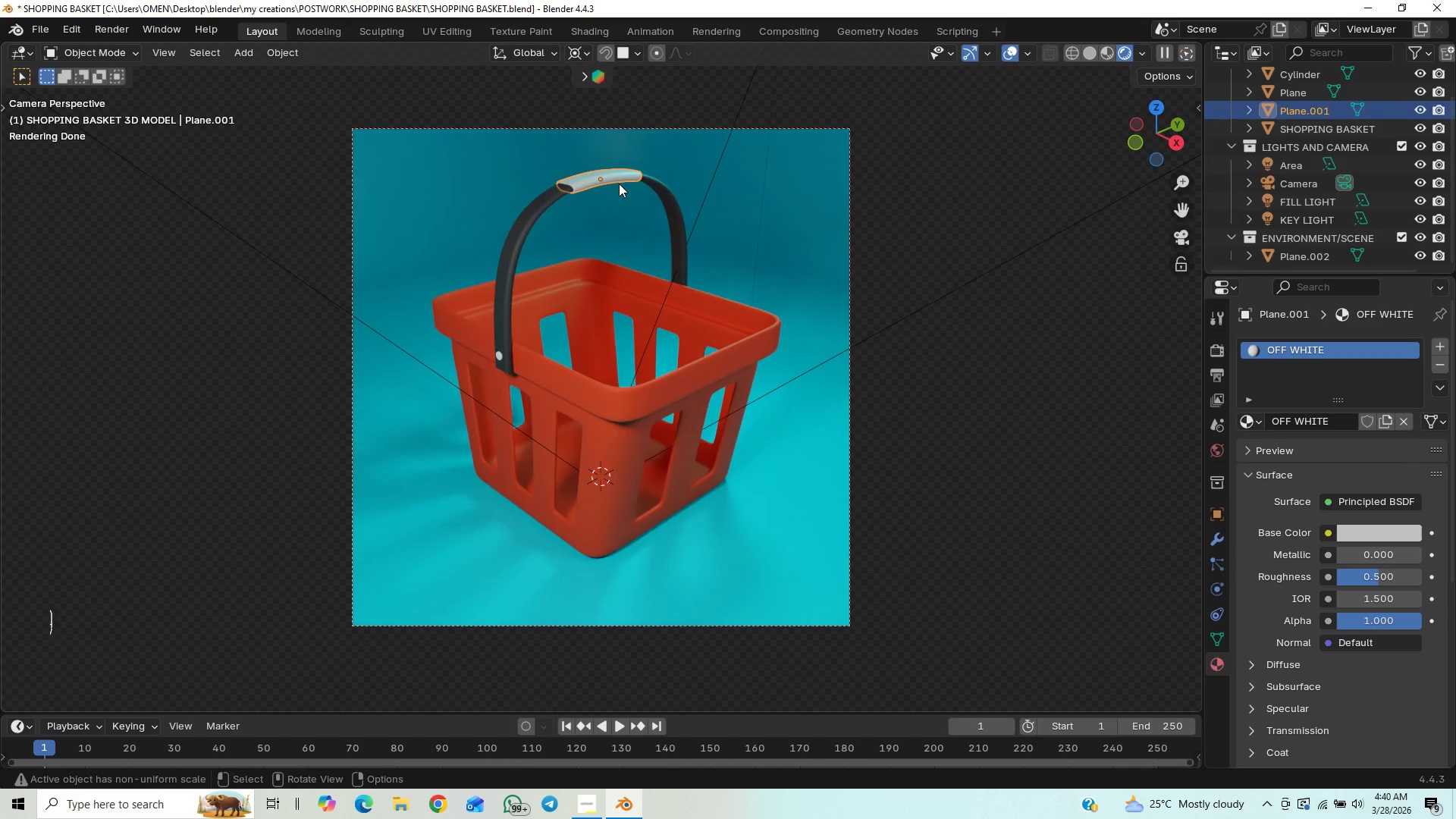 
left_click([1389, 573])
 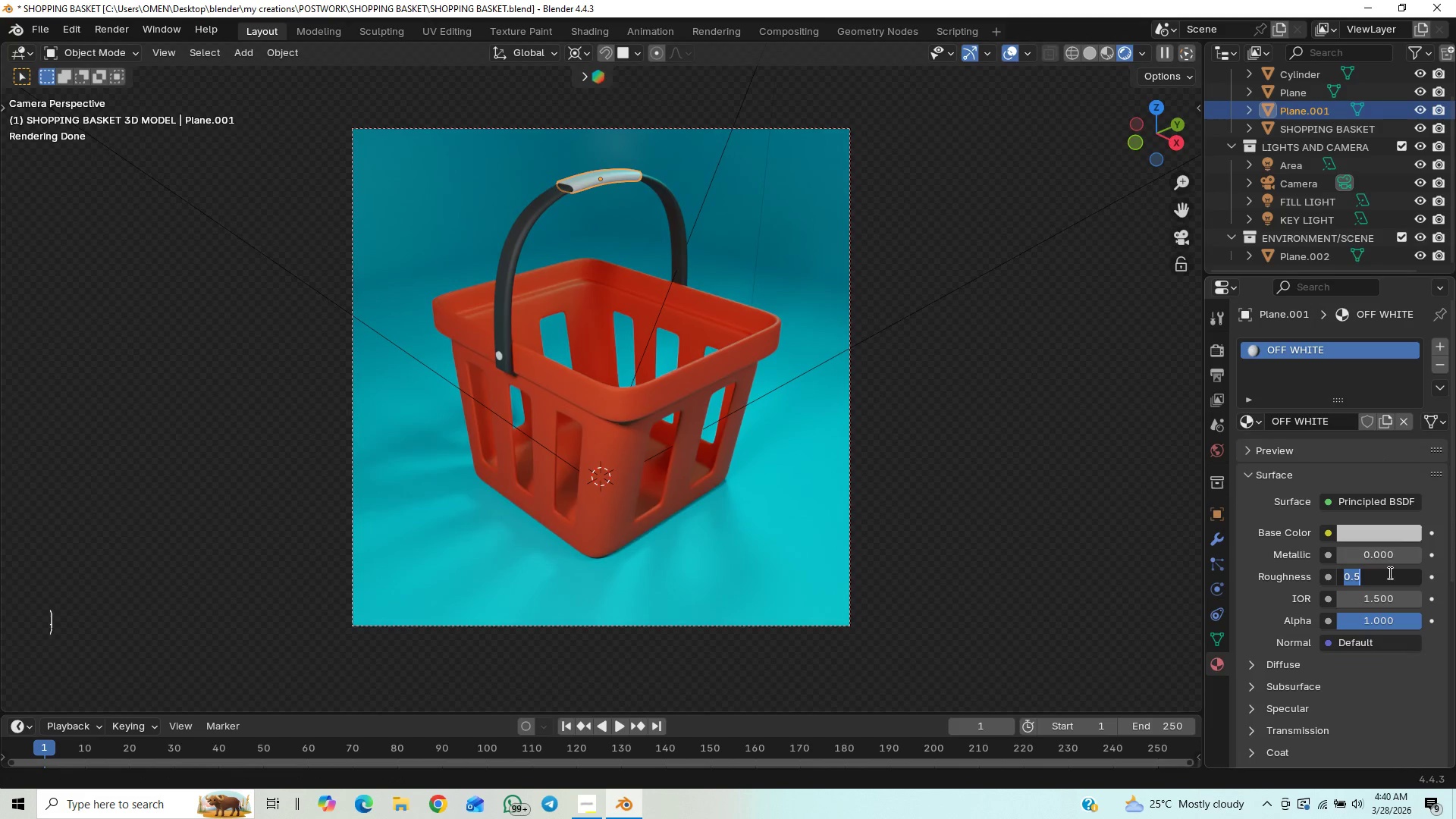 
key(Period)
 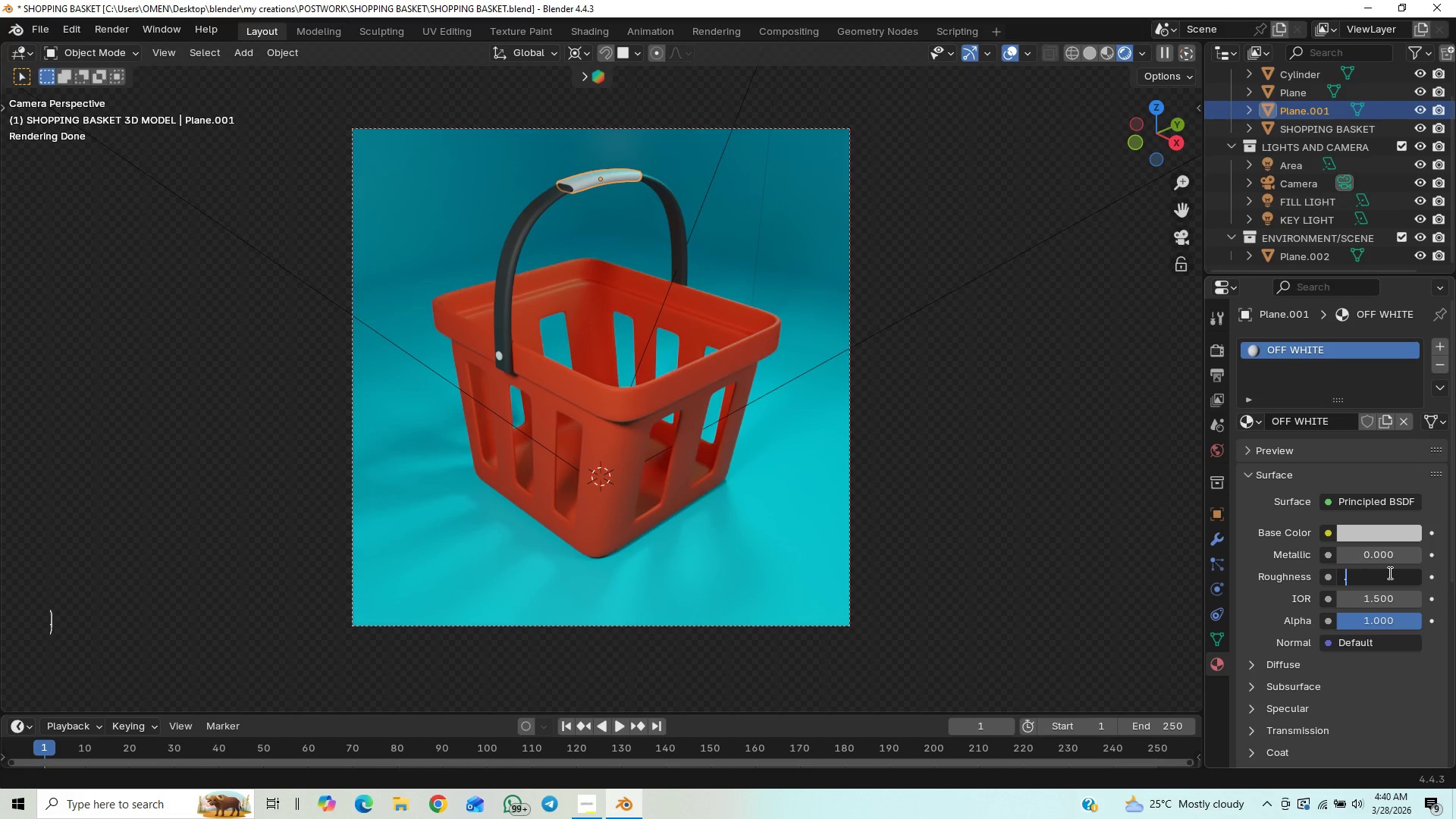 
key(7)
 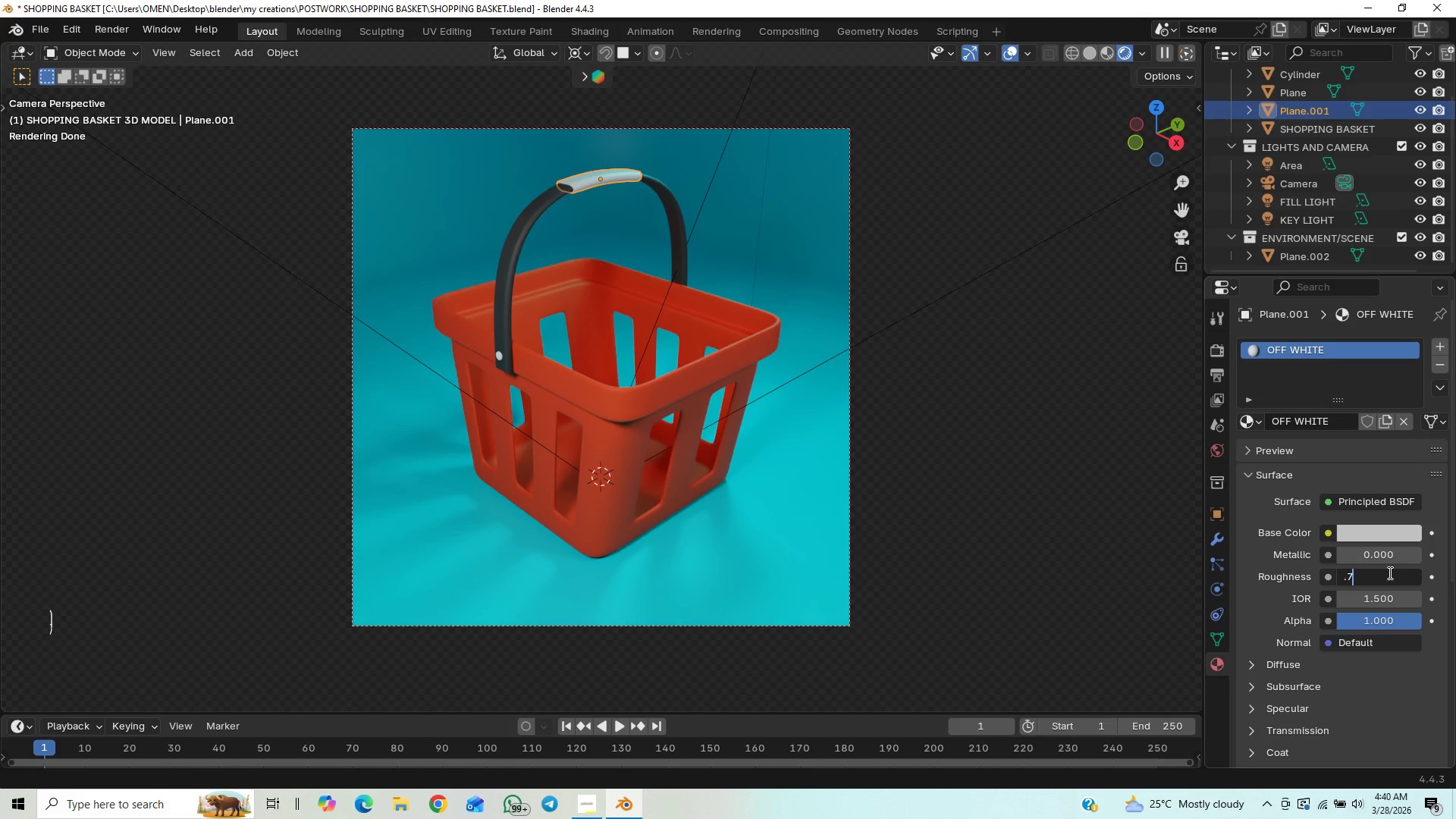 
key(Enter)
 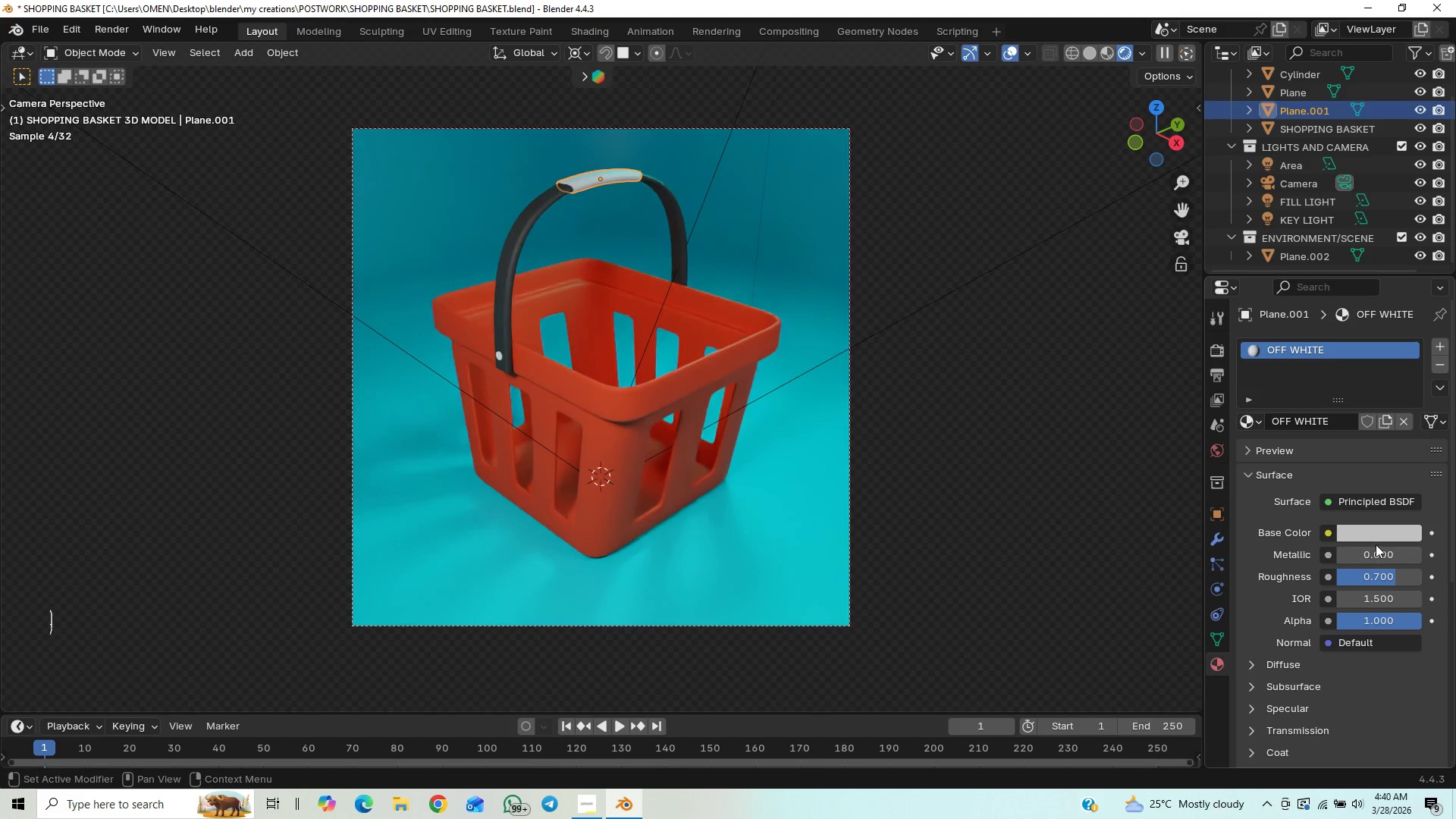 
left_click([1374, 554])
 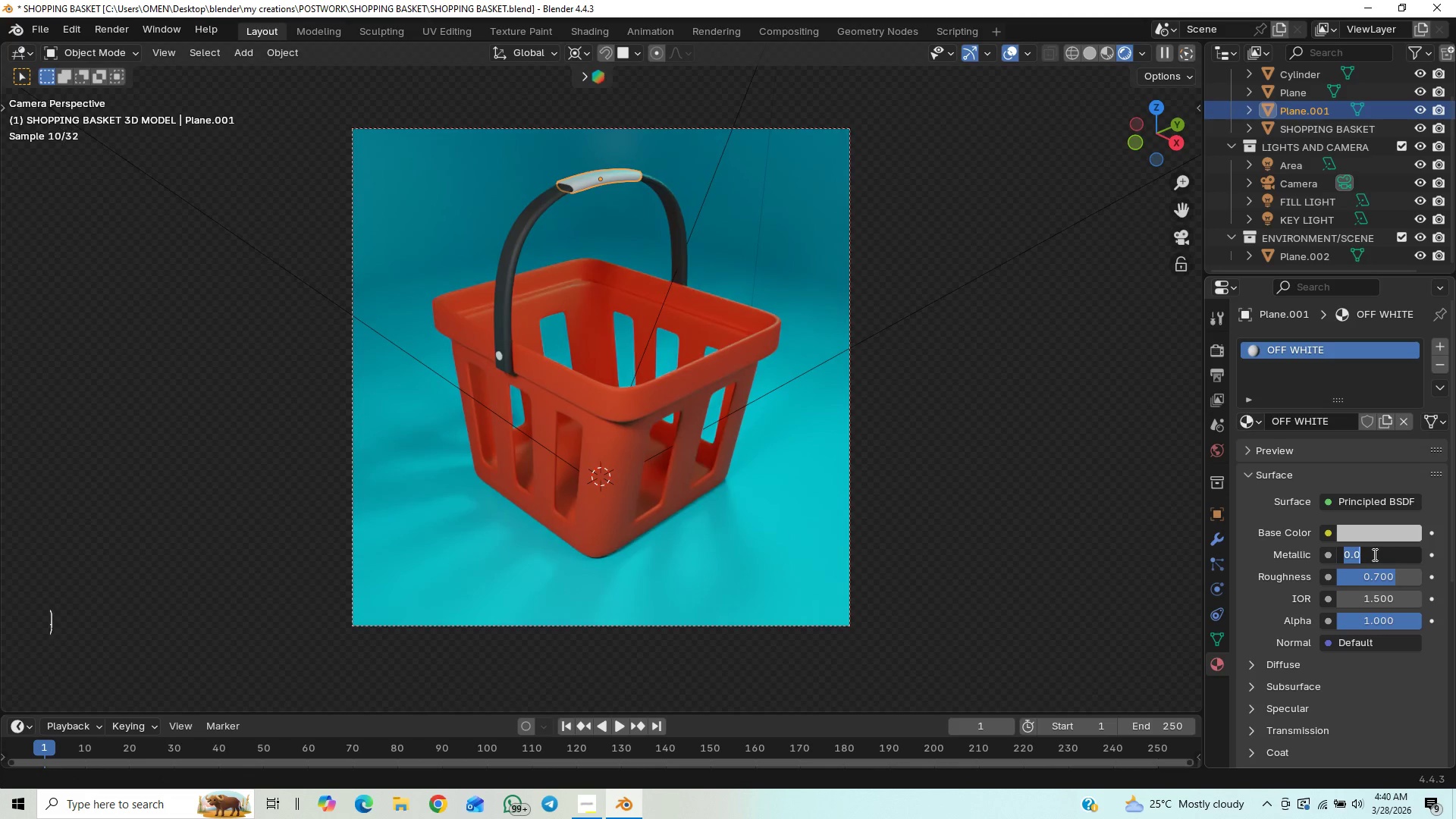 
key(Period)
 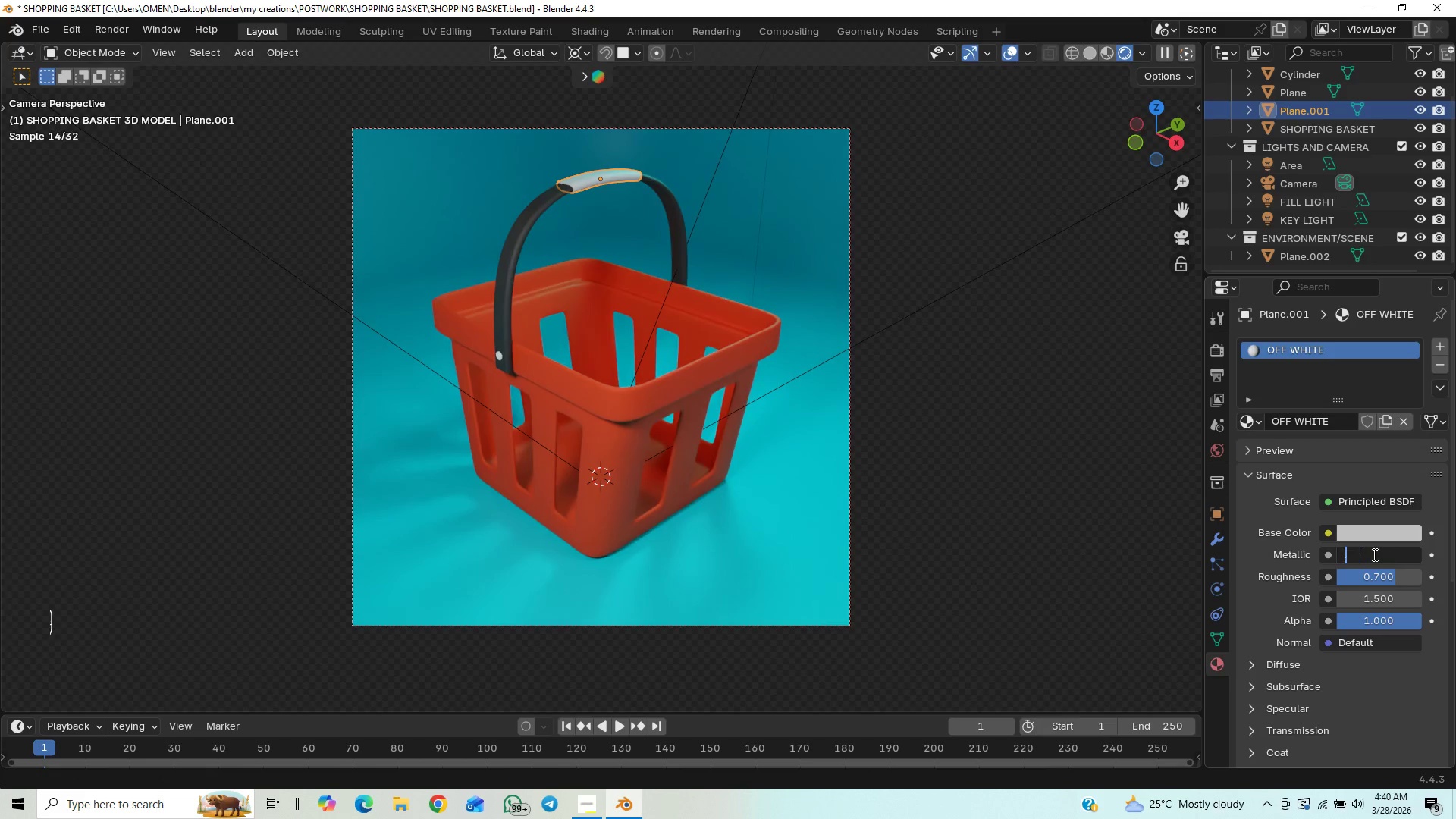 
key(2)
 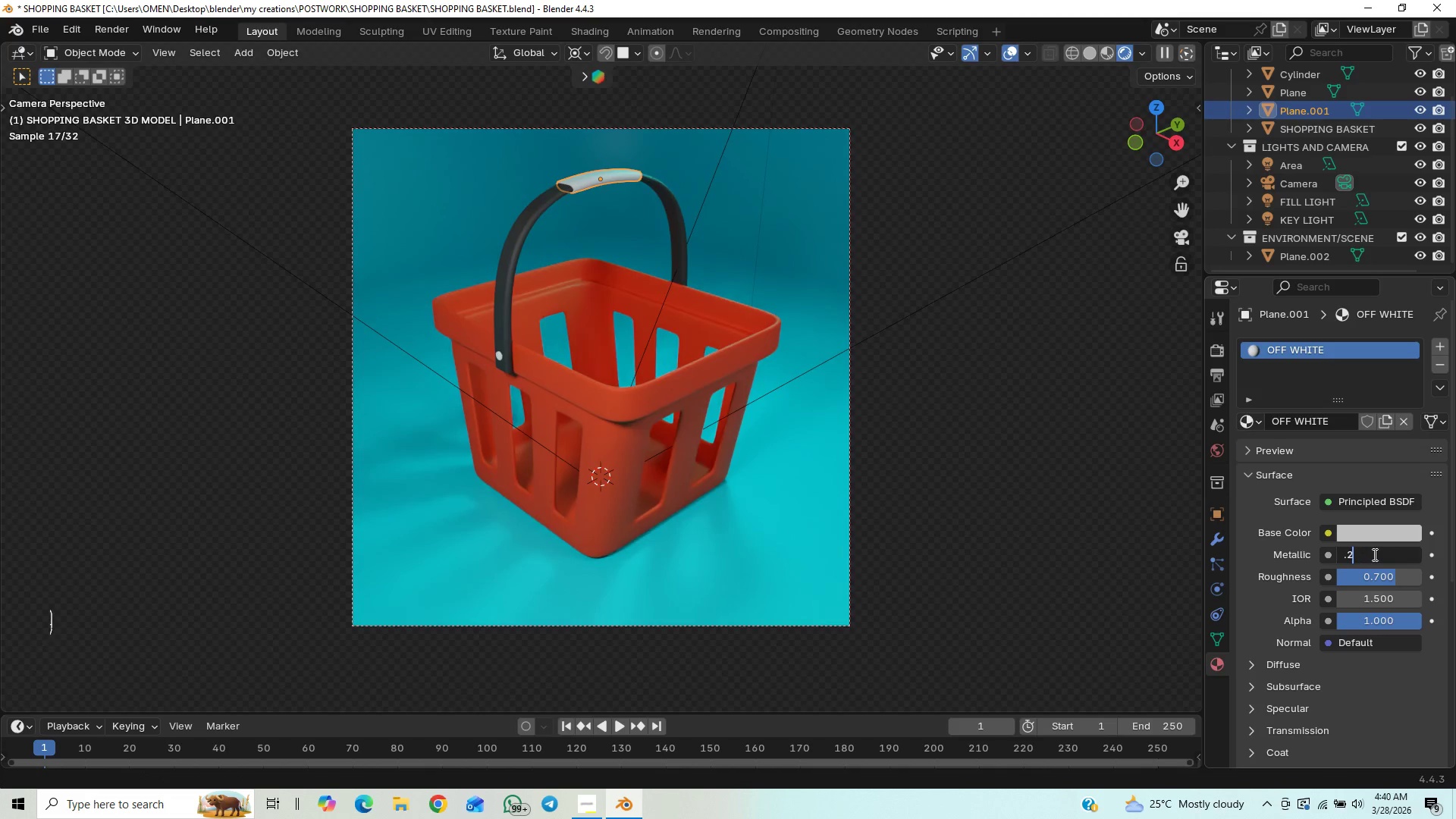 
key(Enter)
 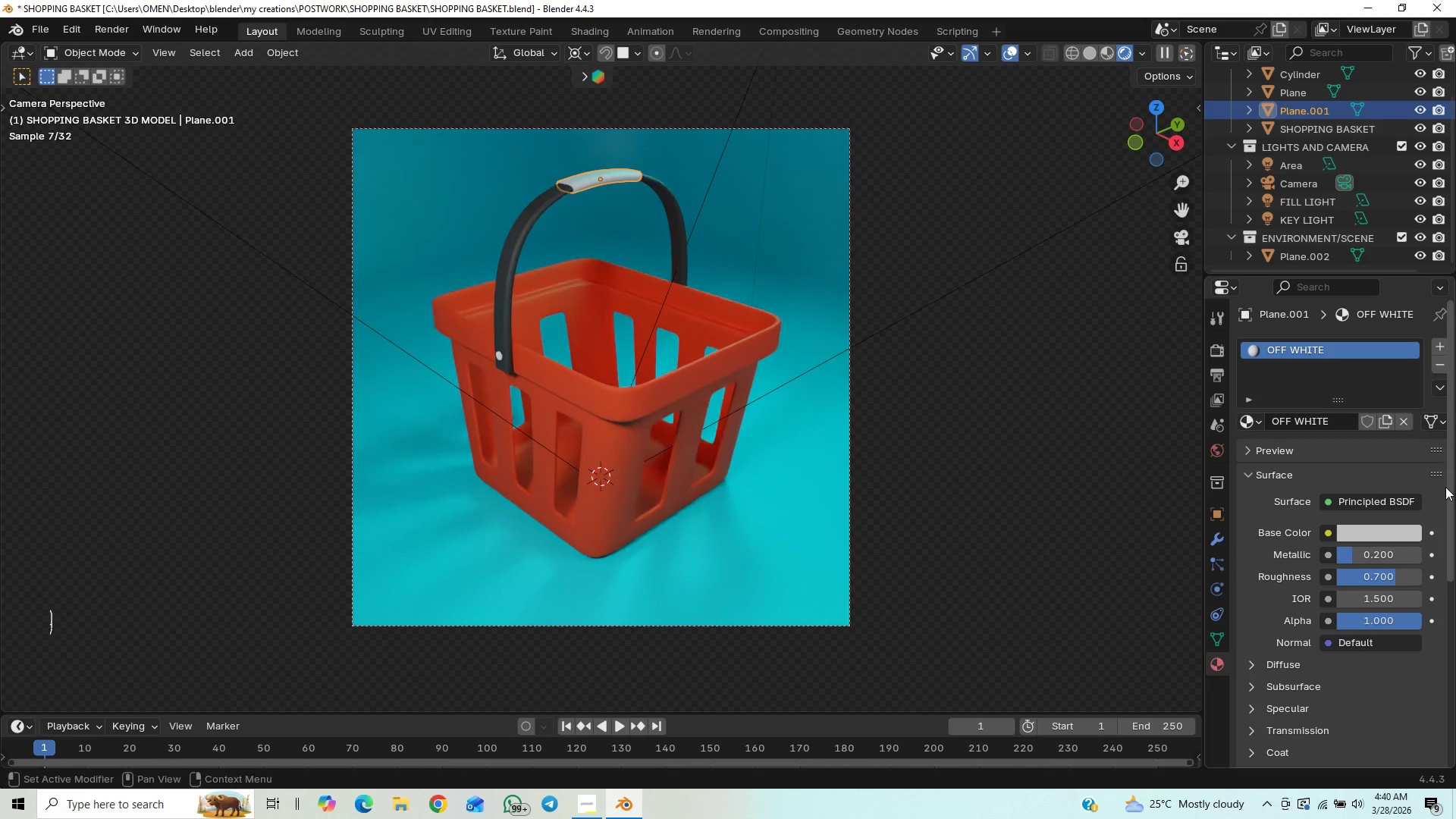 
left_click_drag(start_coordinate=[1455, 481], to_coordinate=[1444, 579])
 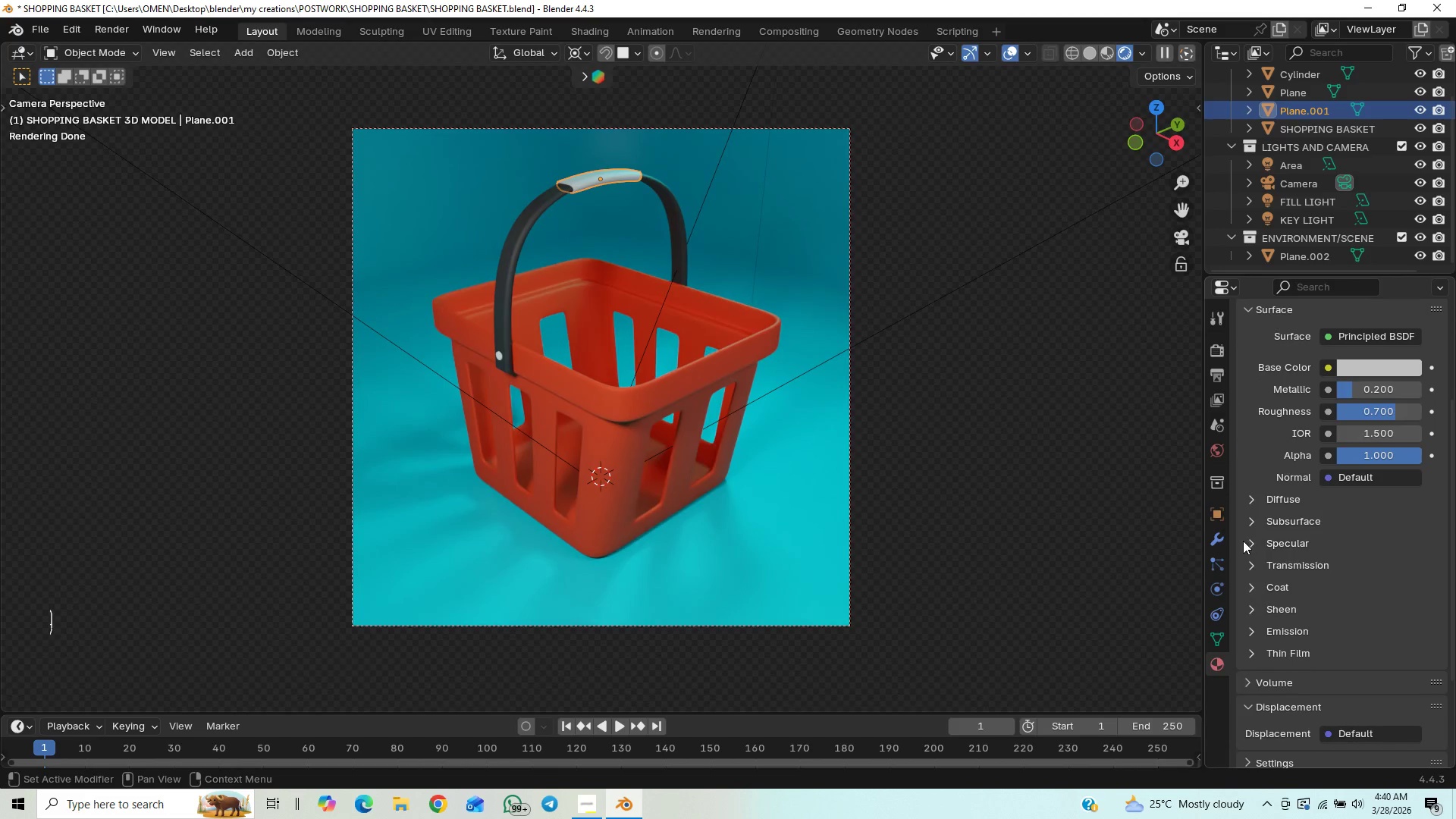 
left_click([1251, 543])
 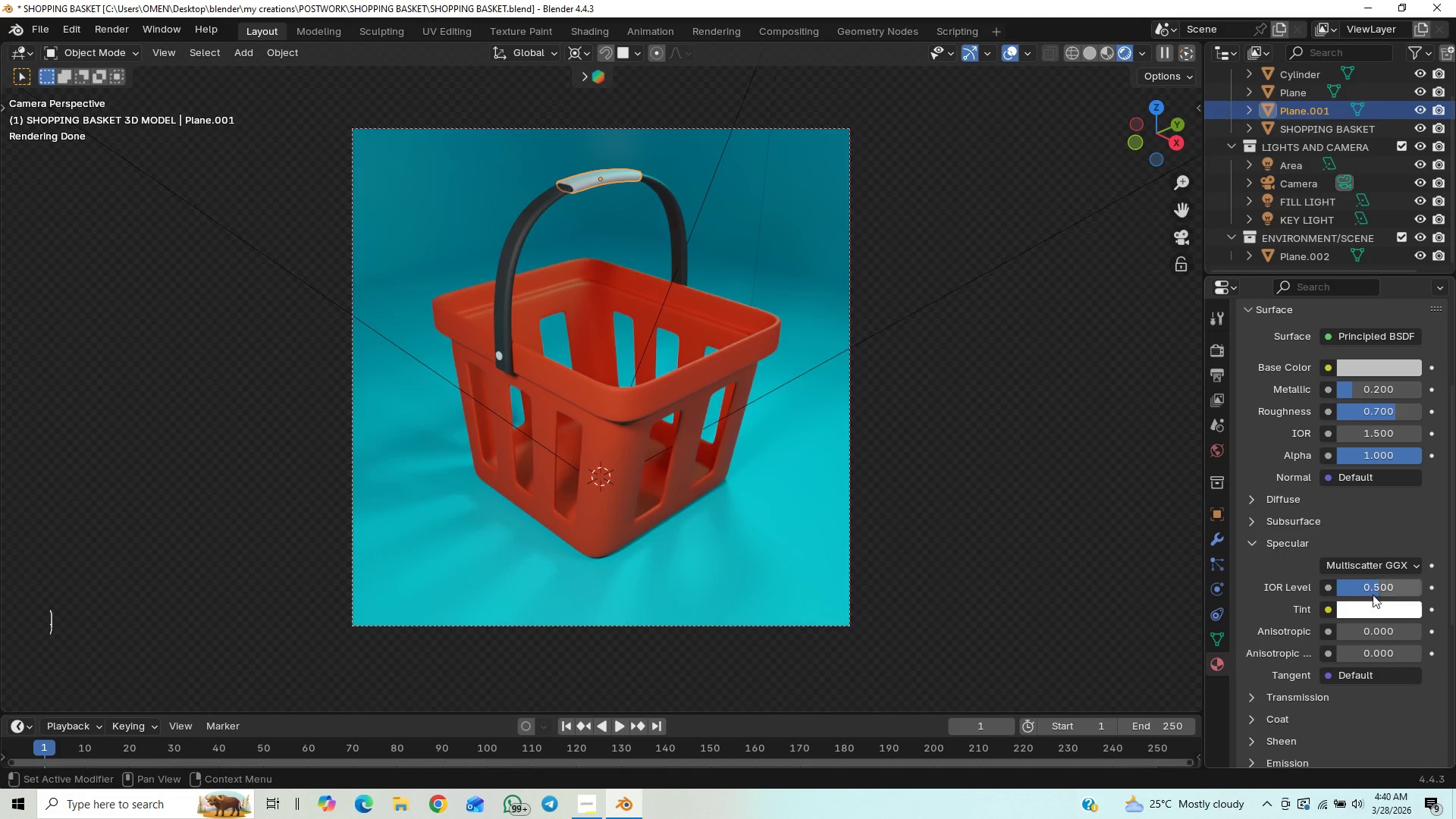 
left_click_drag(start_coordinate=[1382, 583], to_coordinate=[190, 606])
 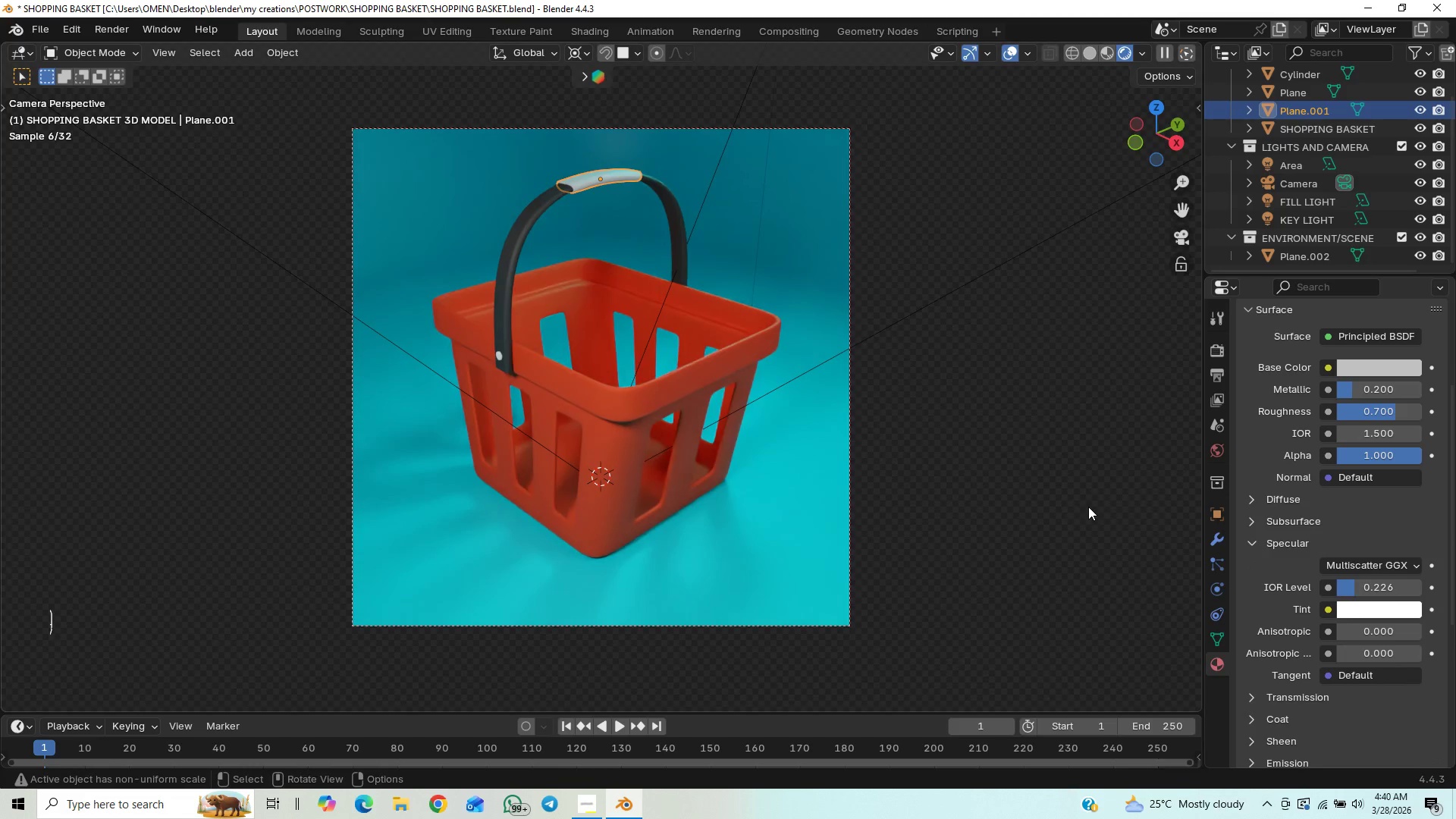 
left_click_drag(start_coordinate=[999, 432], to_coordinate=[995, 429])
 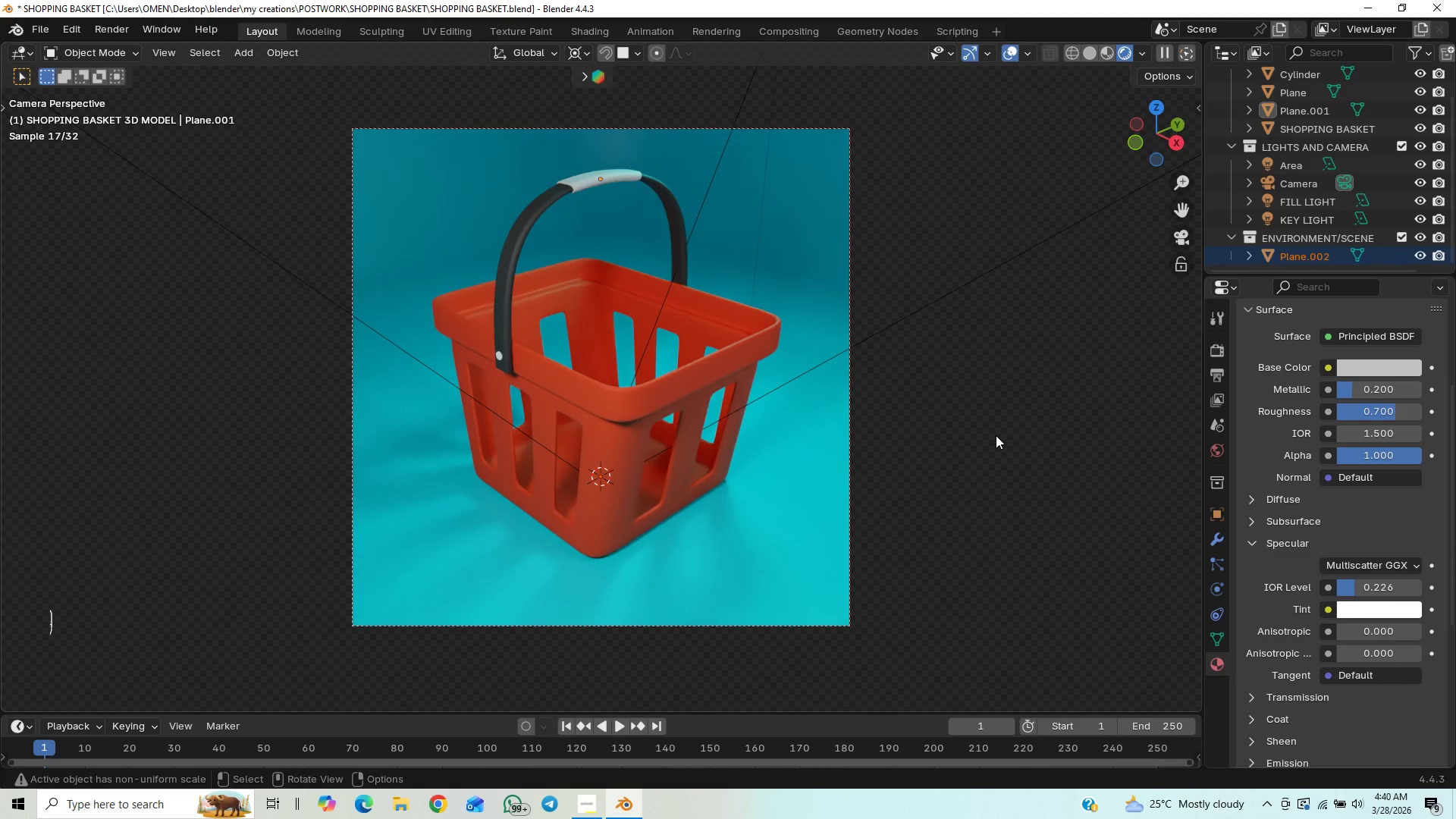 
key(Control+S)
 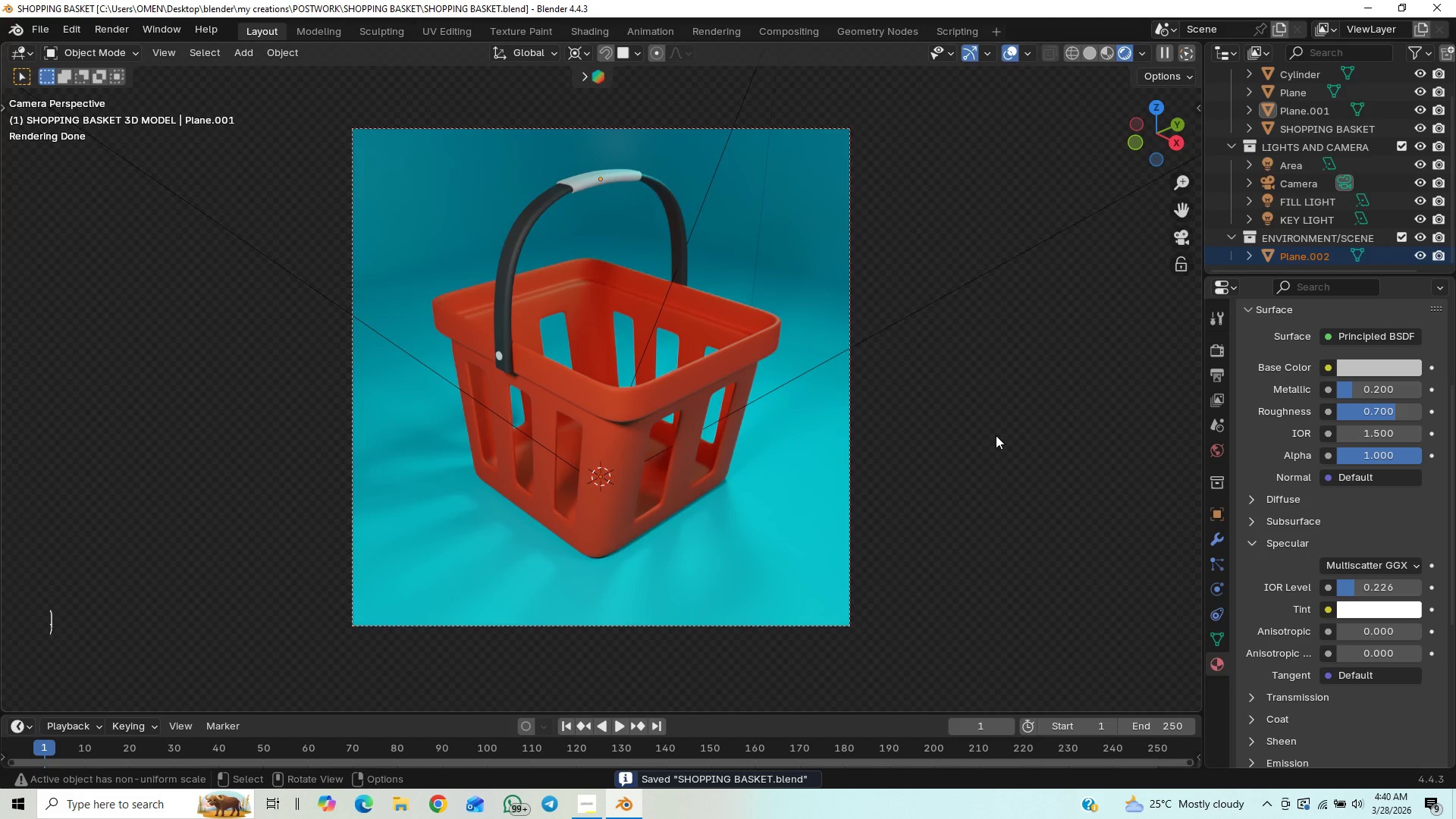 
wait(9.3)
 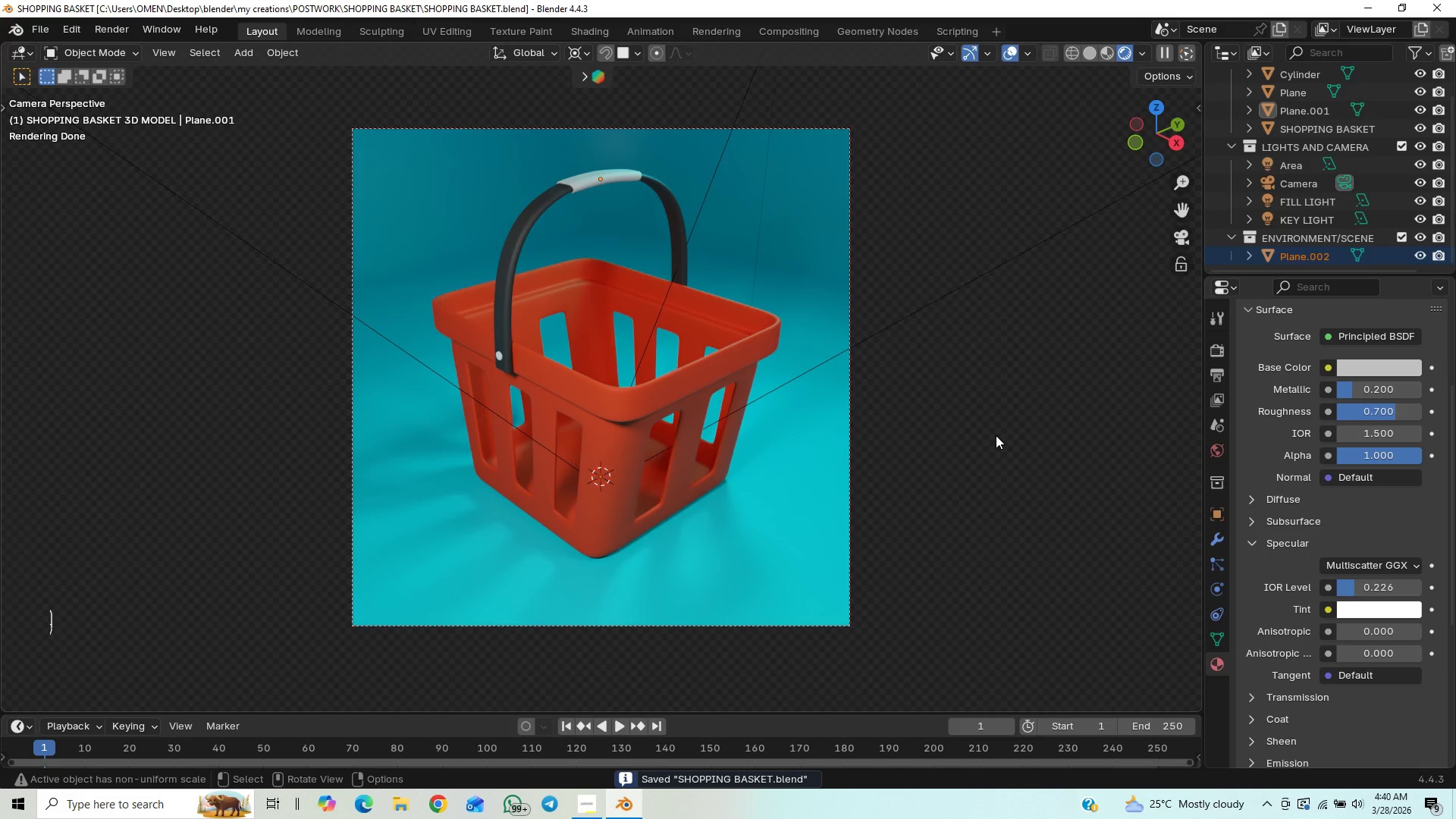 
scroll: coordinate [969, 389], scroll_direction: up, amount: 9.0
 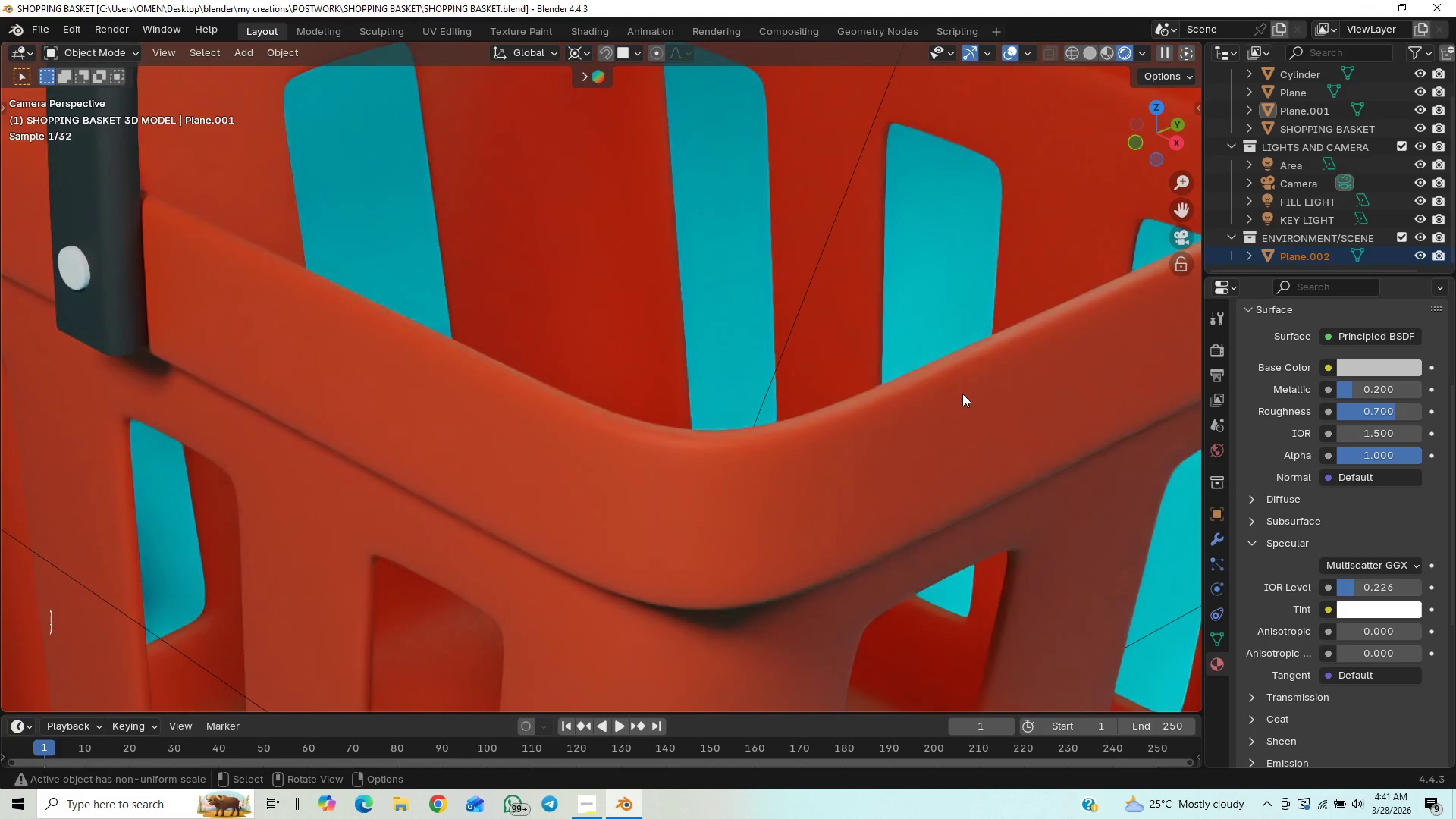 
scroll: coordinate [981, 410], scroll_direction: down, amount: 3.0
 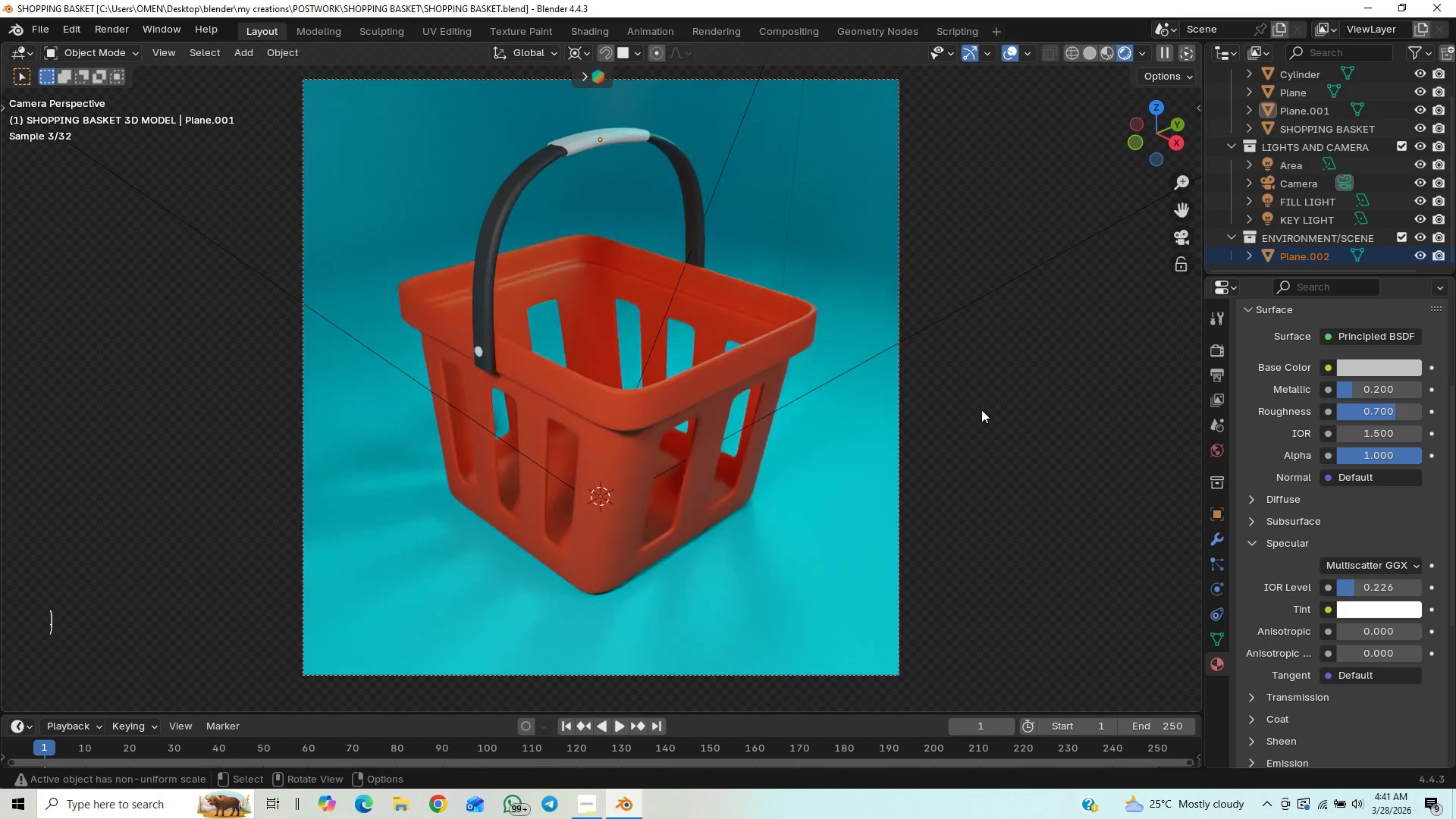 
key(Control+S)
 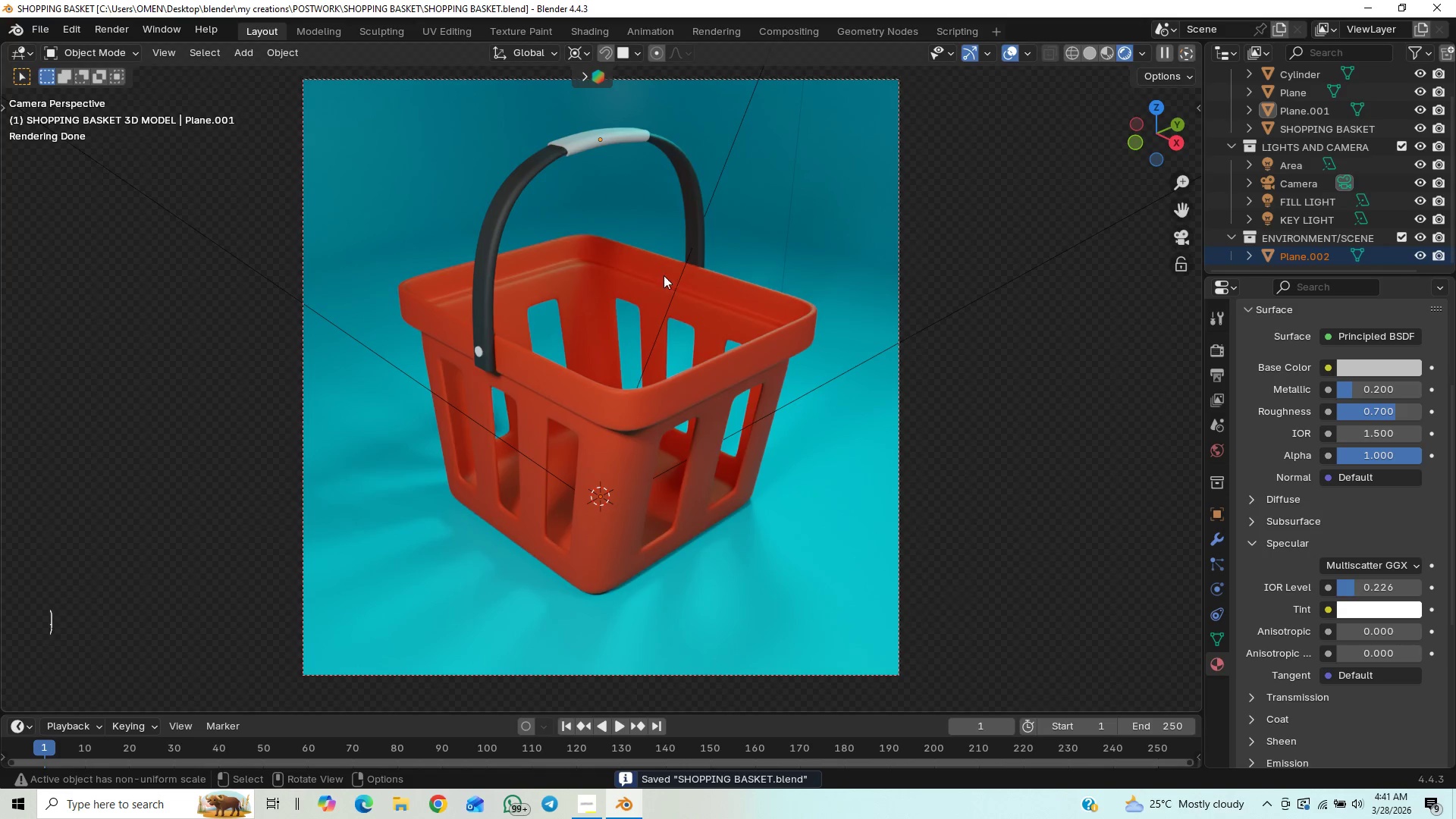 
wait(5.41)
 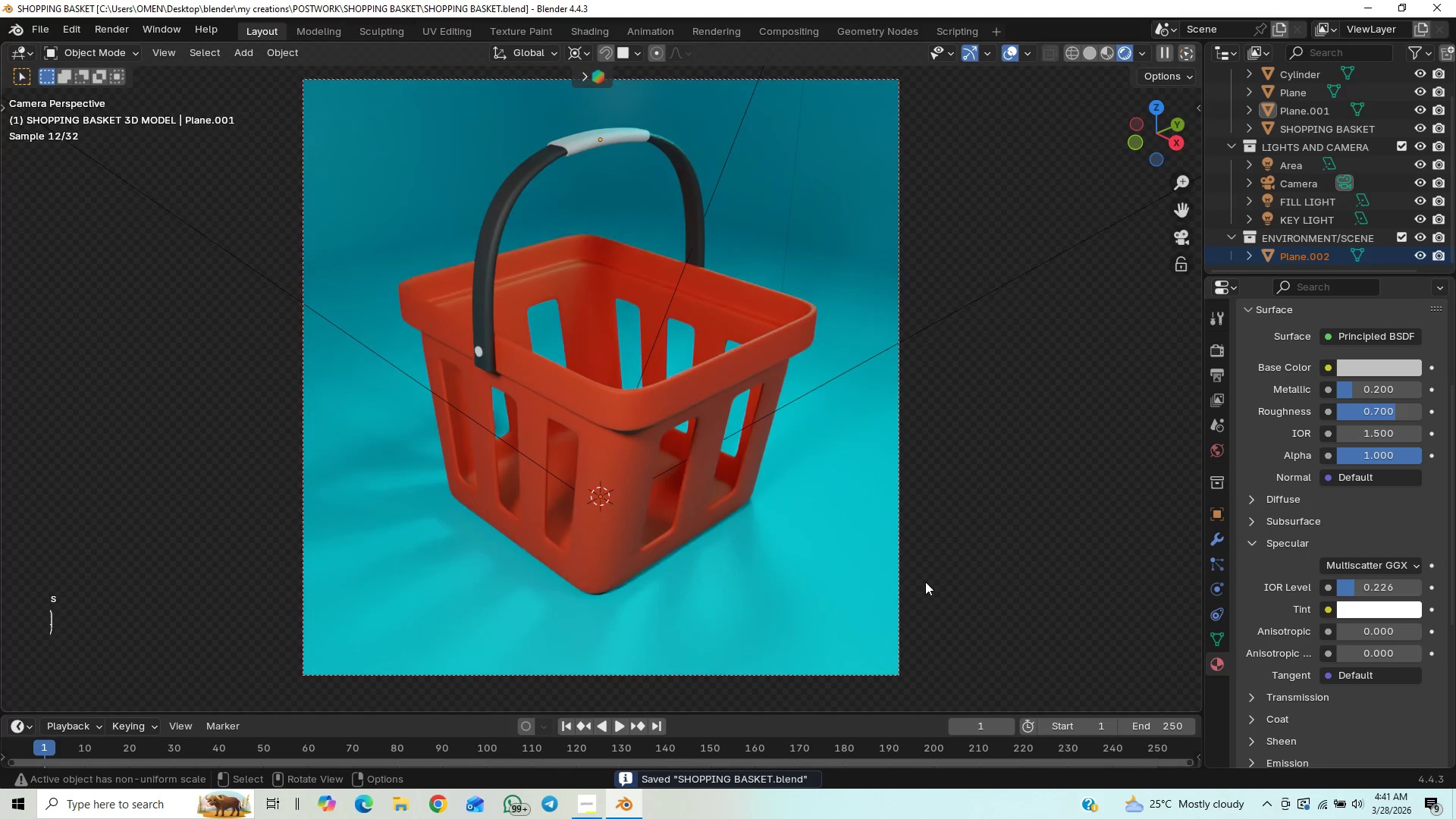 
left_click([480, 353])
 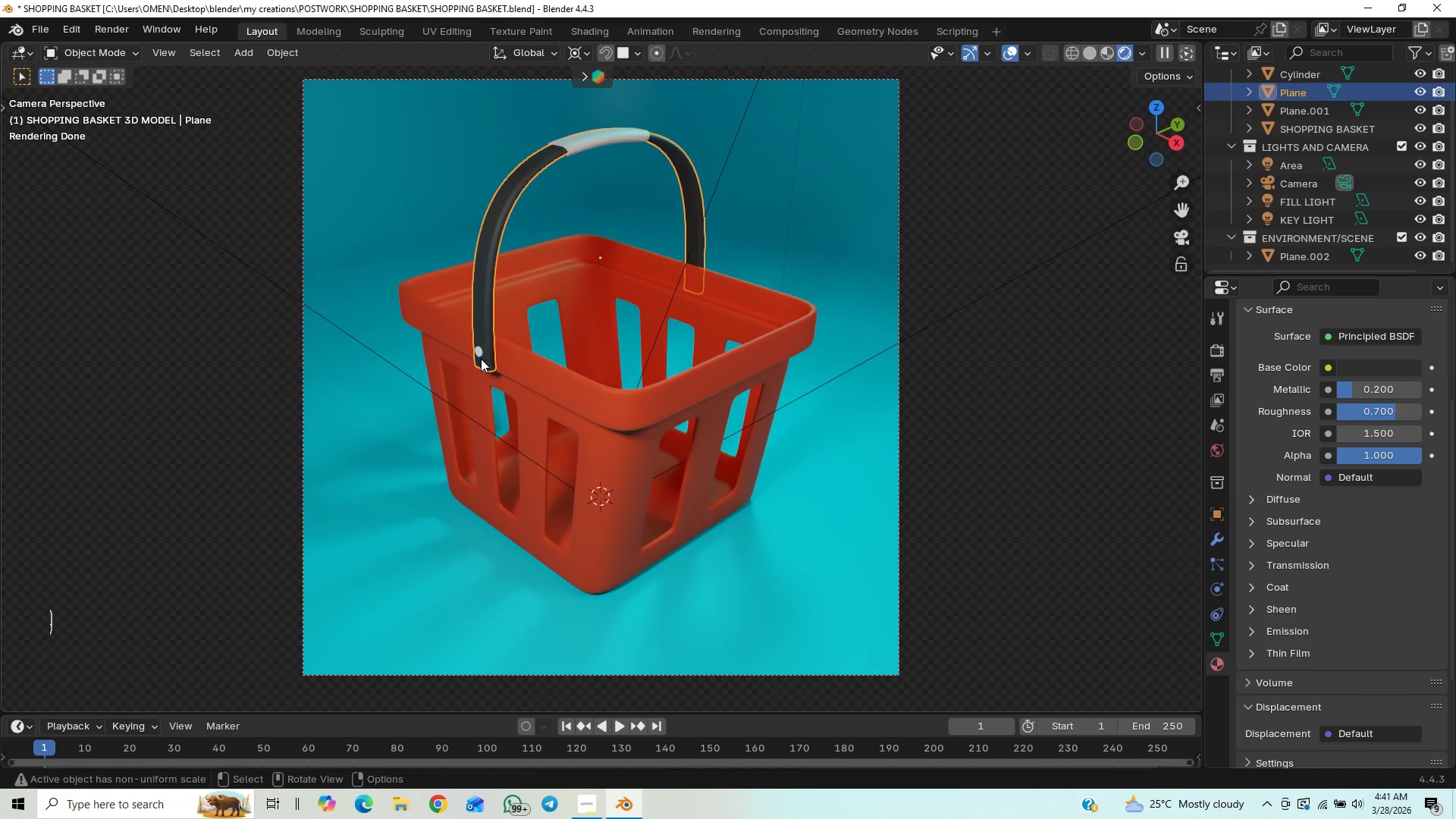 
left_click([479, 354])
 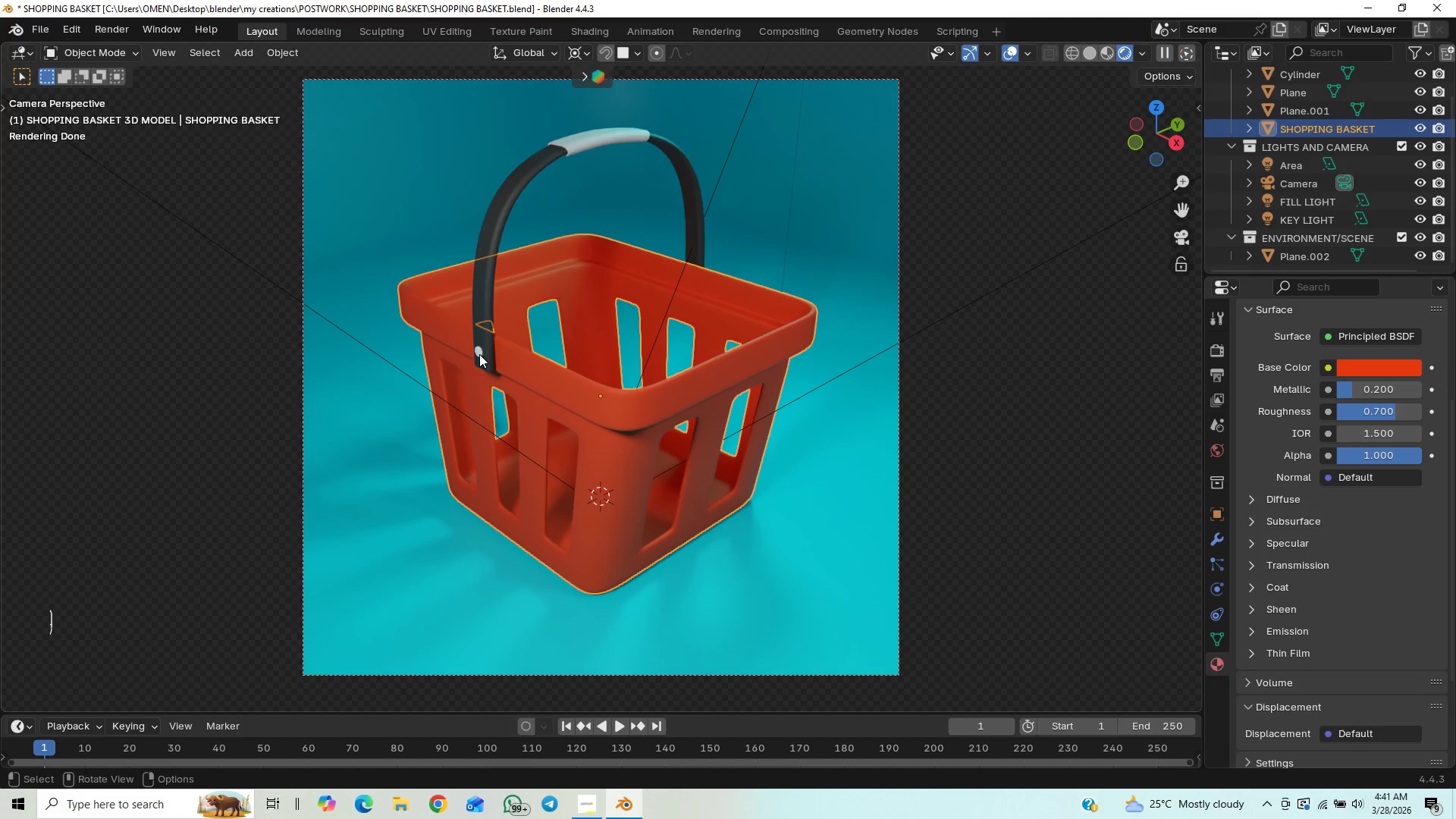 
left_click([479, 354])
 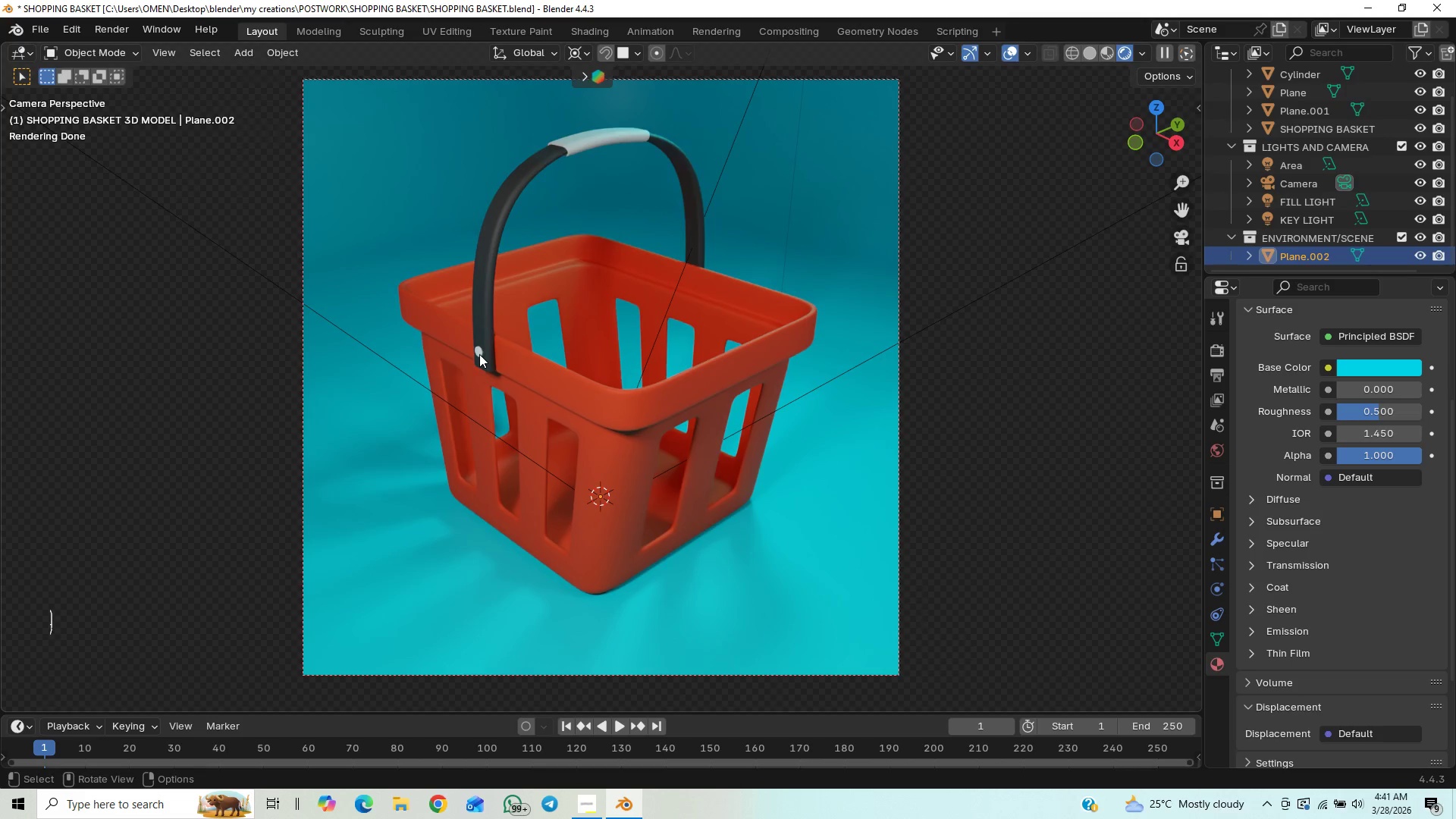 
left_click([479, 354])
 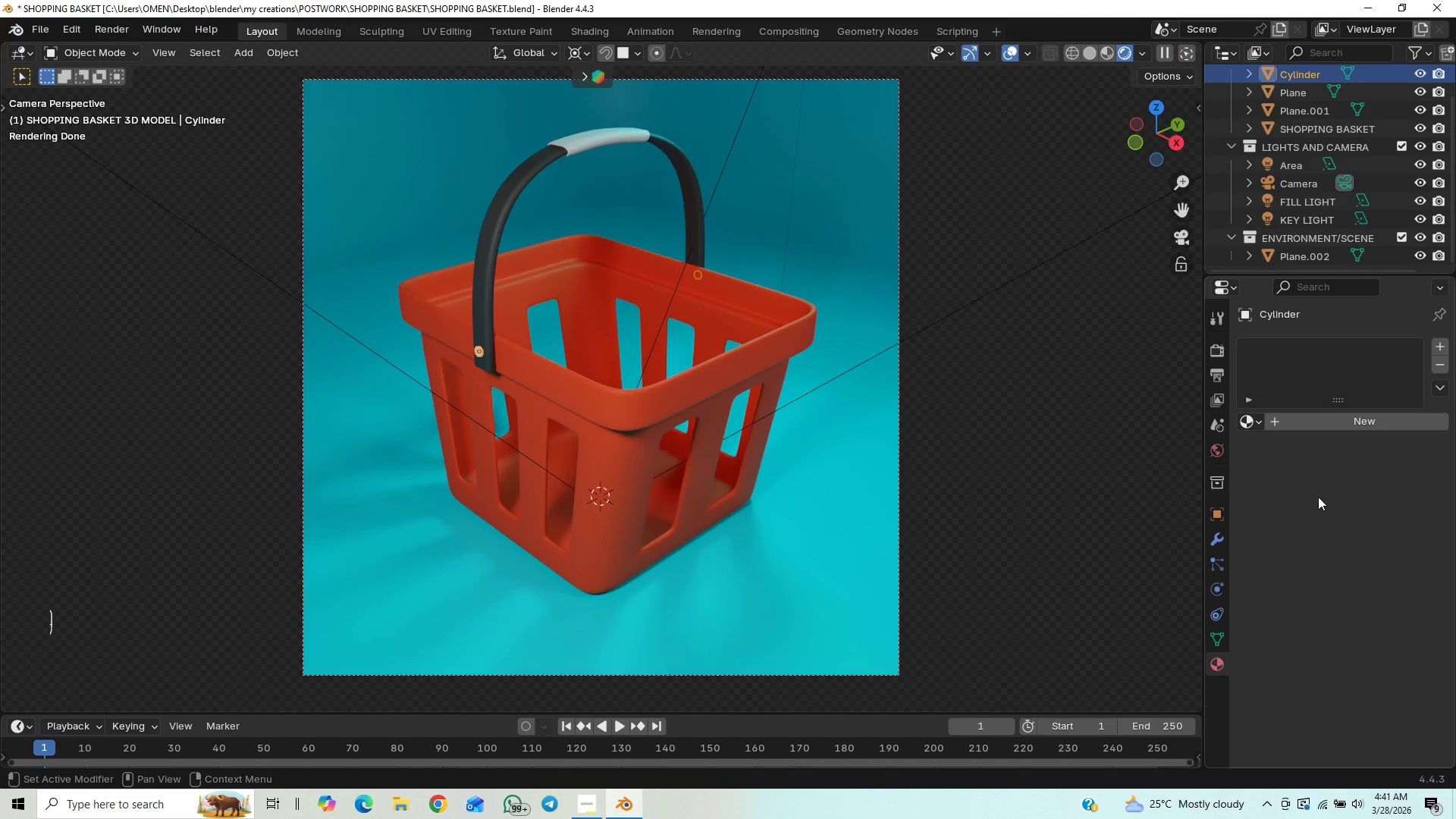 
left_click([1330, 426])
 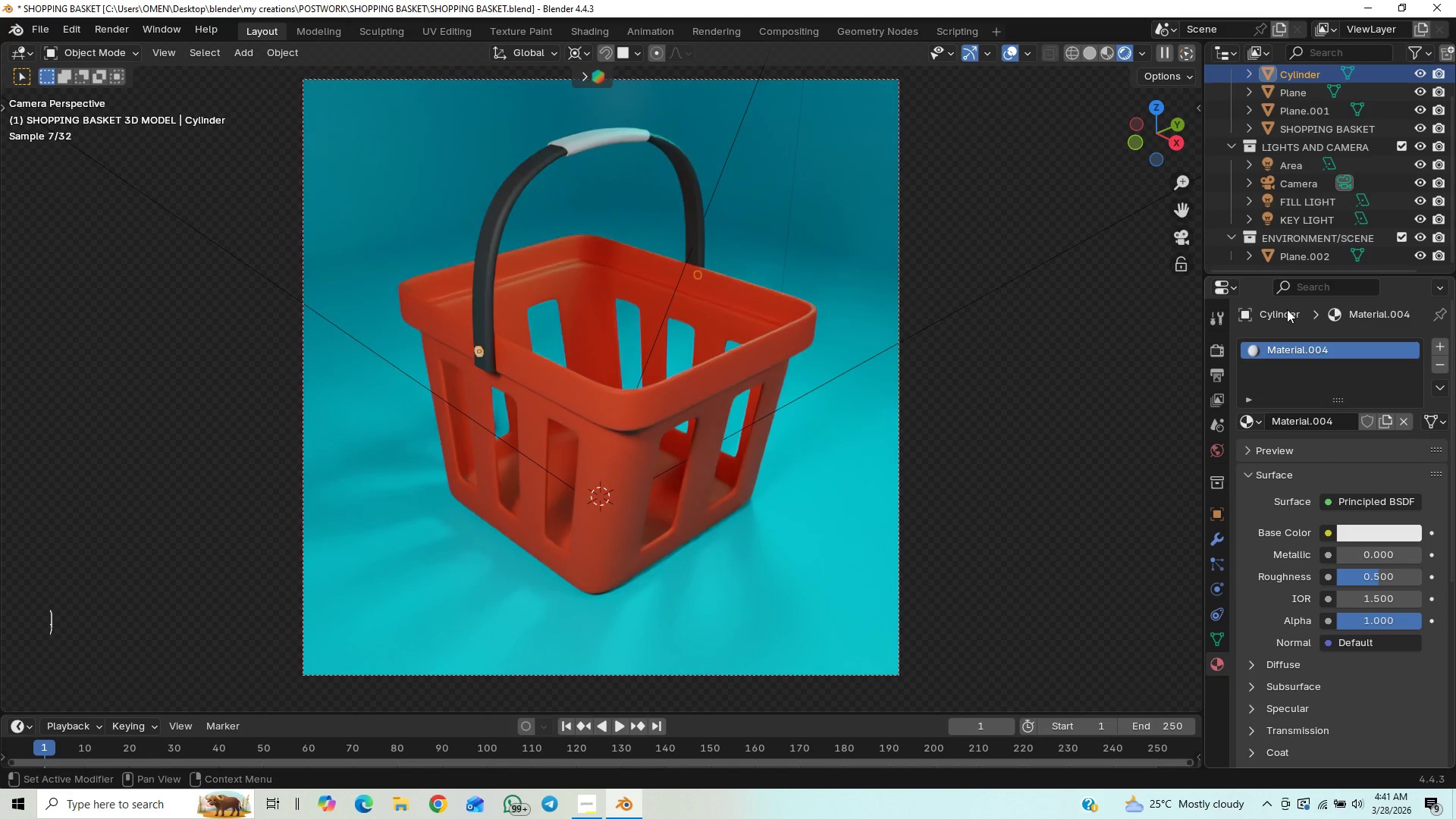 
left_click([1254, 416])
 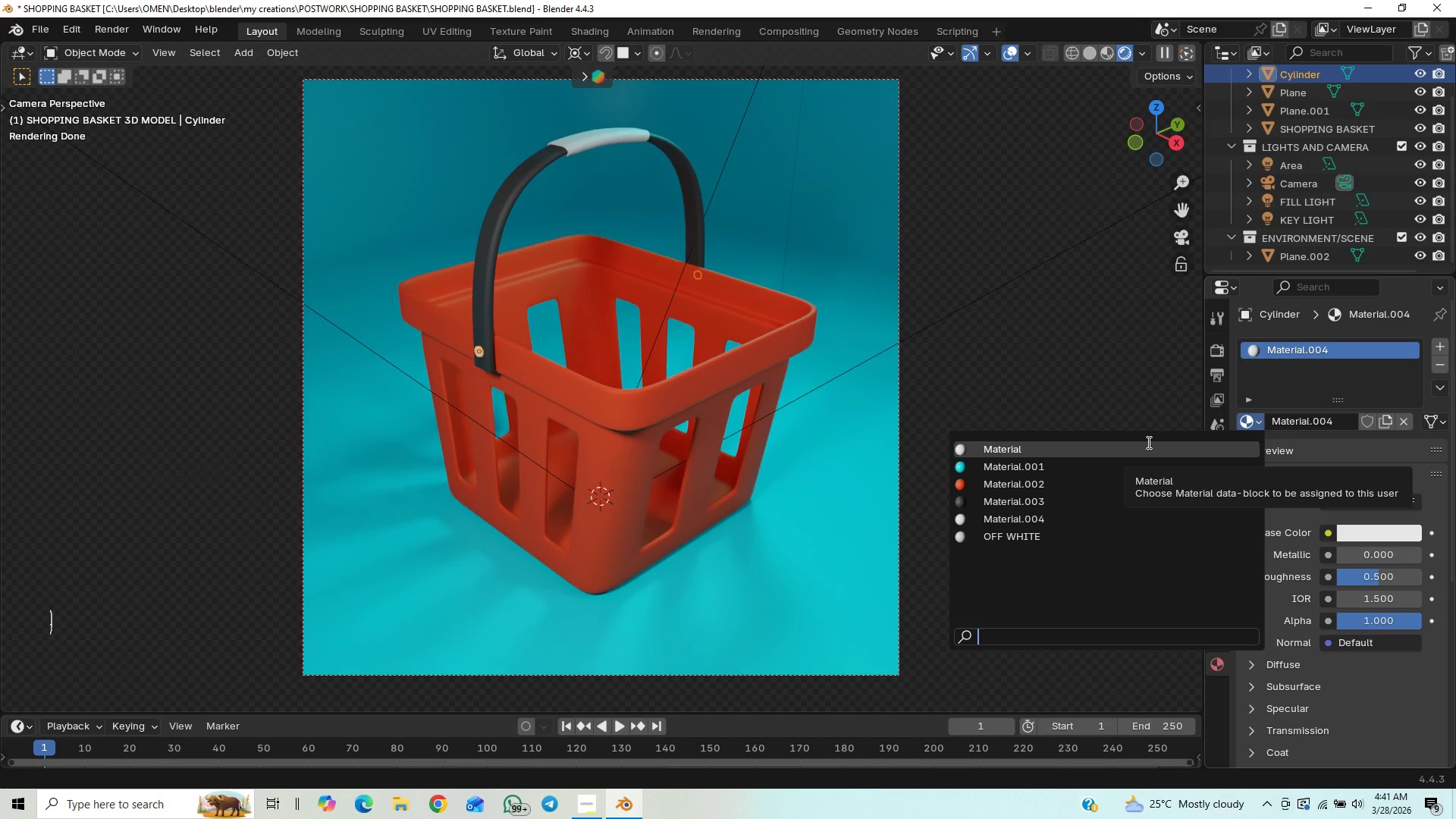 
wait(8.5)
 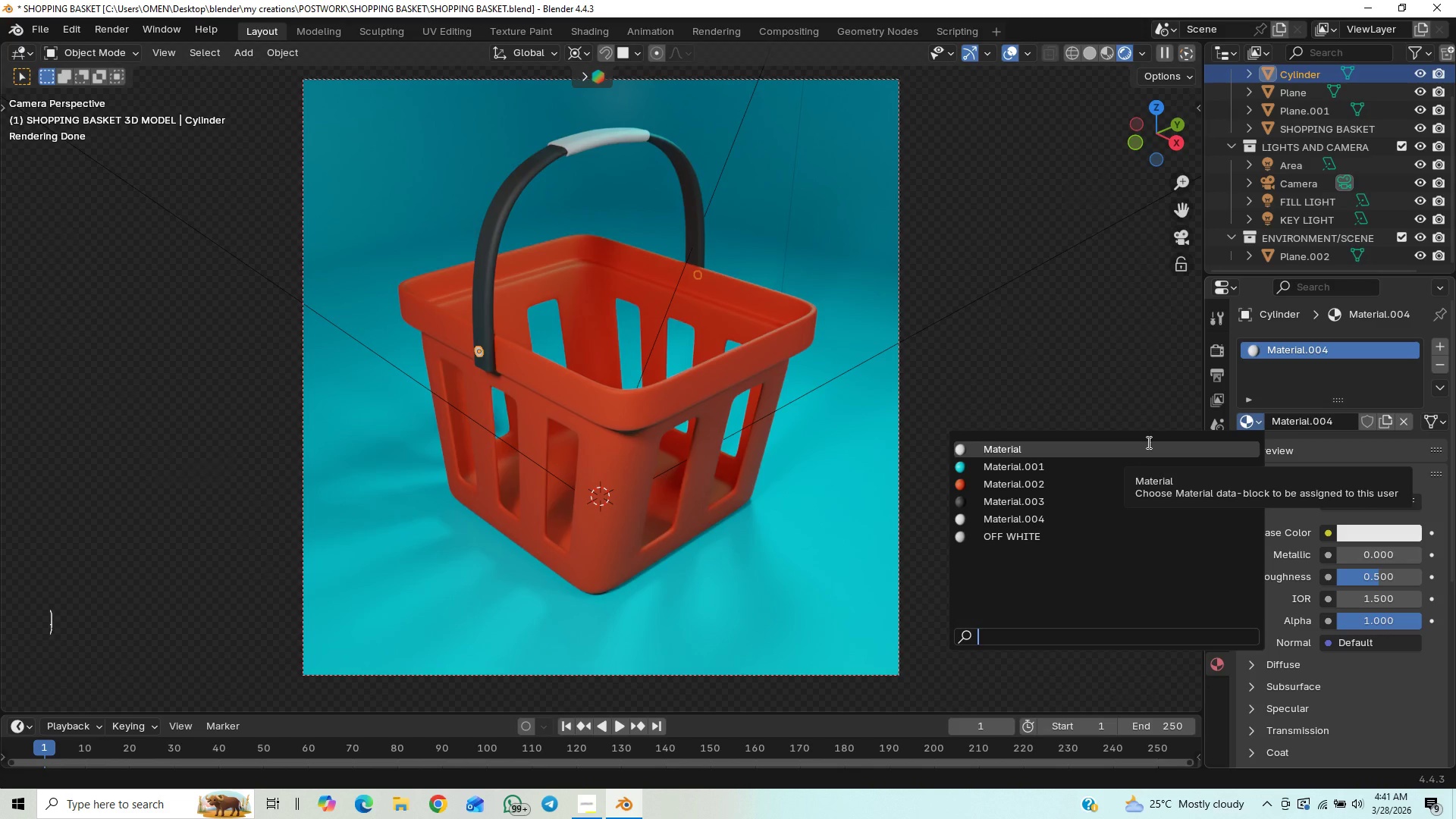 
mouse_move([1031, 499])
 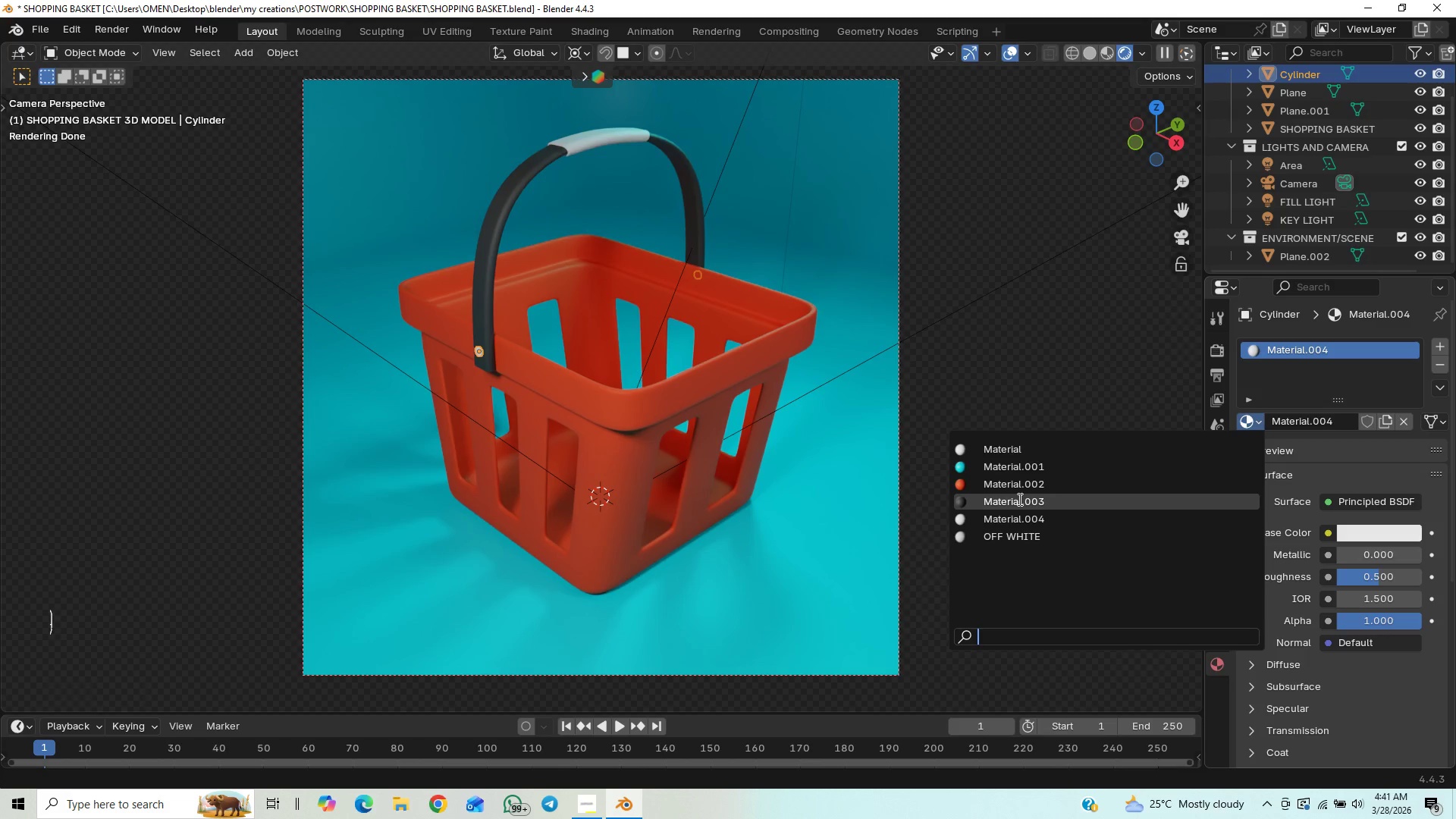 
left_click([1018, 499])
 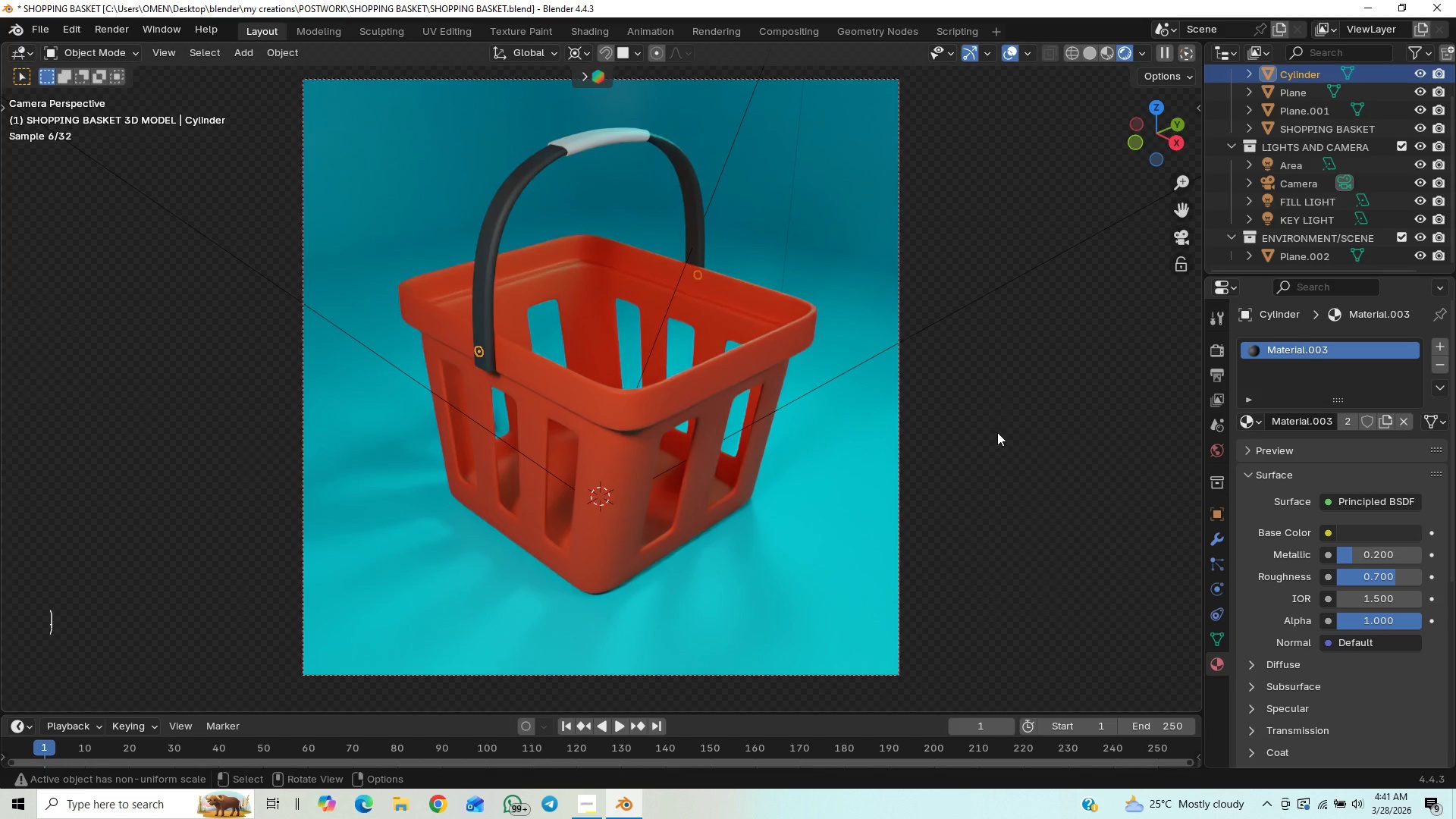 
left_click([958, 453])
 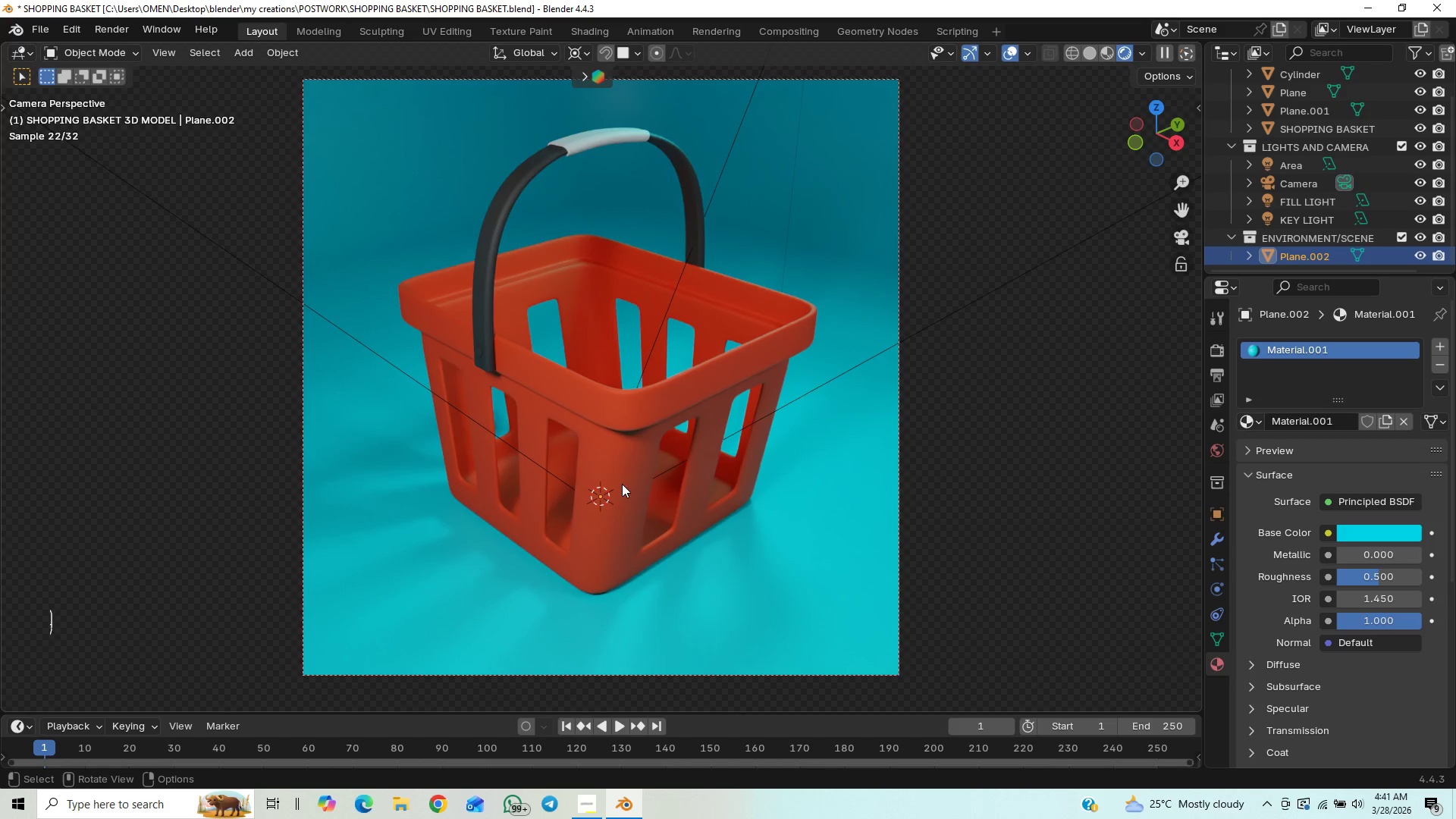 
scroll: coordinate [616, 491], scroll_direction: up, amount: 22.0
 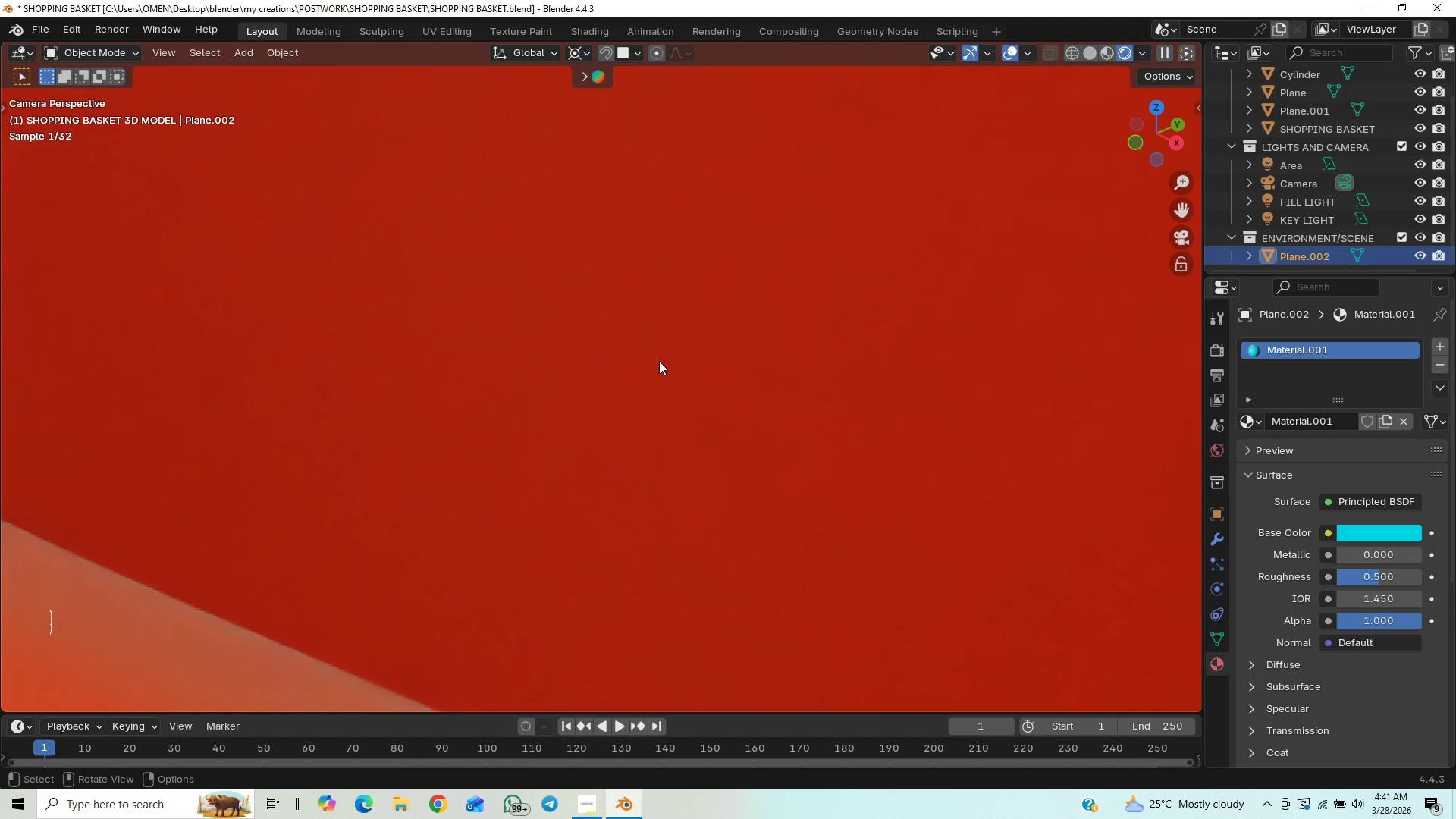 
scroll: coordinate [654, 359], scroll_direction: down, amount: 7.0
 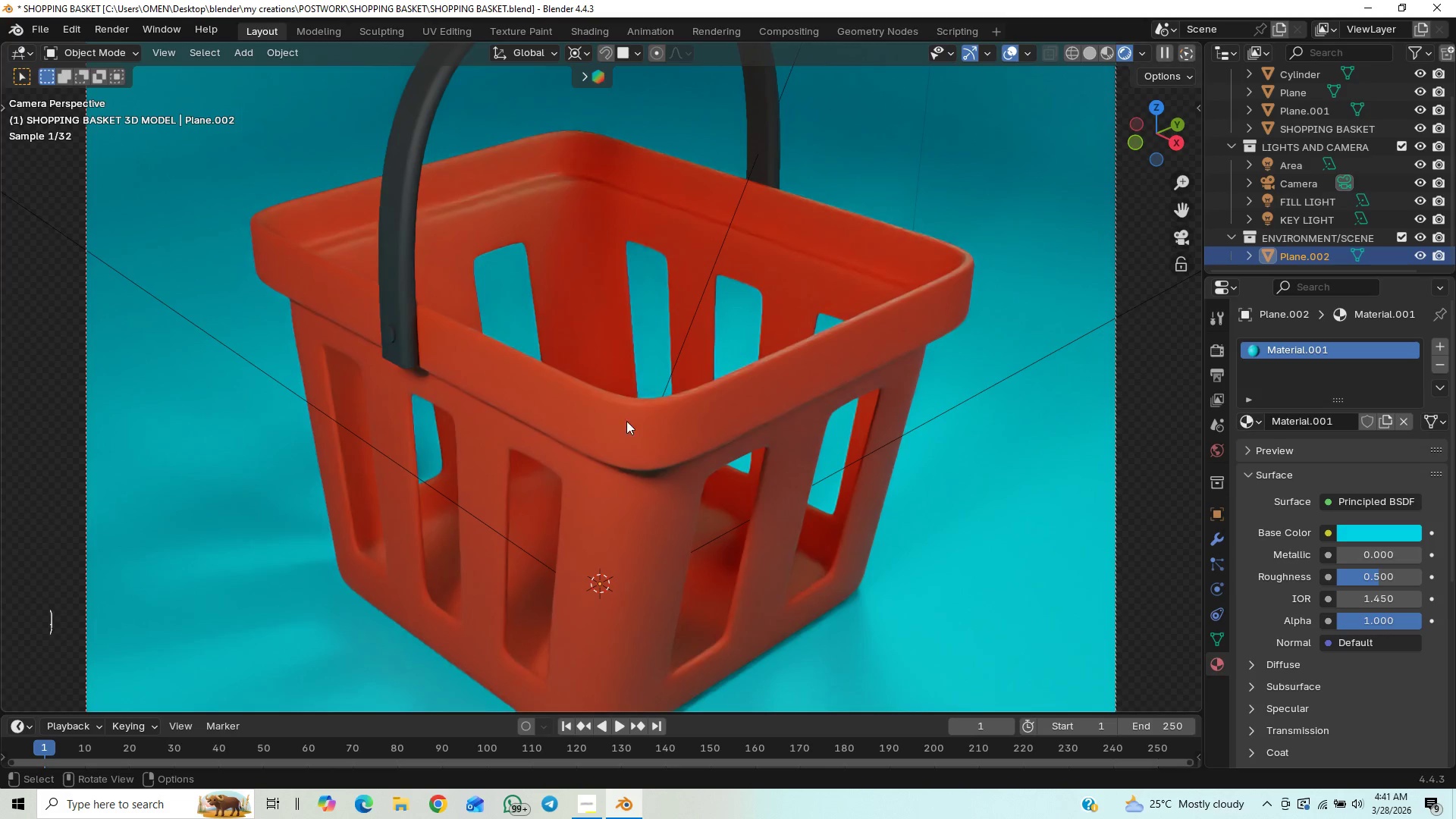 
scroll: coordinate [603, 422], scroll_direction: up, amount: 1.0
 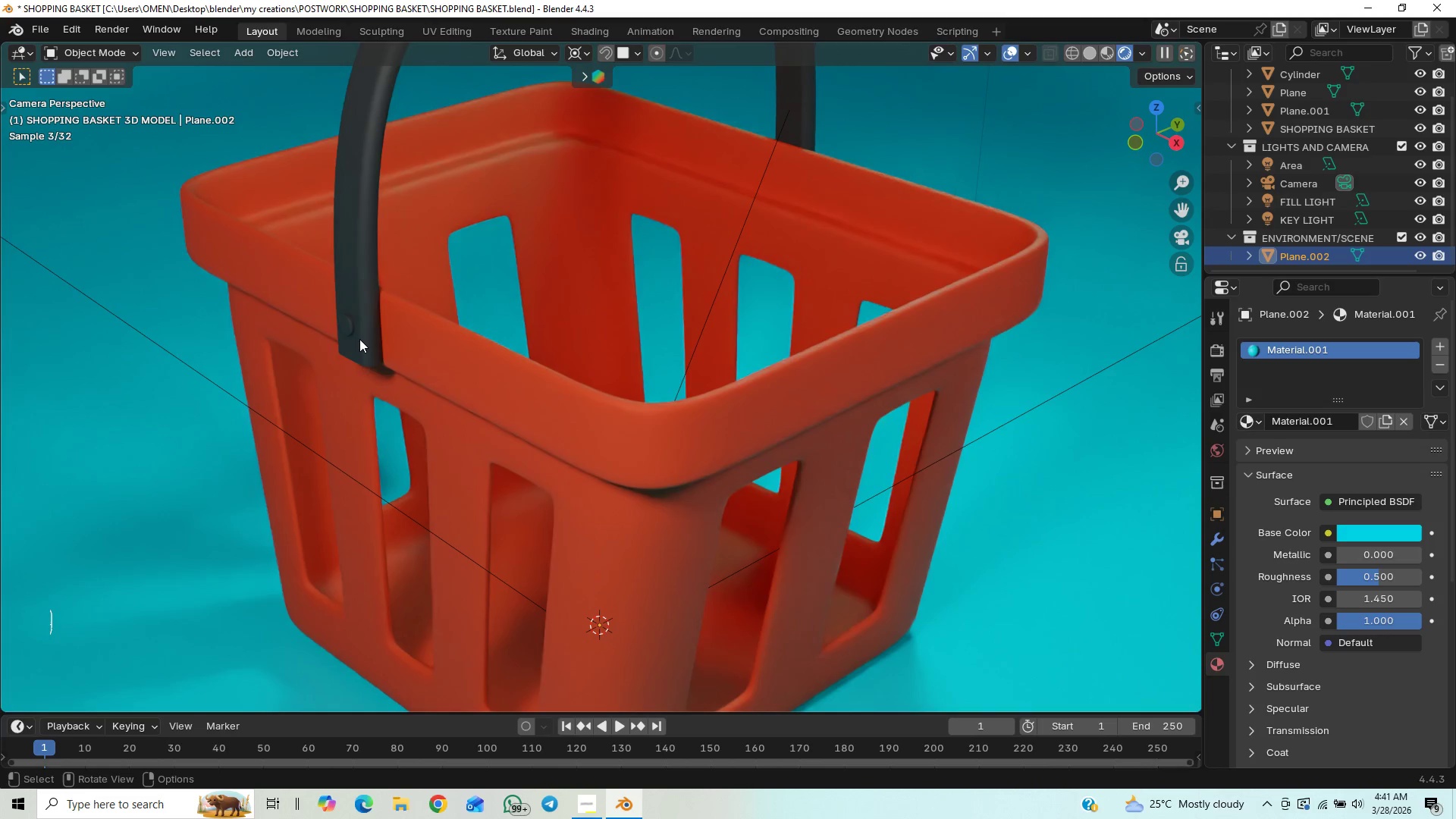 
left_click([348, 330])
 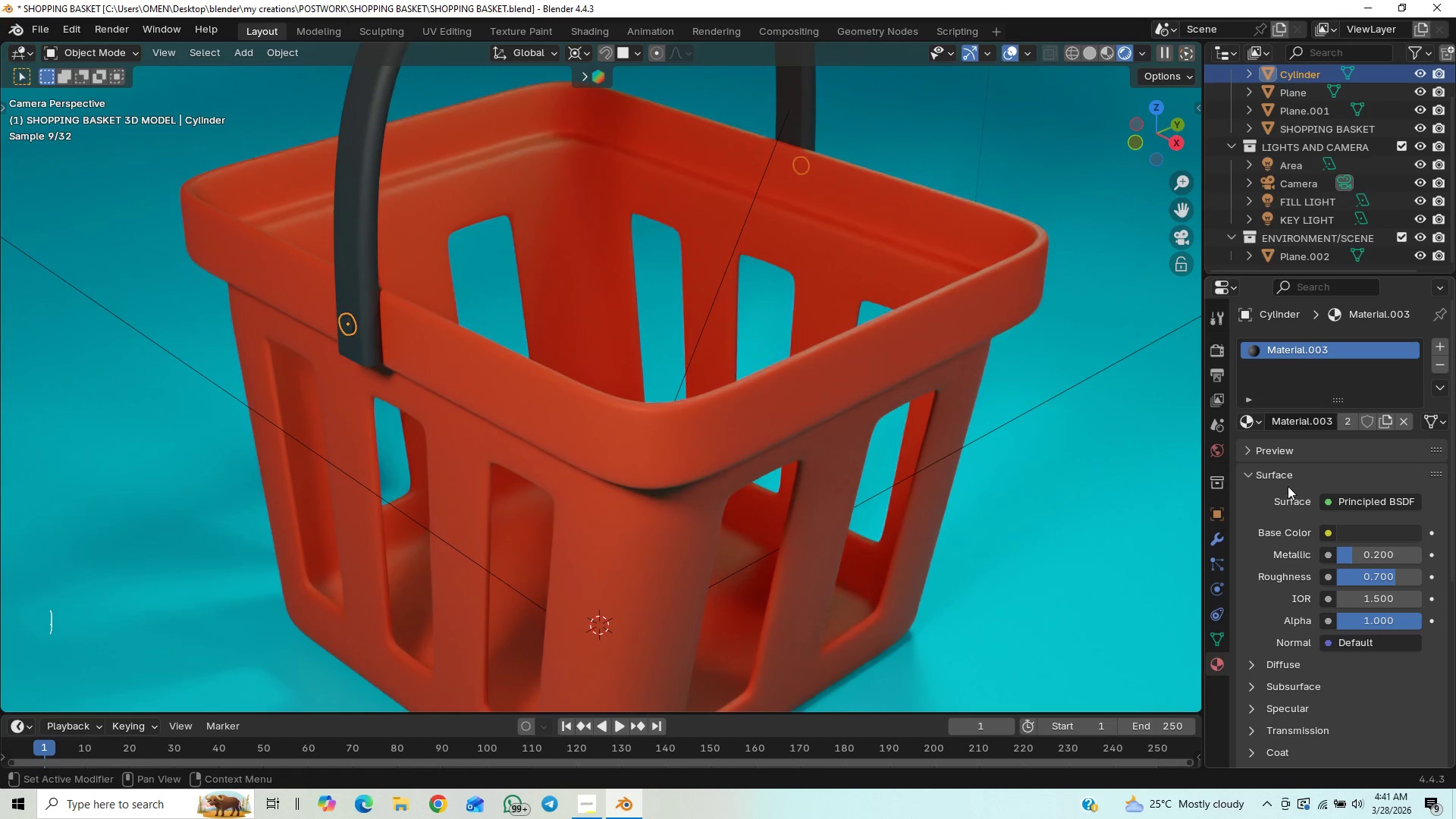 
left_click([1247, 416])
 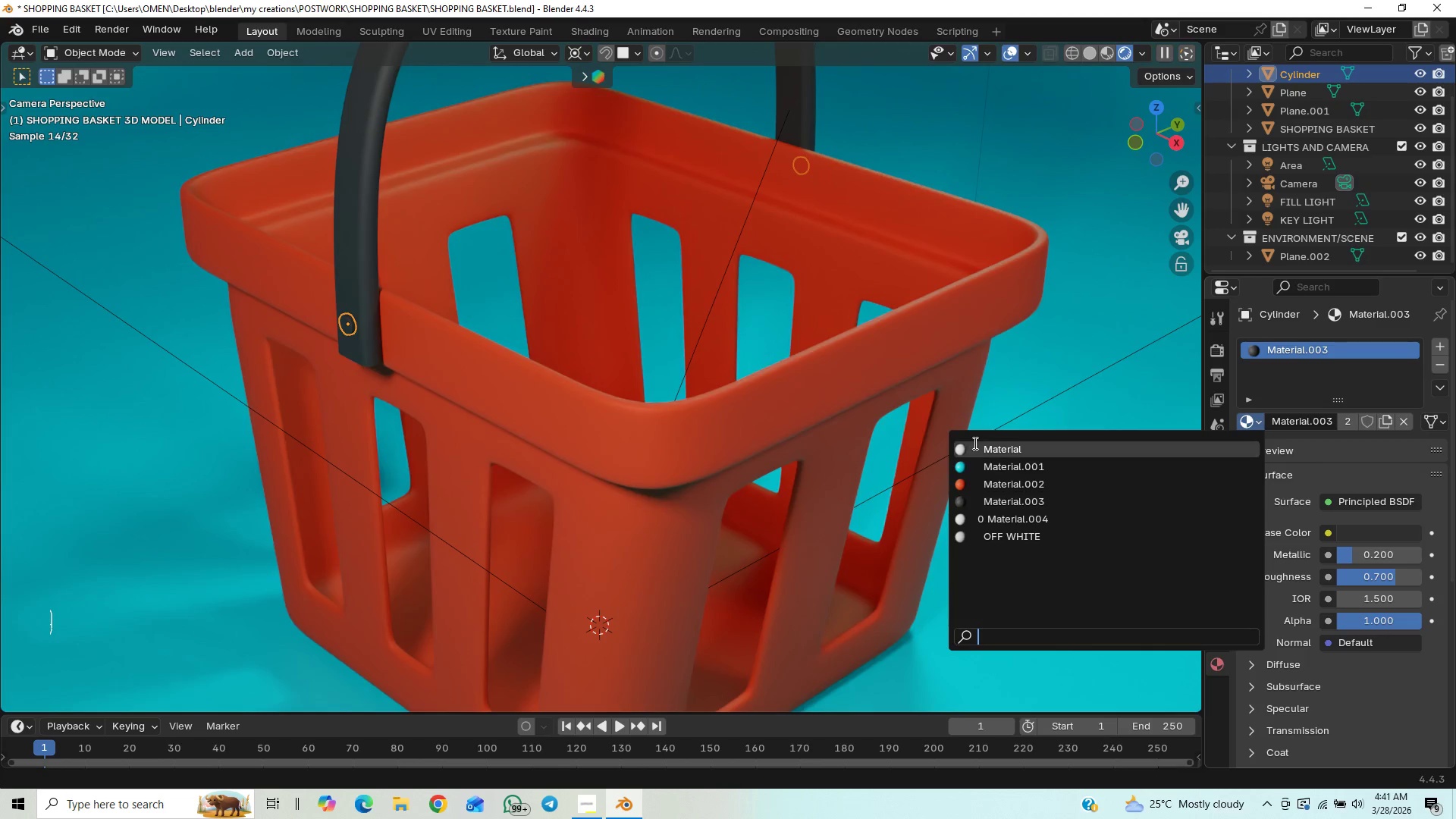 
left_click([959, 481])
 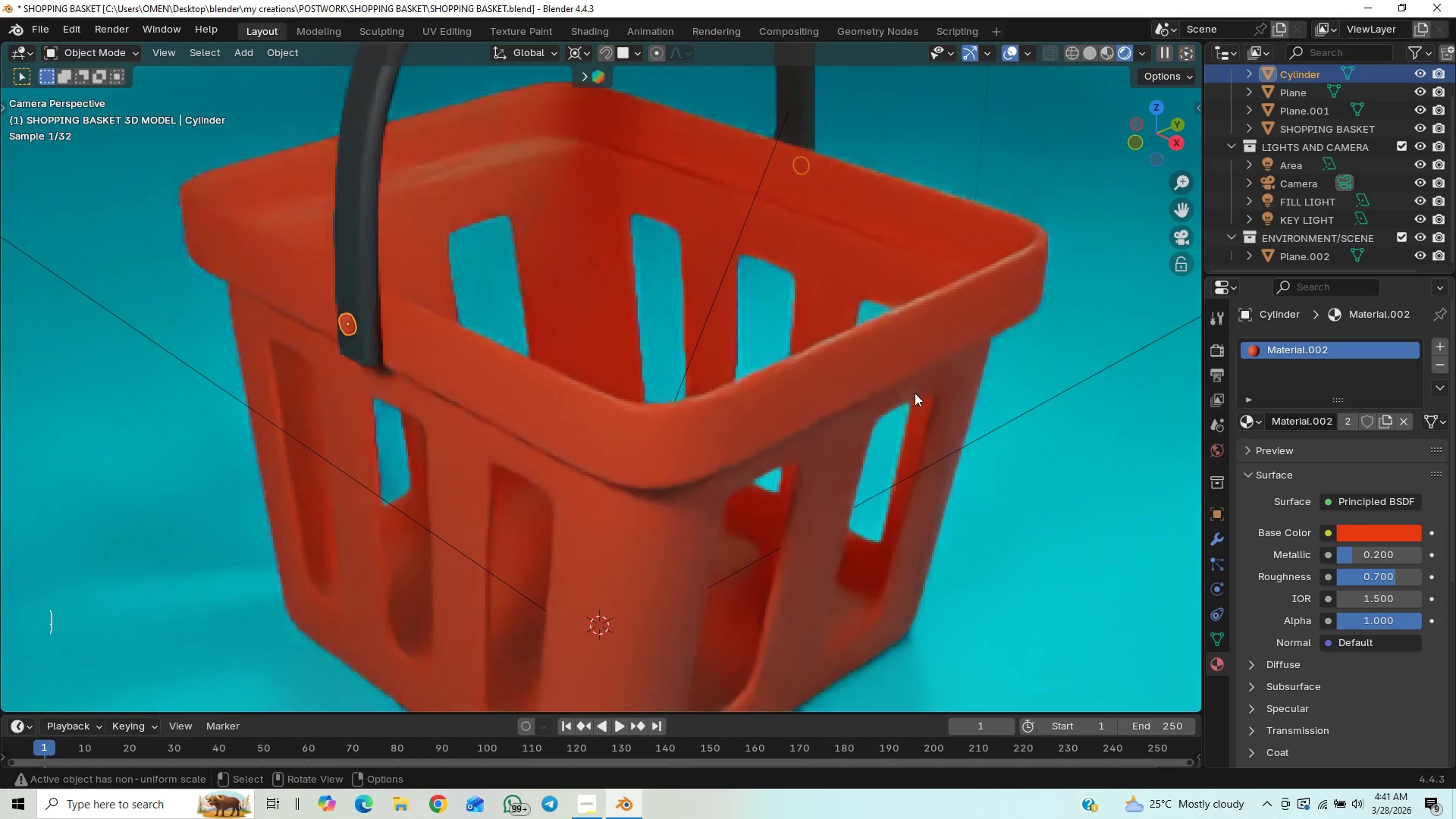 
left_click([1075, 318])
 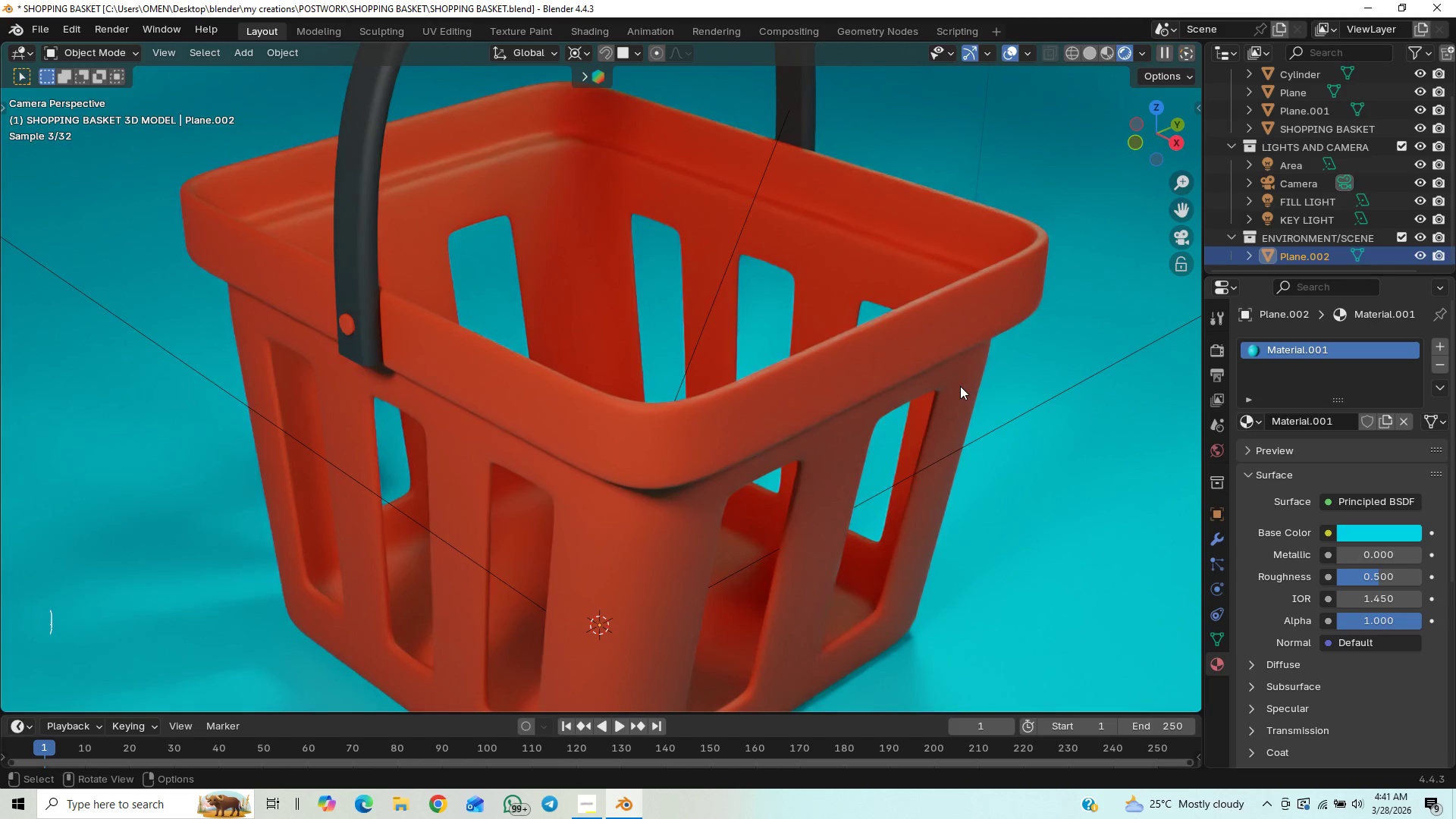 
scroll: coordinate [959, 386], scroll_direction: down, amount: 1.0
 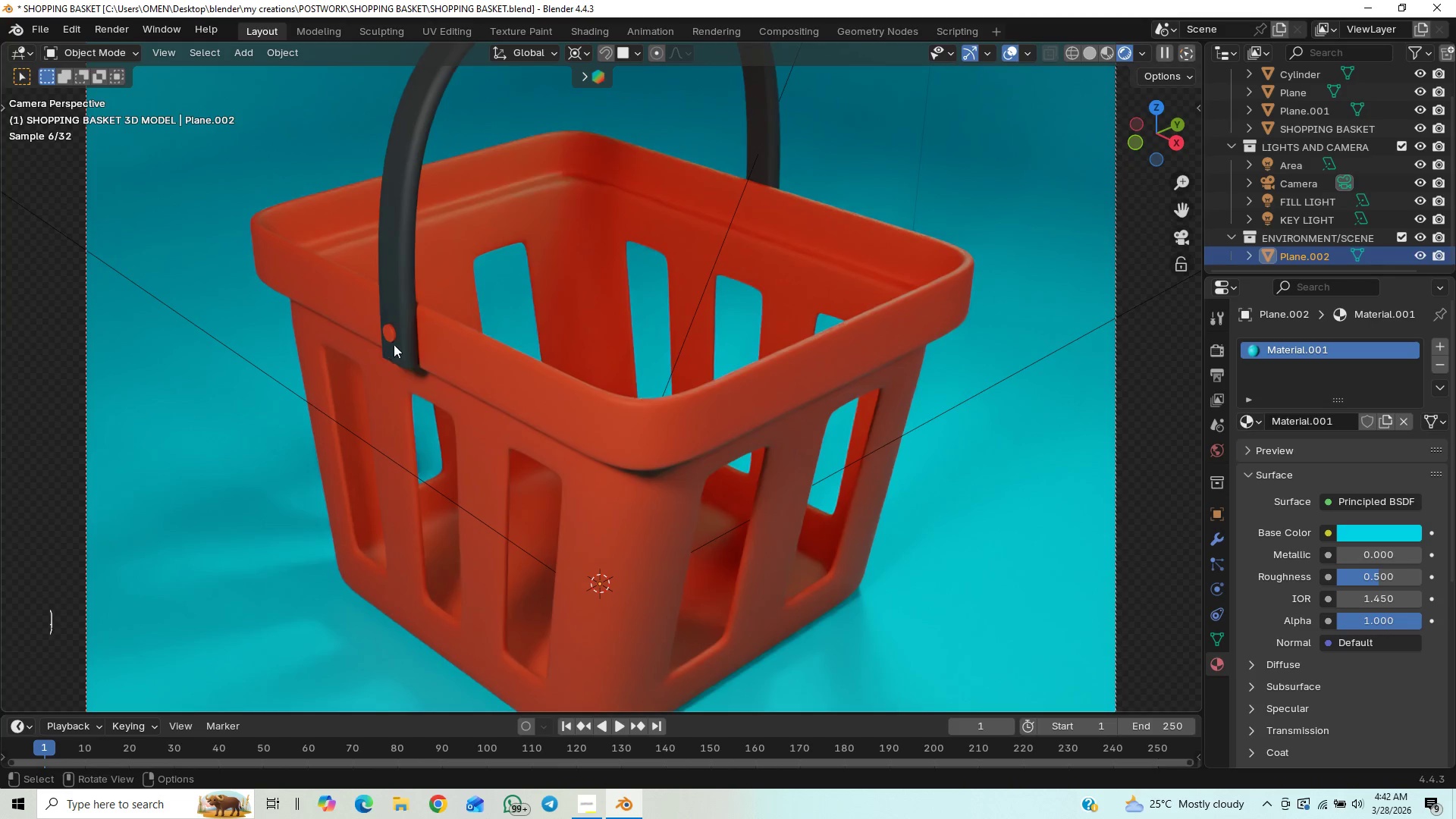 
left_click([392, 340])
 